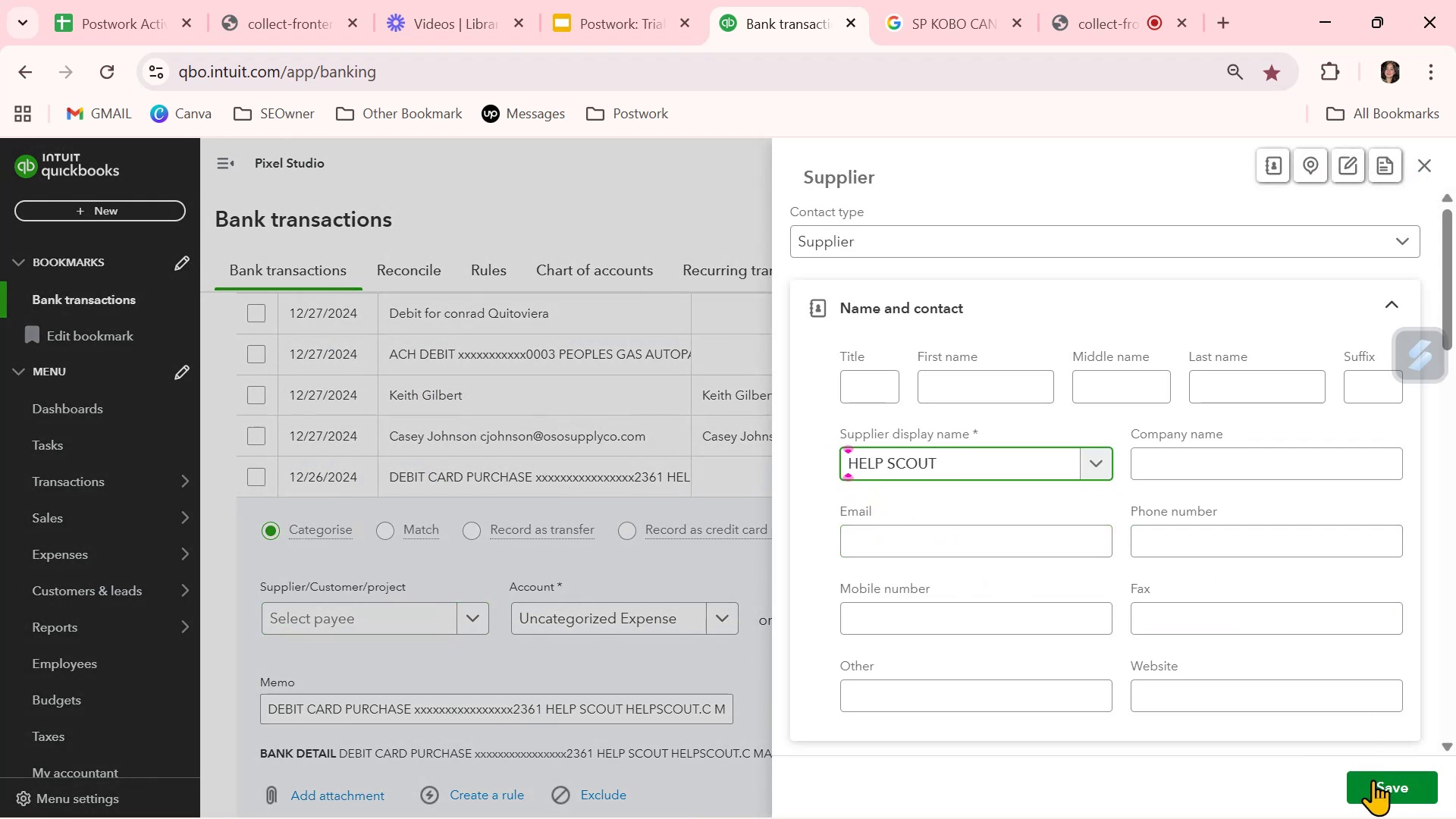 
left_click([1381, 799])
 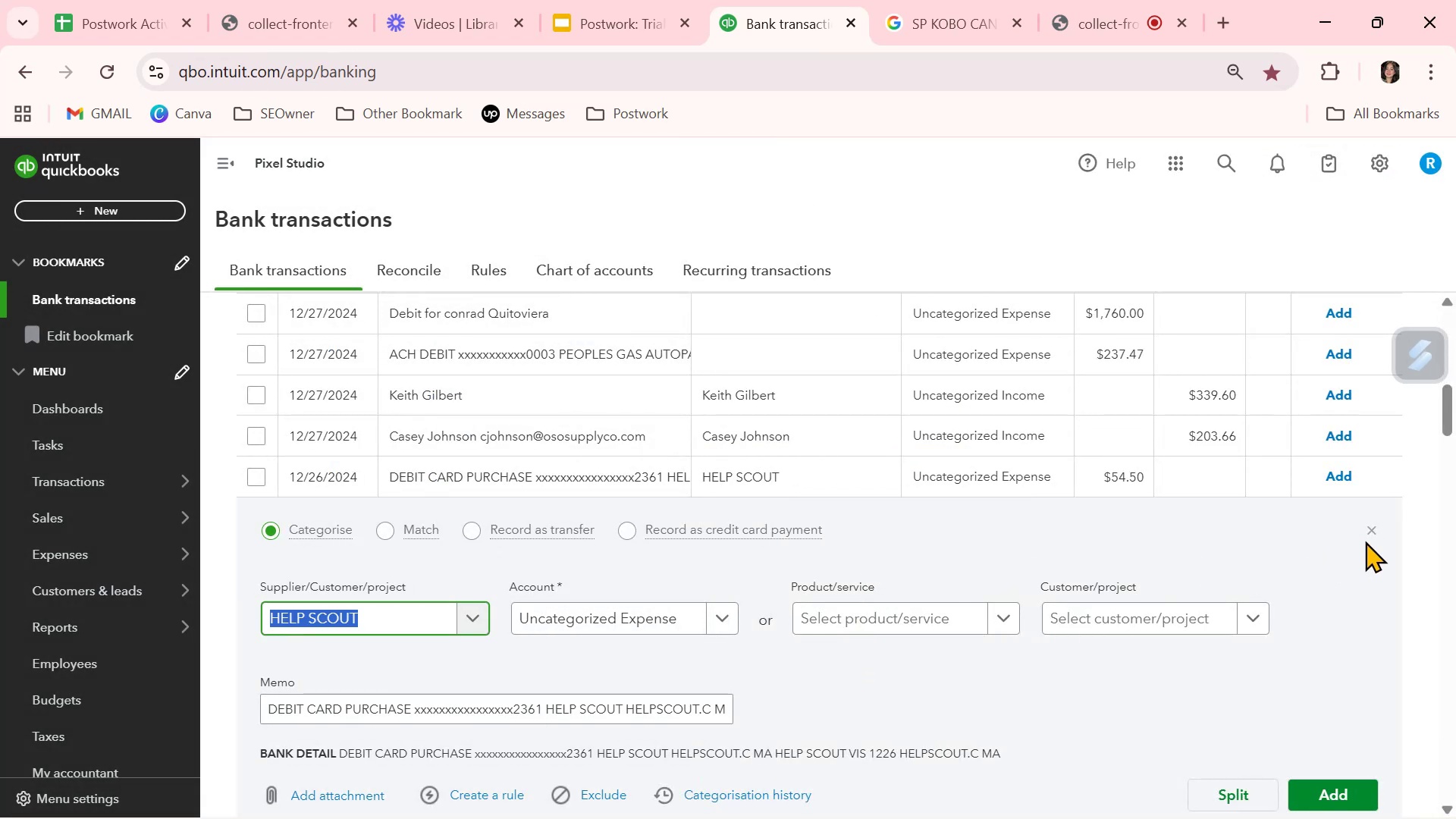 
left_click([1364, 529])
 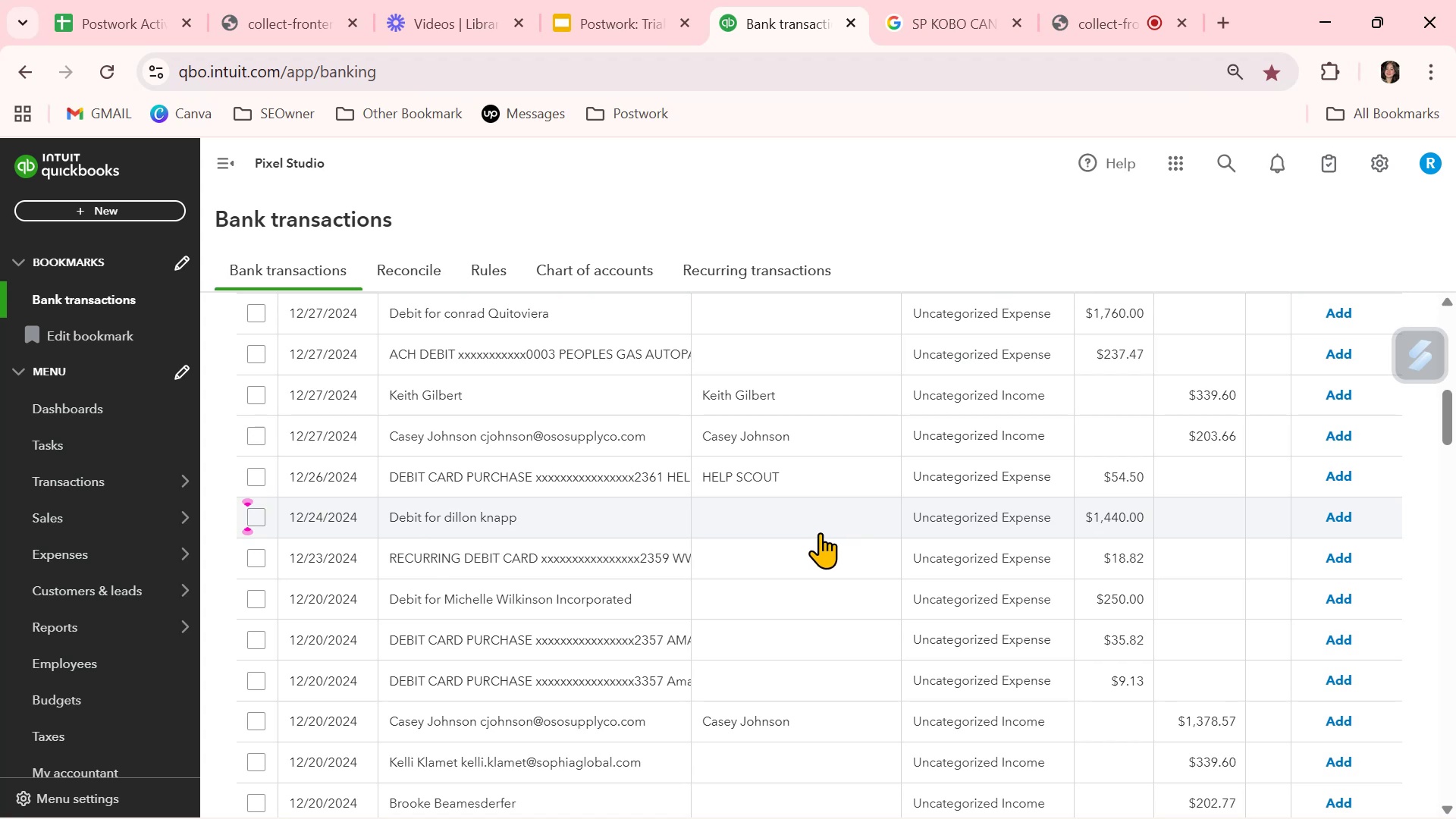 
wait(5.89)
 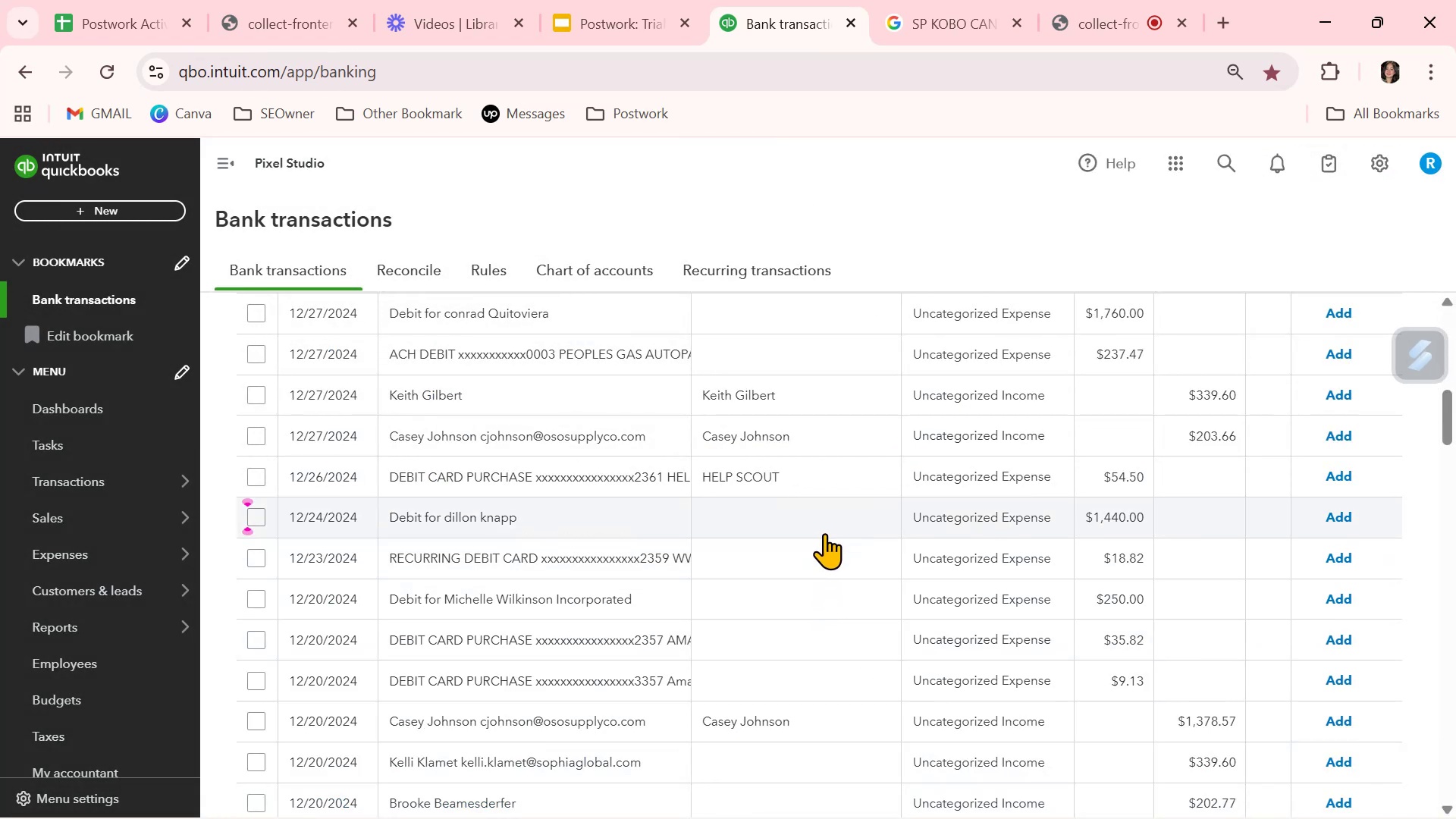 
left_click([820, 532])
 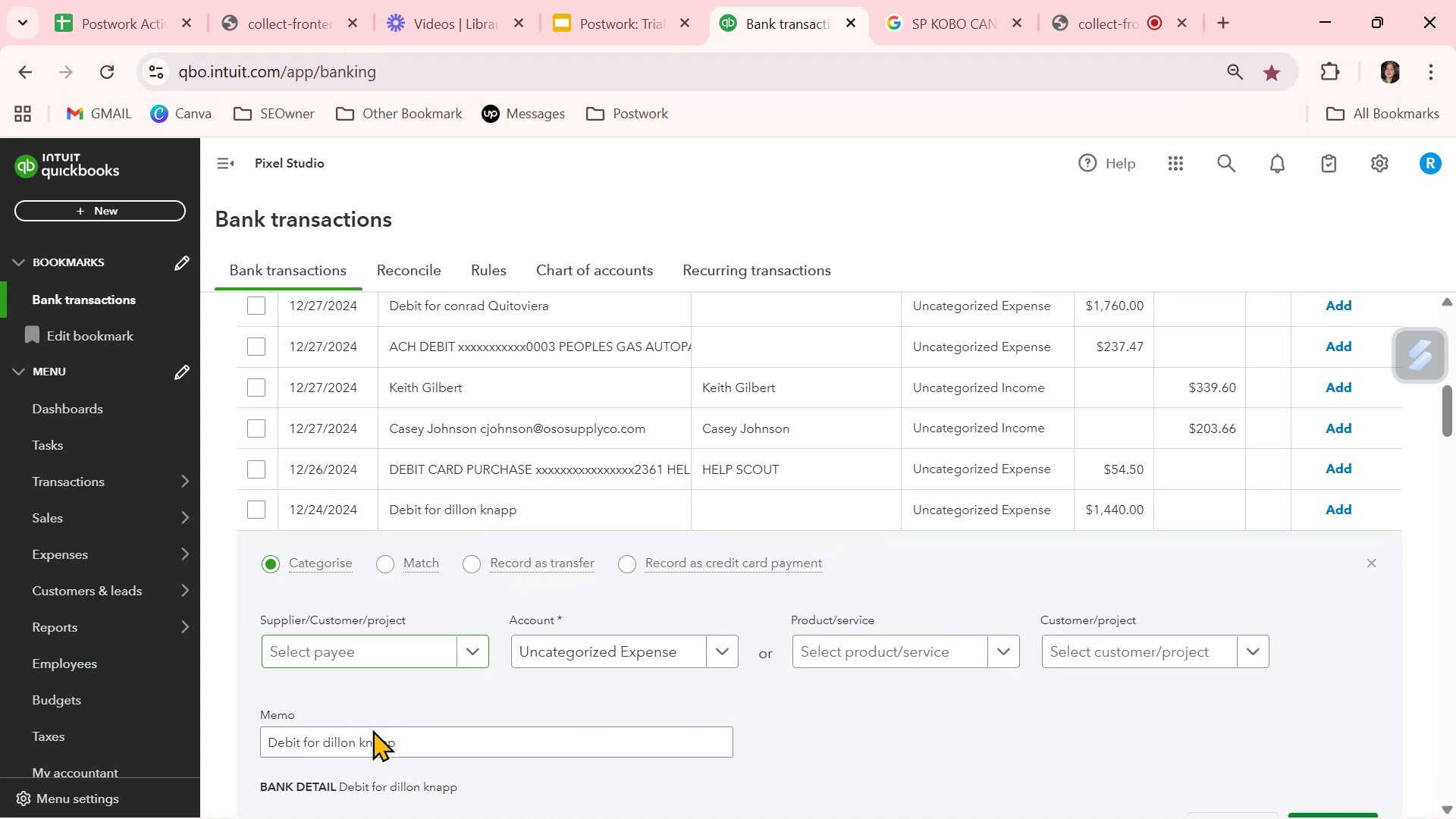 
left_click_drag(start_coordinate=[400, 748], to_coordinate=[325, 741])
 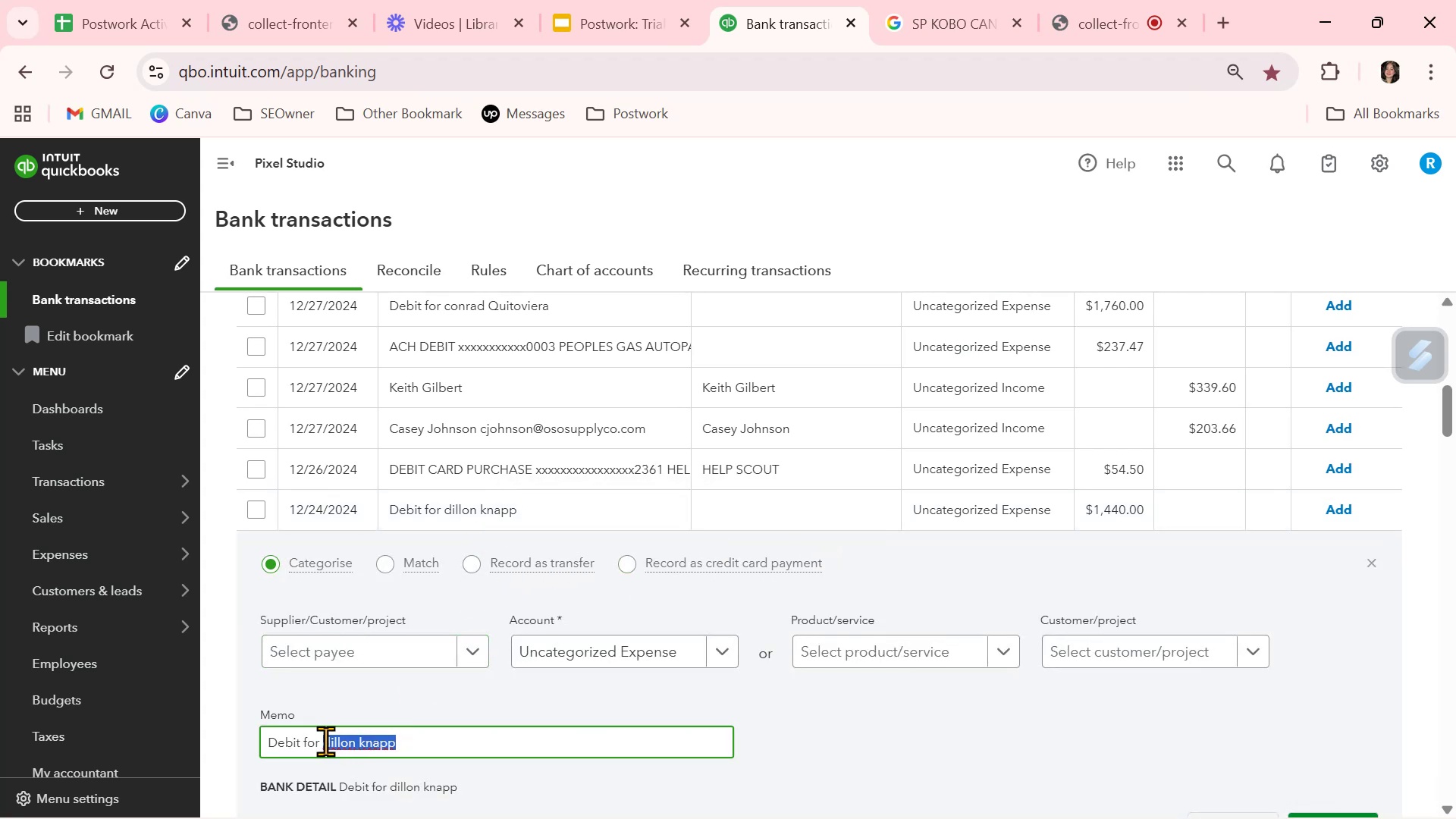 
key(Control+ControlLeft)
 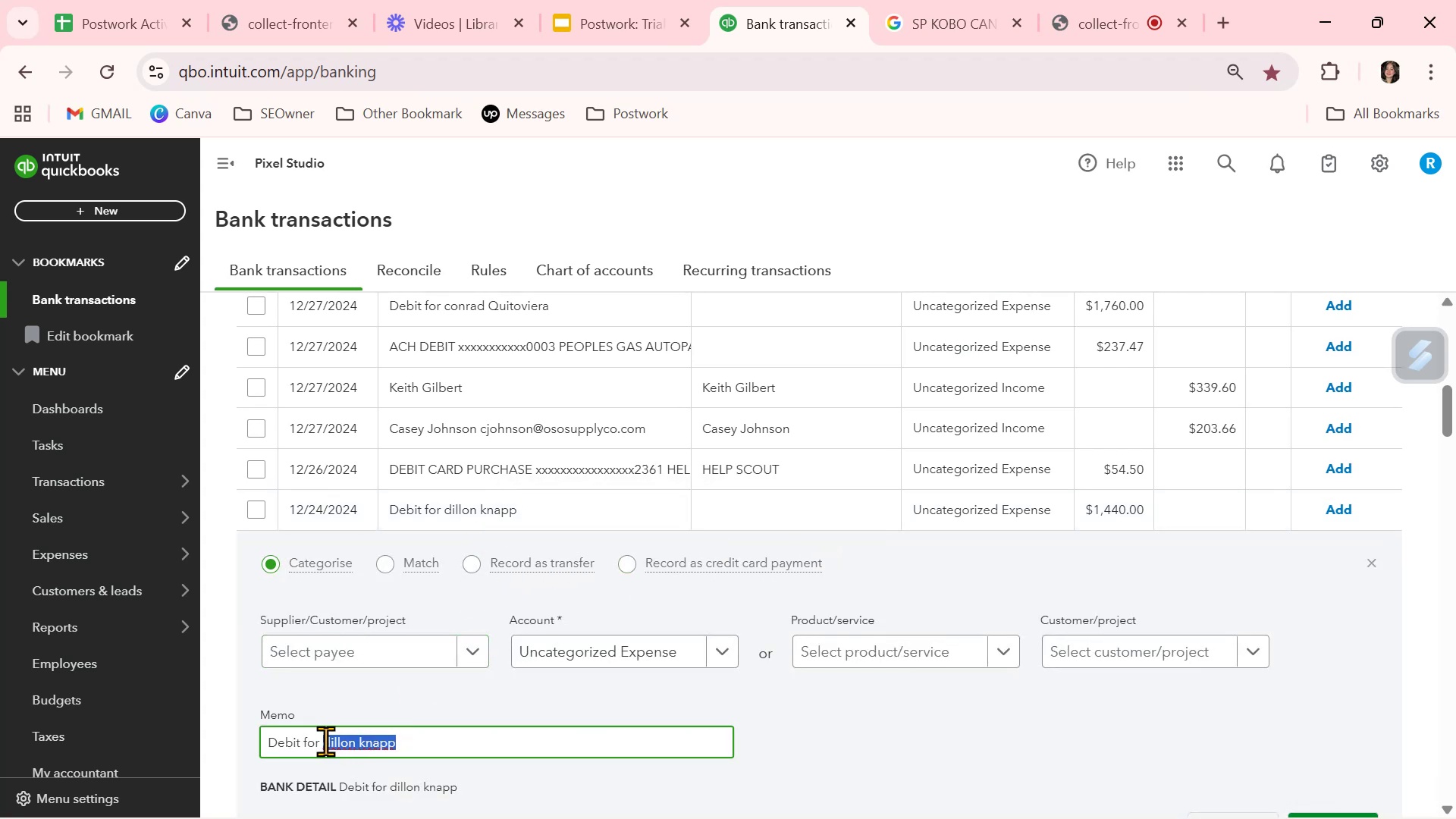 
key(Control+C)
 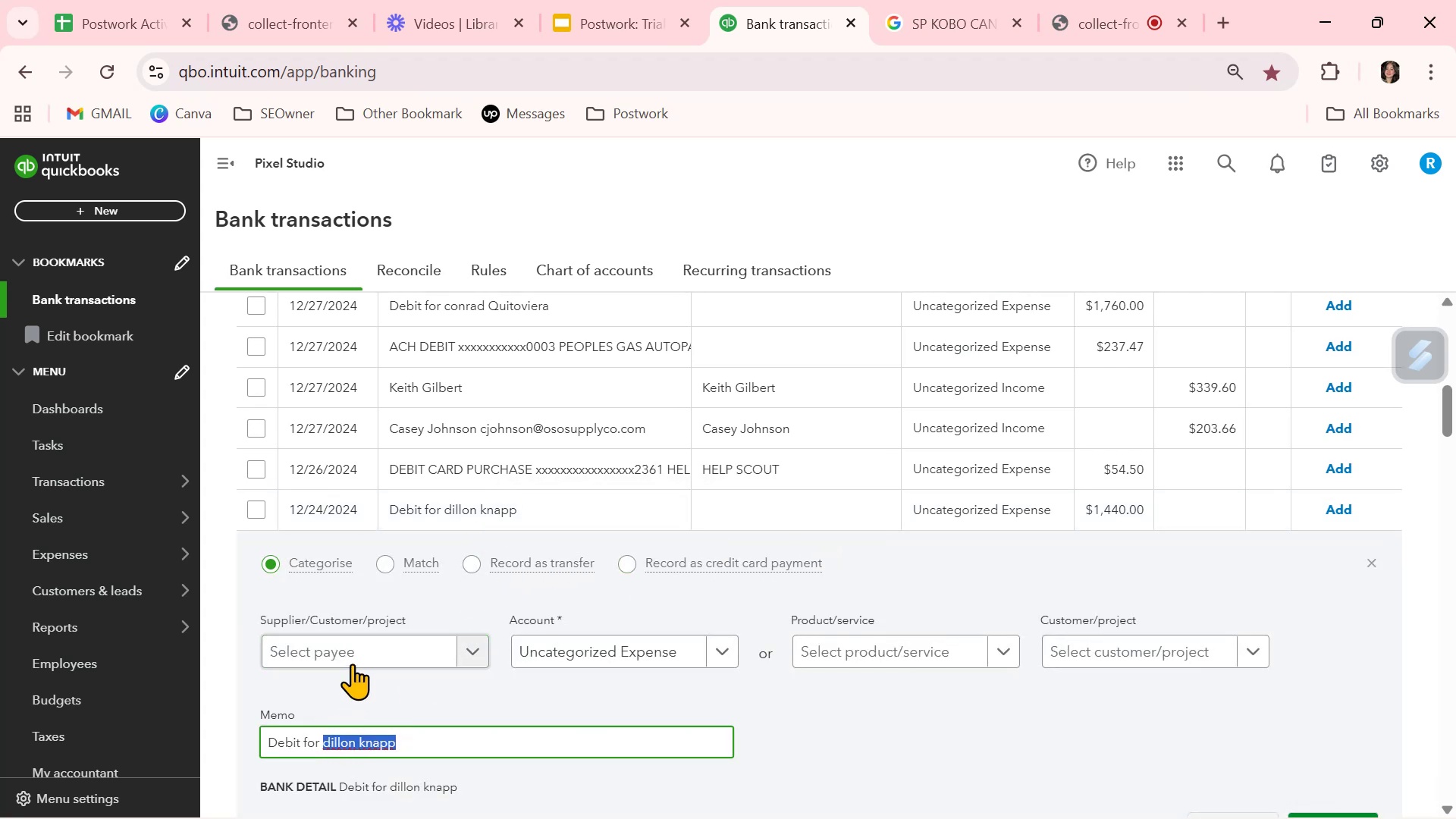 
left_click([356, 656])
 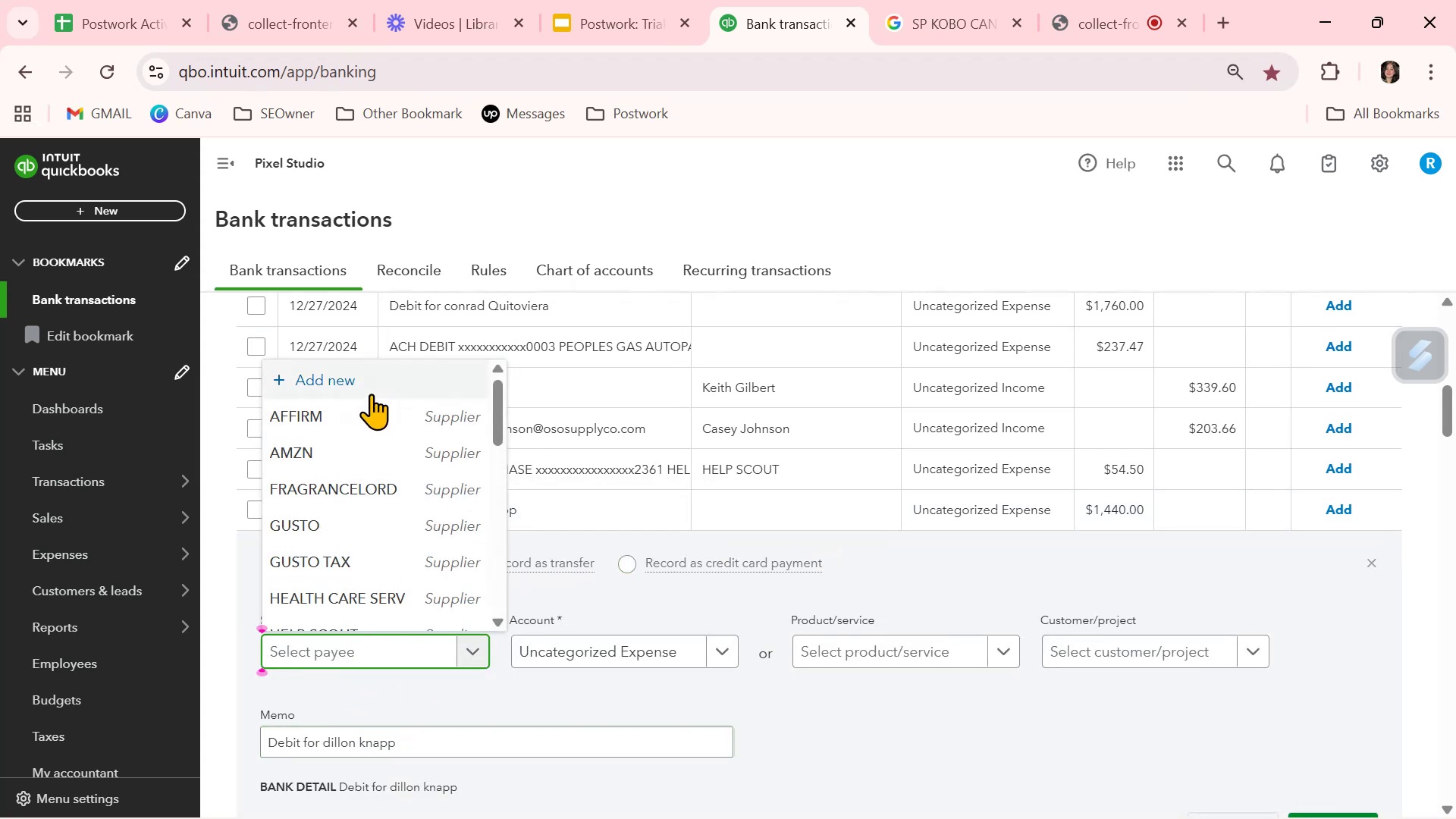 
left_click([374, 384])
 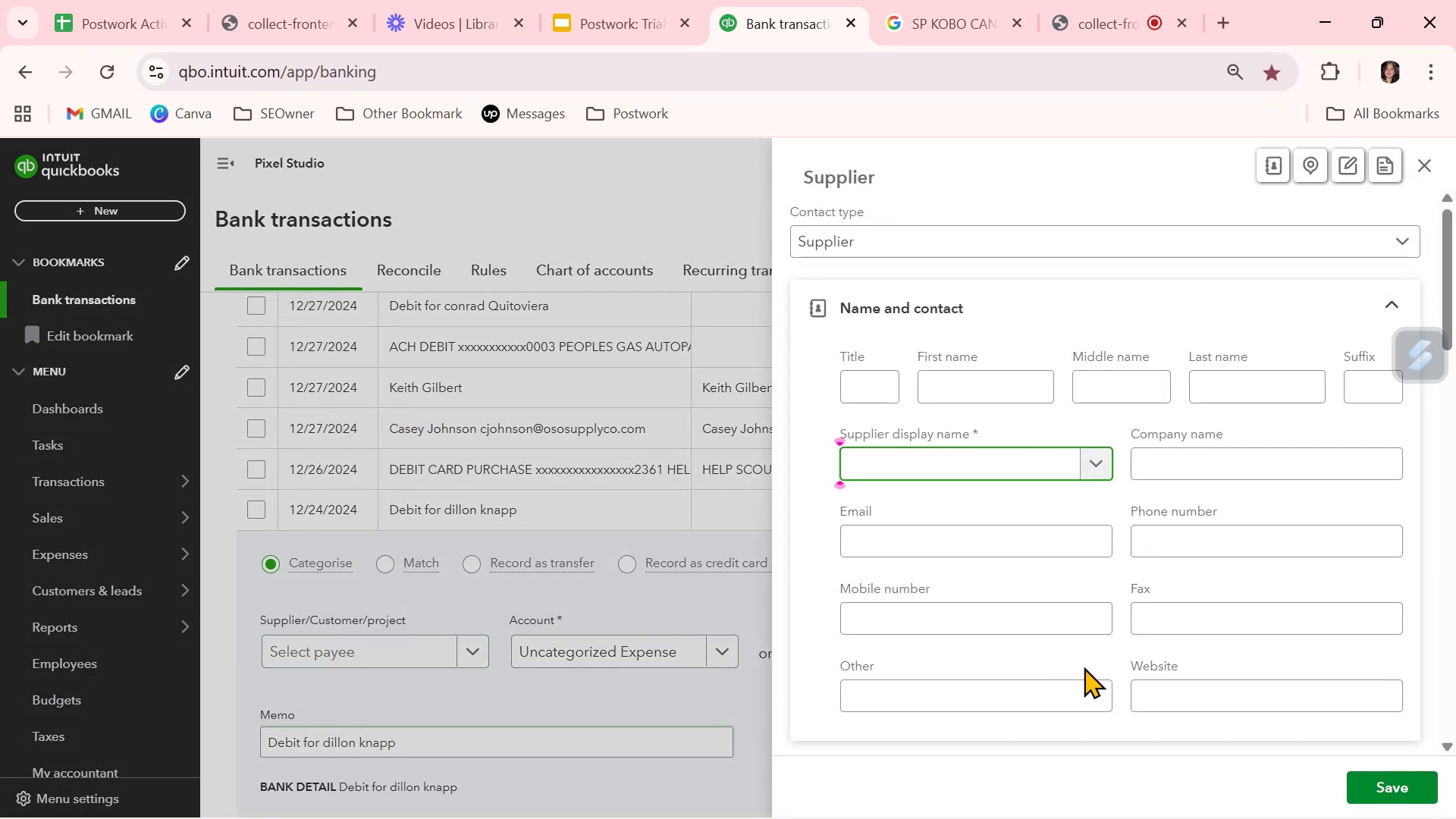 
key(Control+ControlLeft)
 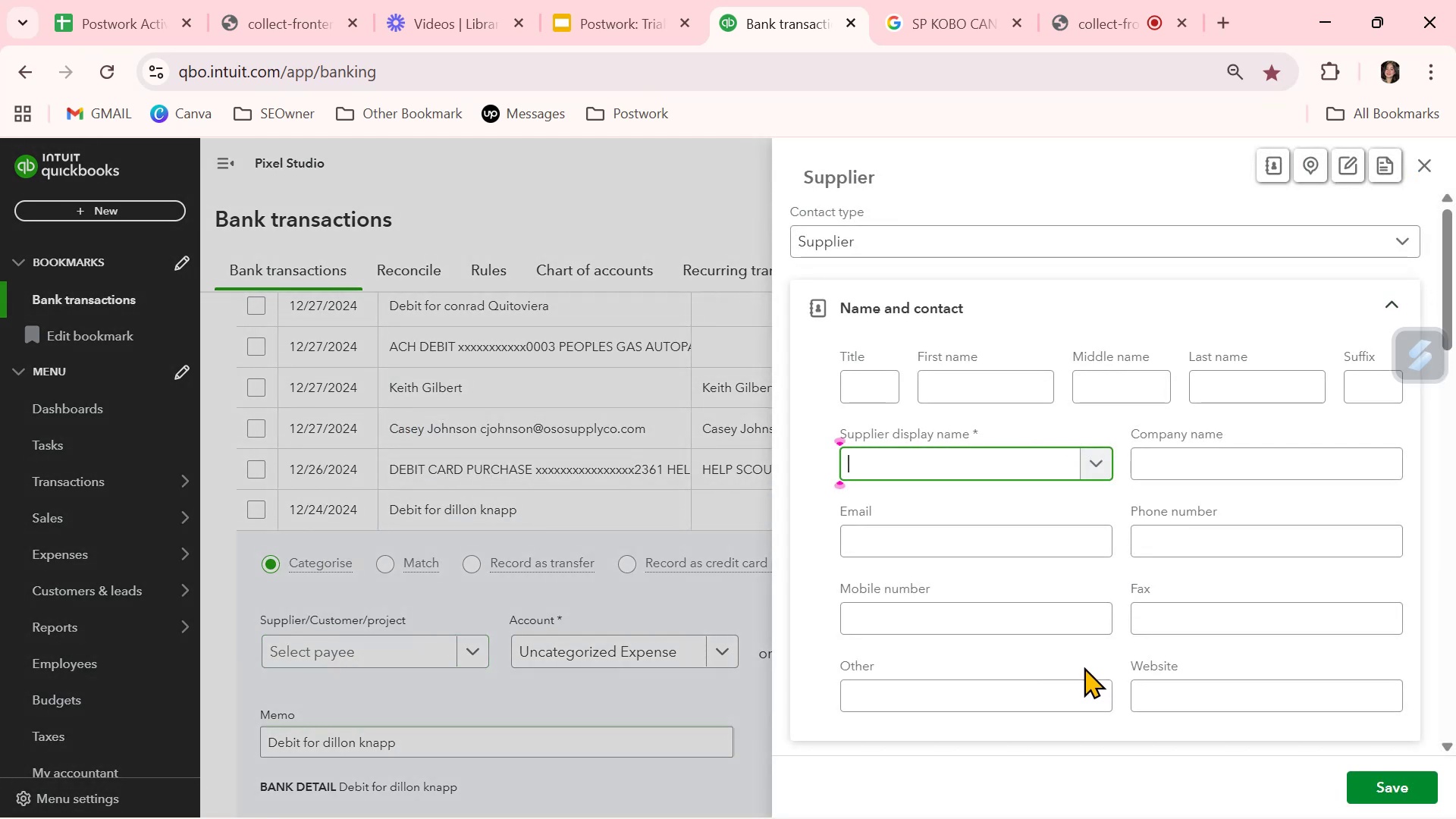 
key(Control+V)
 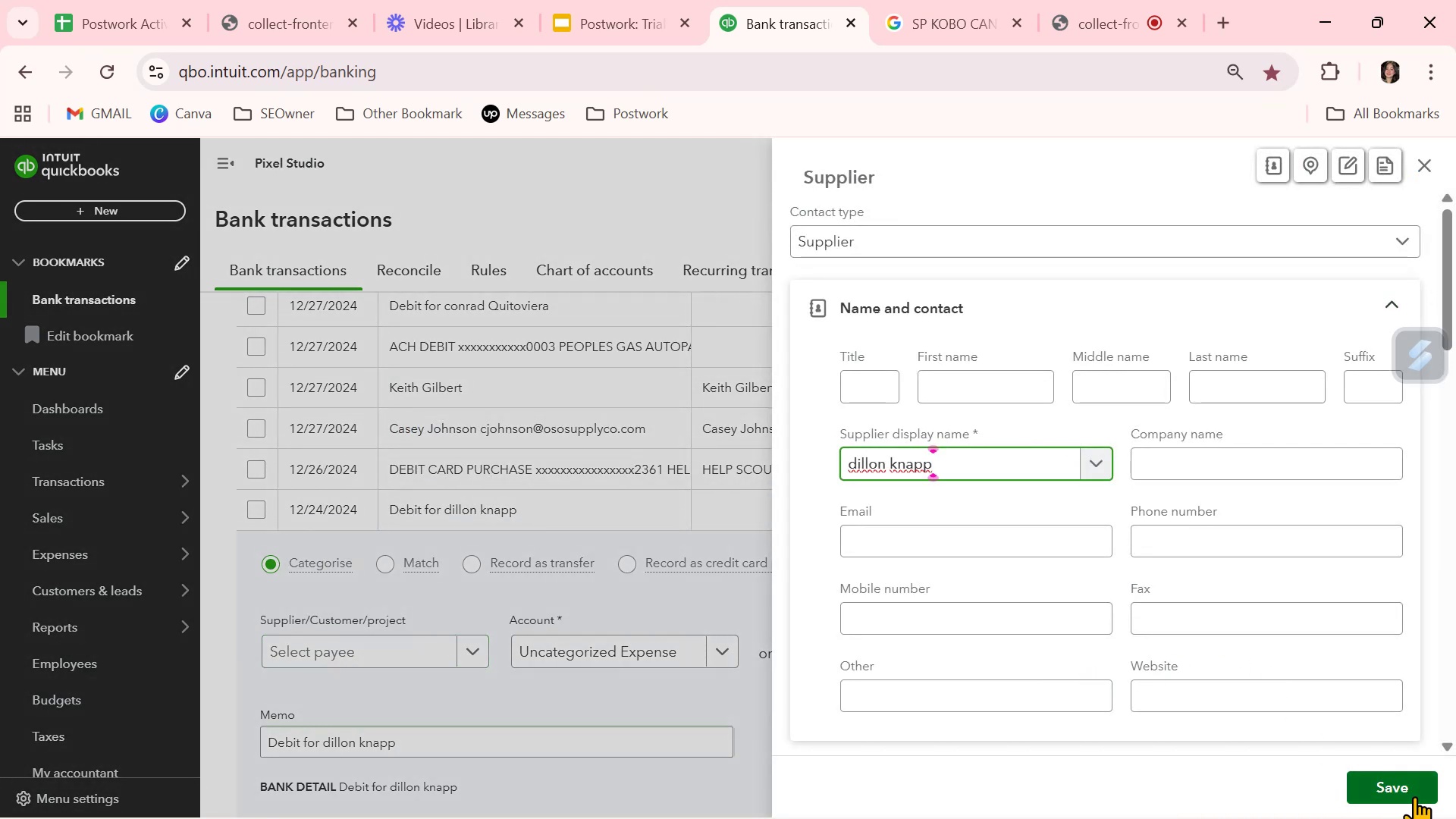 
left_click([1414, 796])
 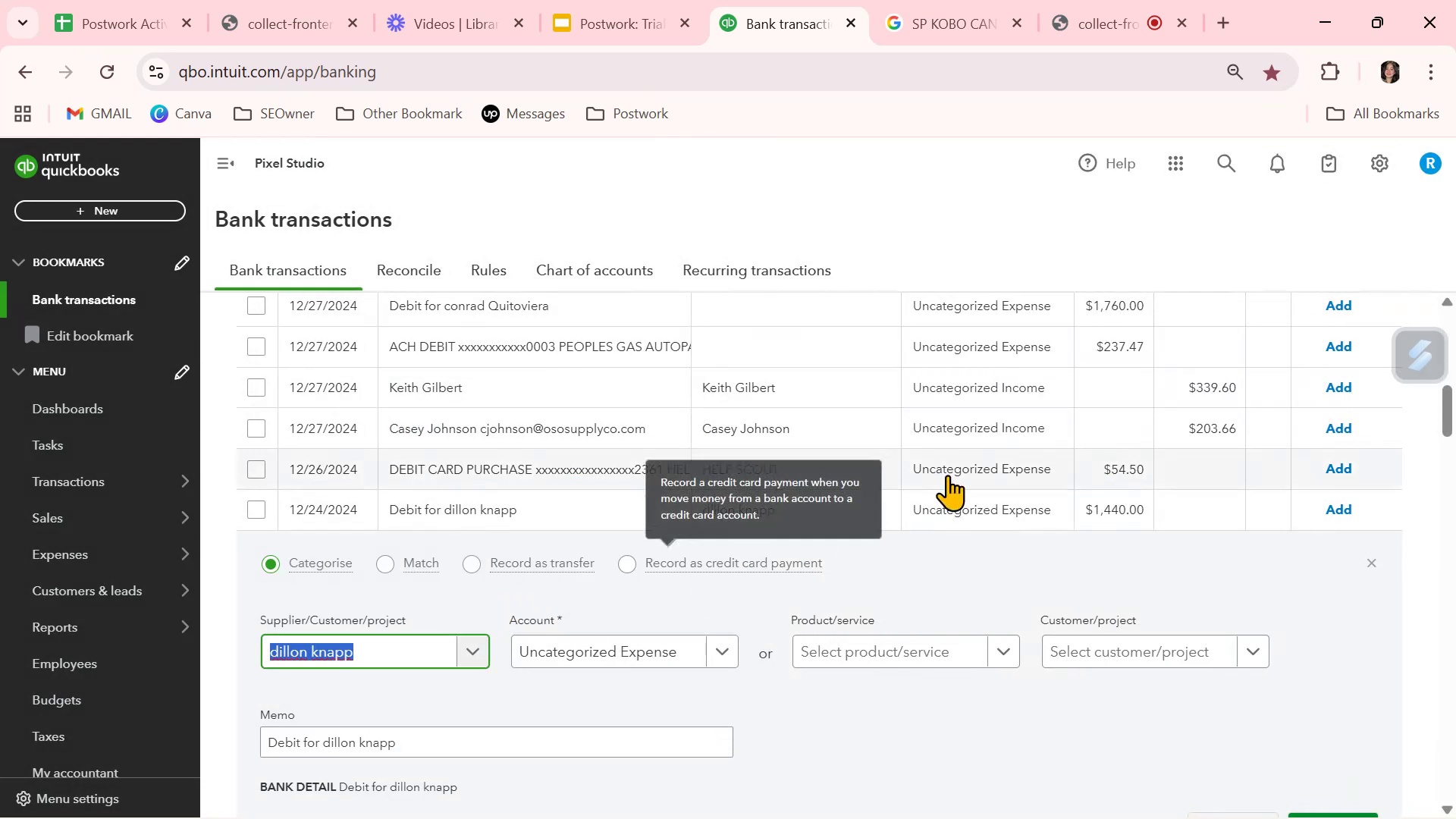 
left_click([1372, 563])
 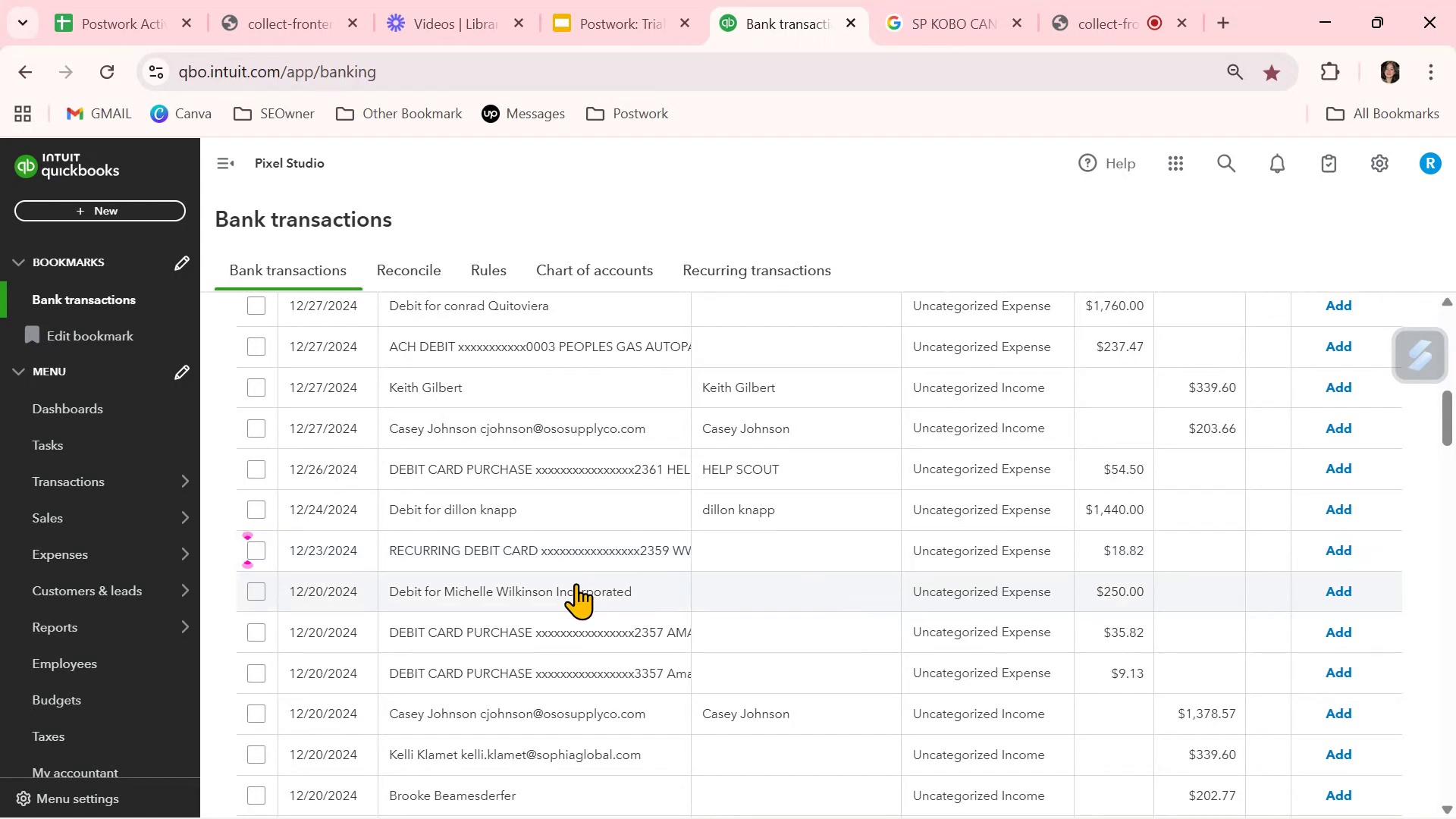 
left_click([608, 557])
 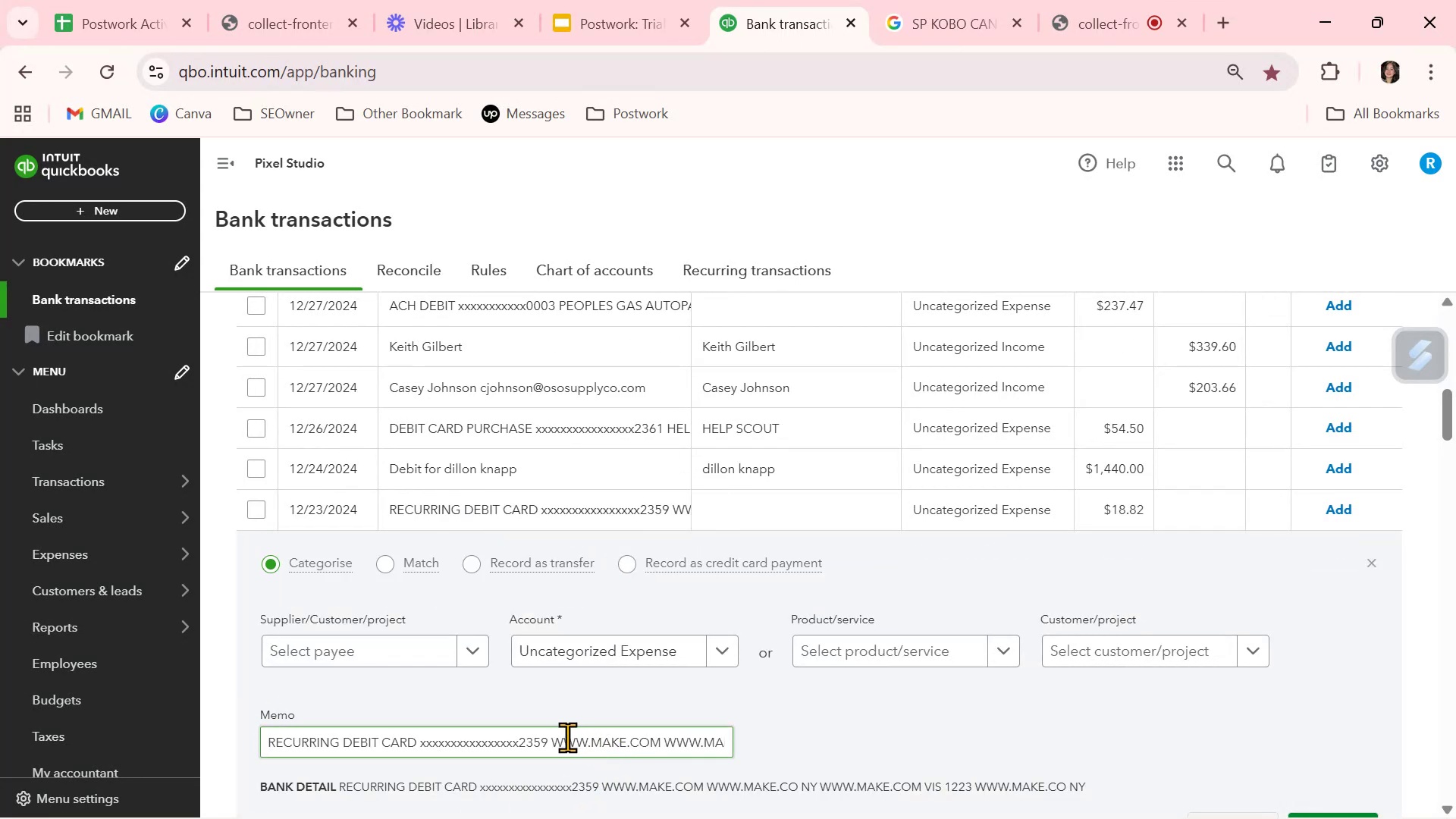 
left_click_drag(start_coordinate=[554, 739], to_coordinate=[660, 742])
 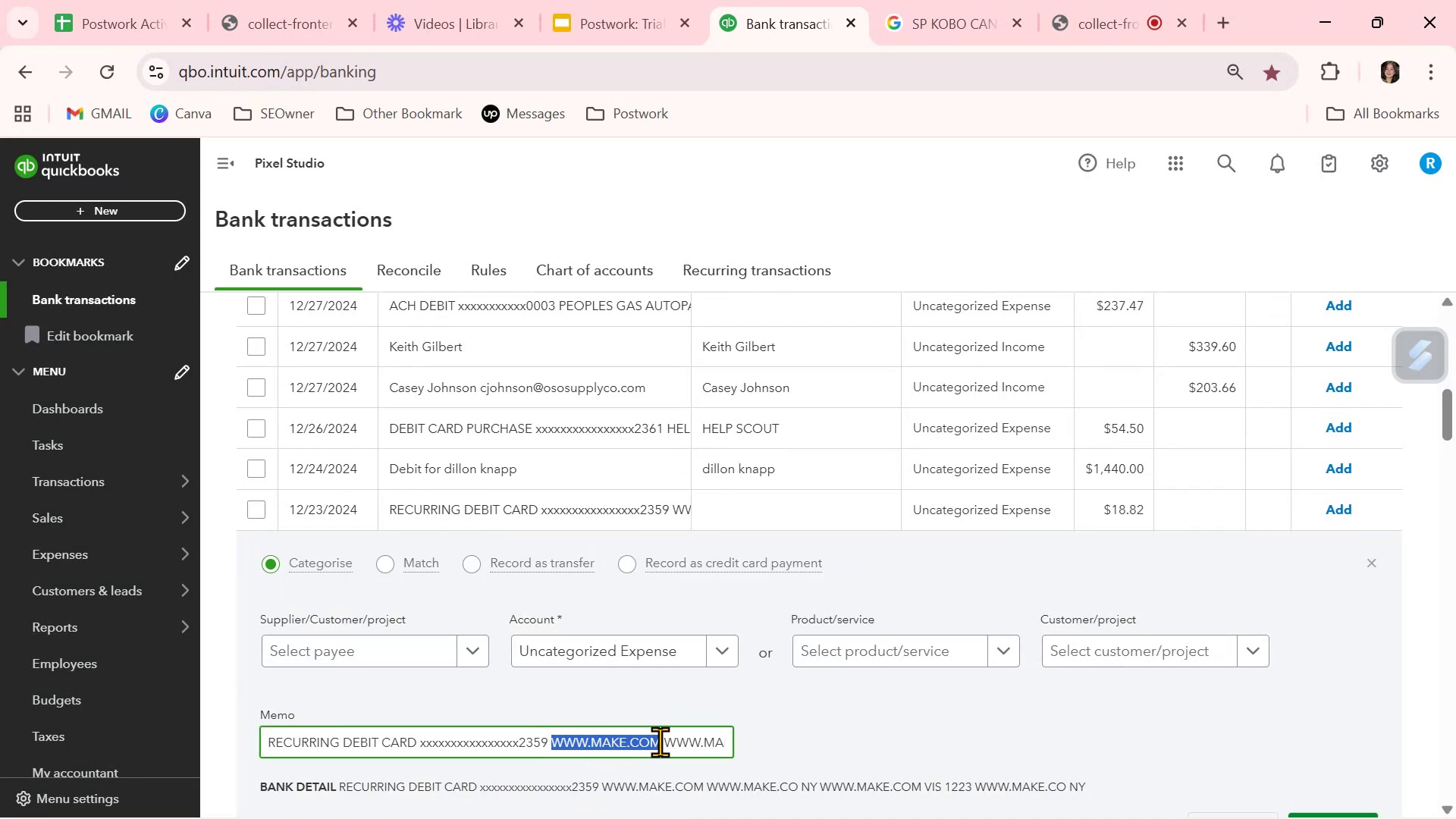 
key(Control+ControlLeft)
 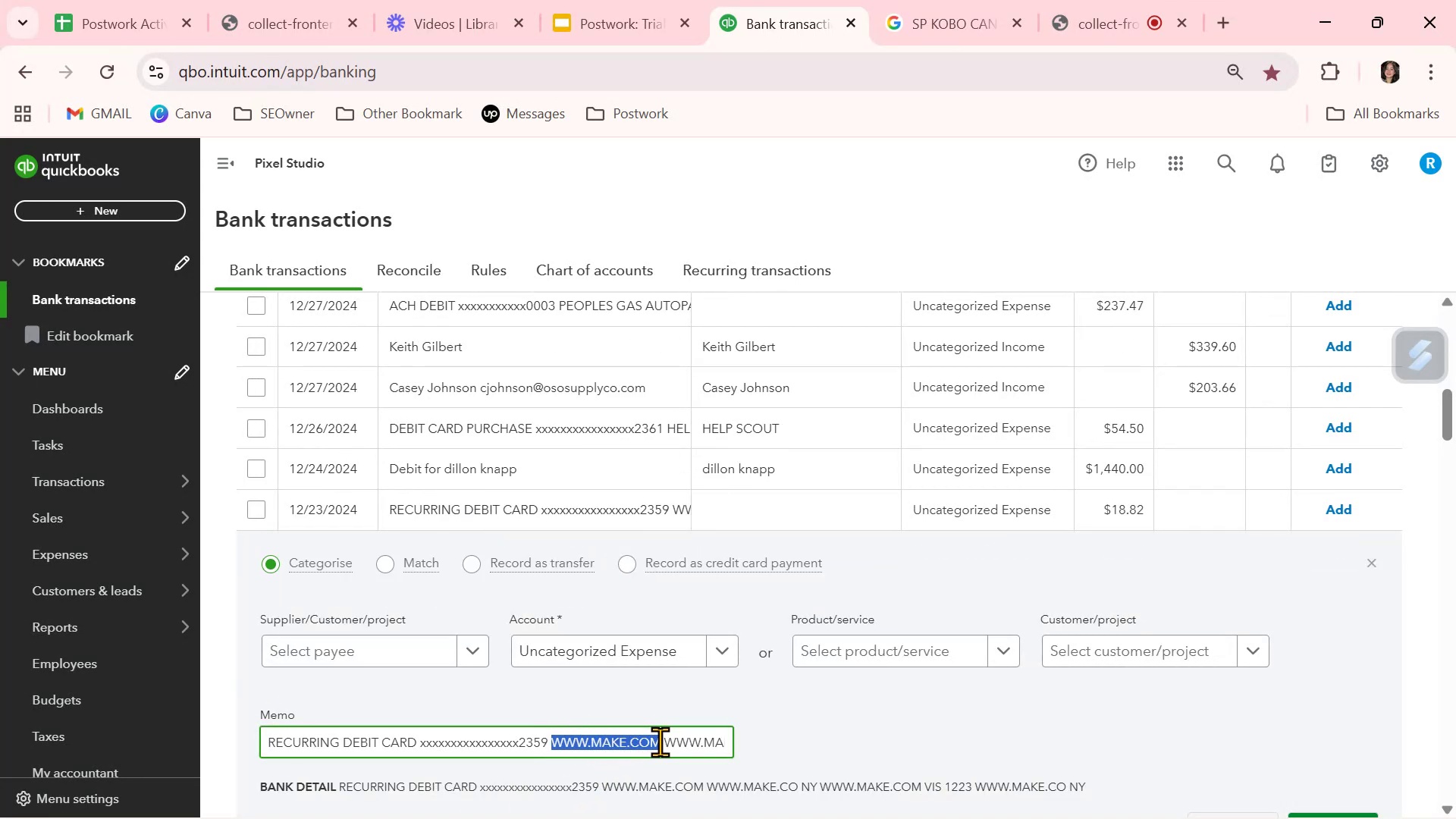 
key(Control+C)
 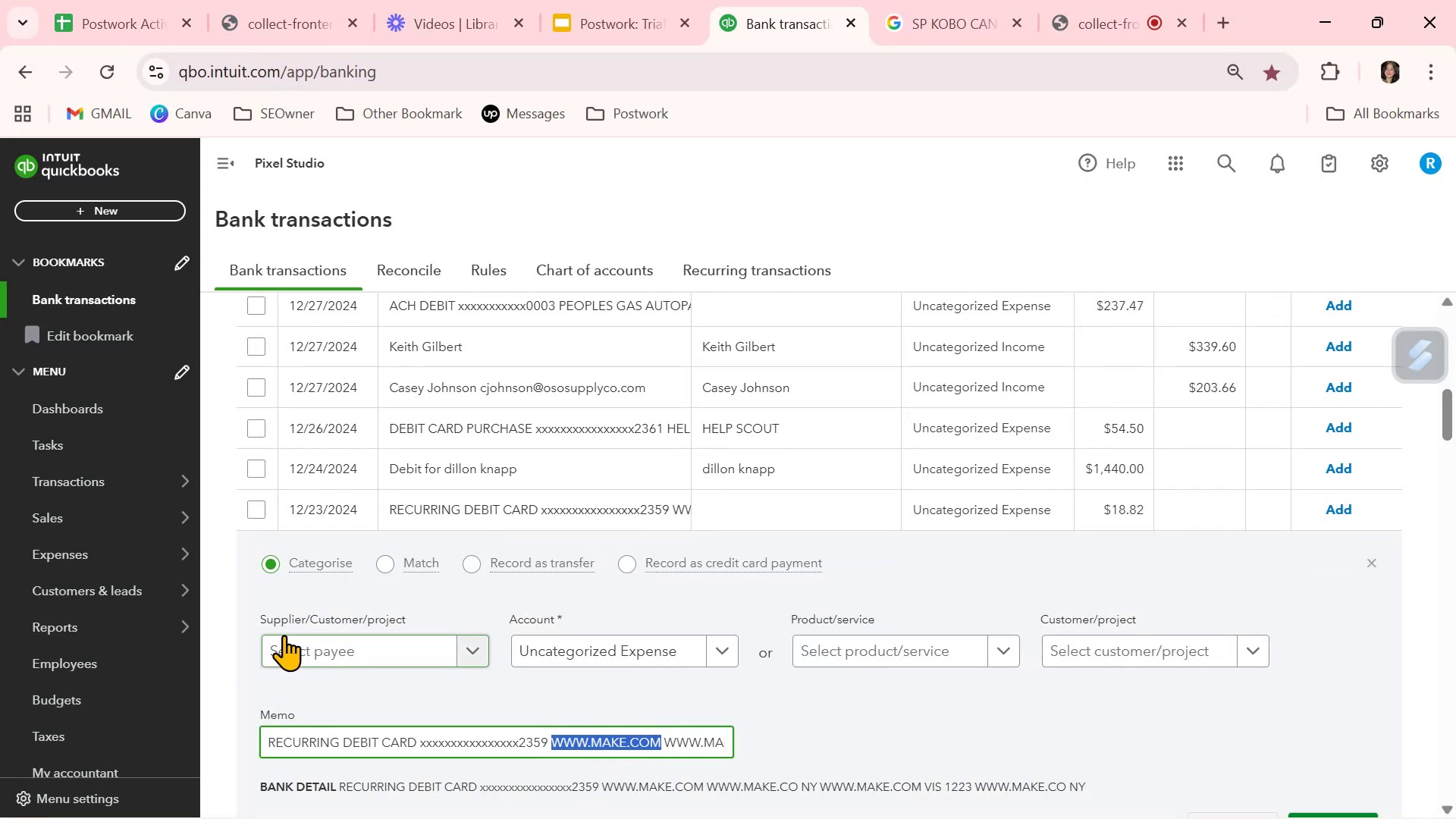 
left_click([291, 649])
 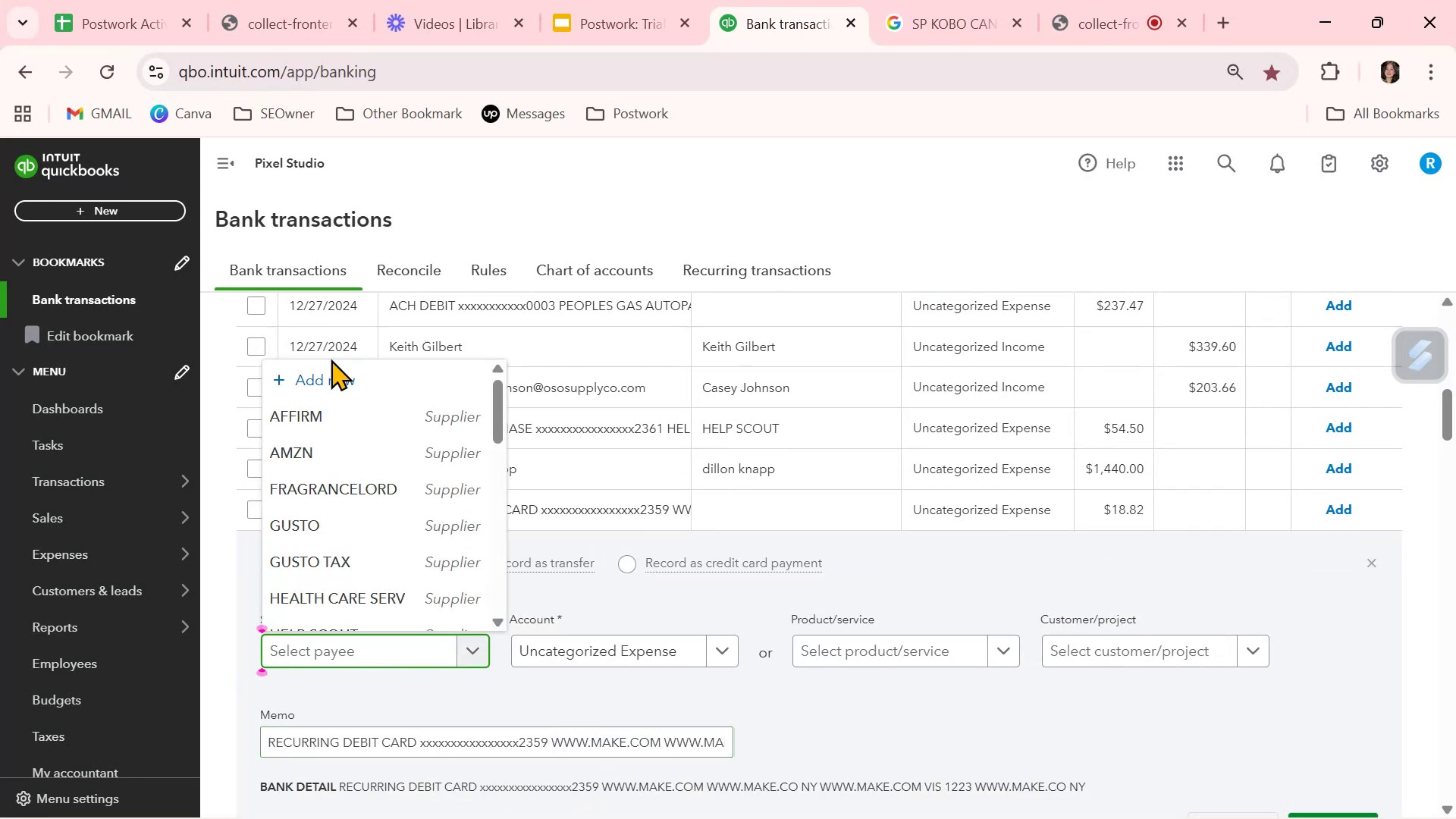 
left_click([337, 374])
 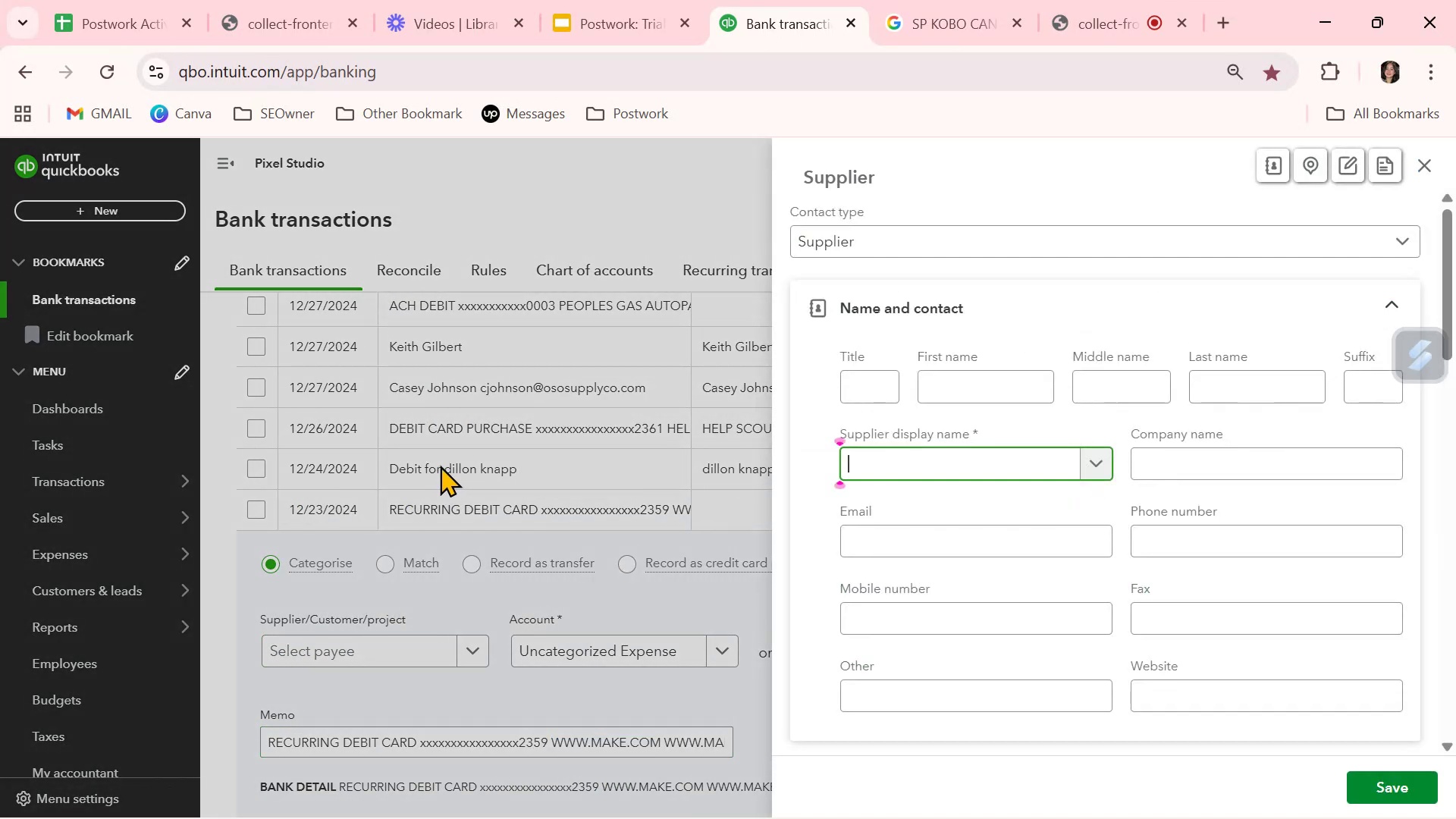 
key(Control+ControlLeft)
 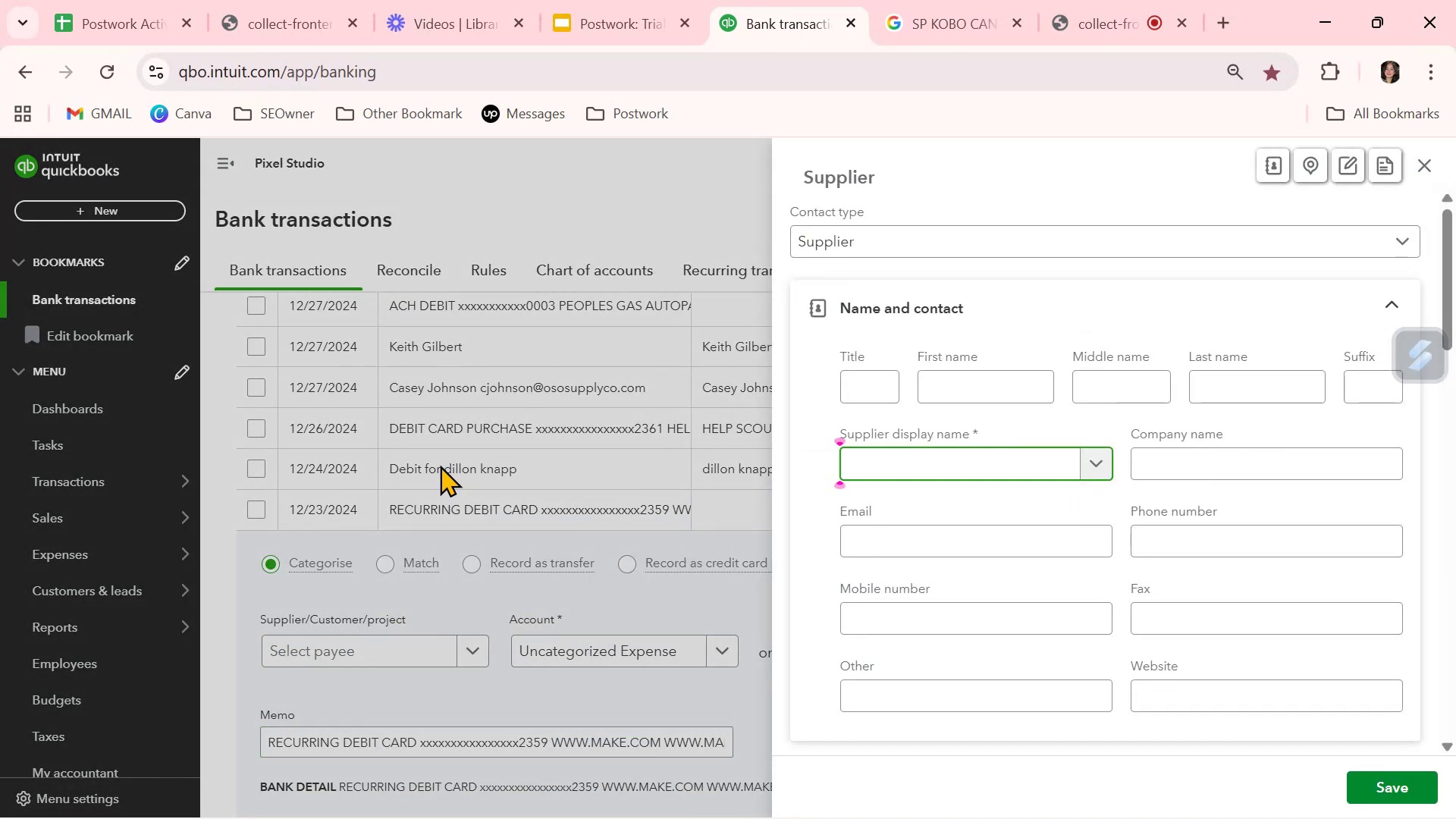 
key(Control+V)
 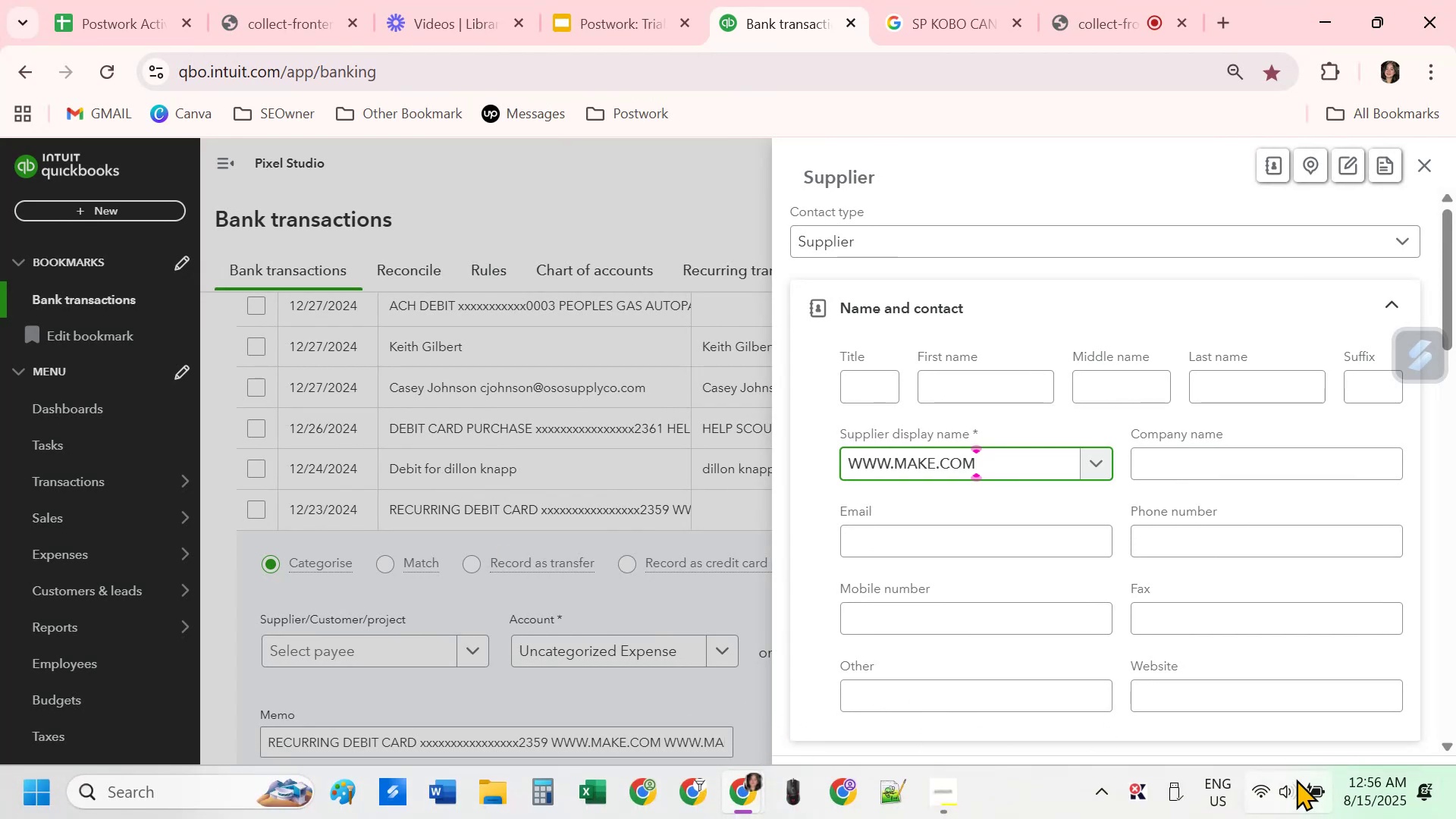 
left_click([1366, 794])
 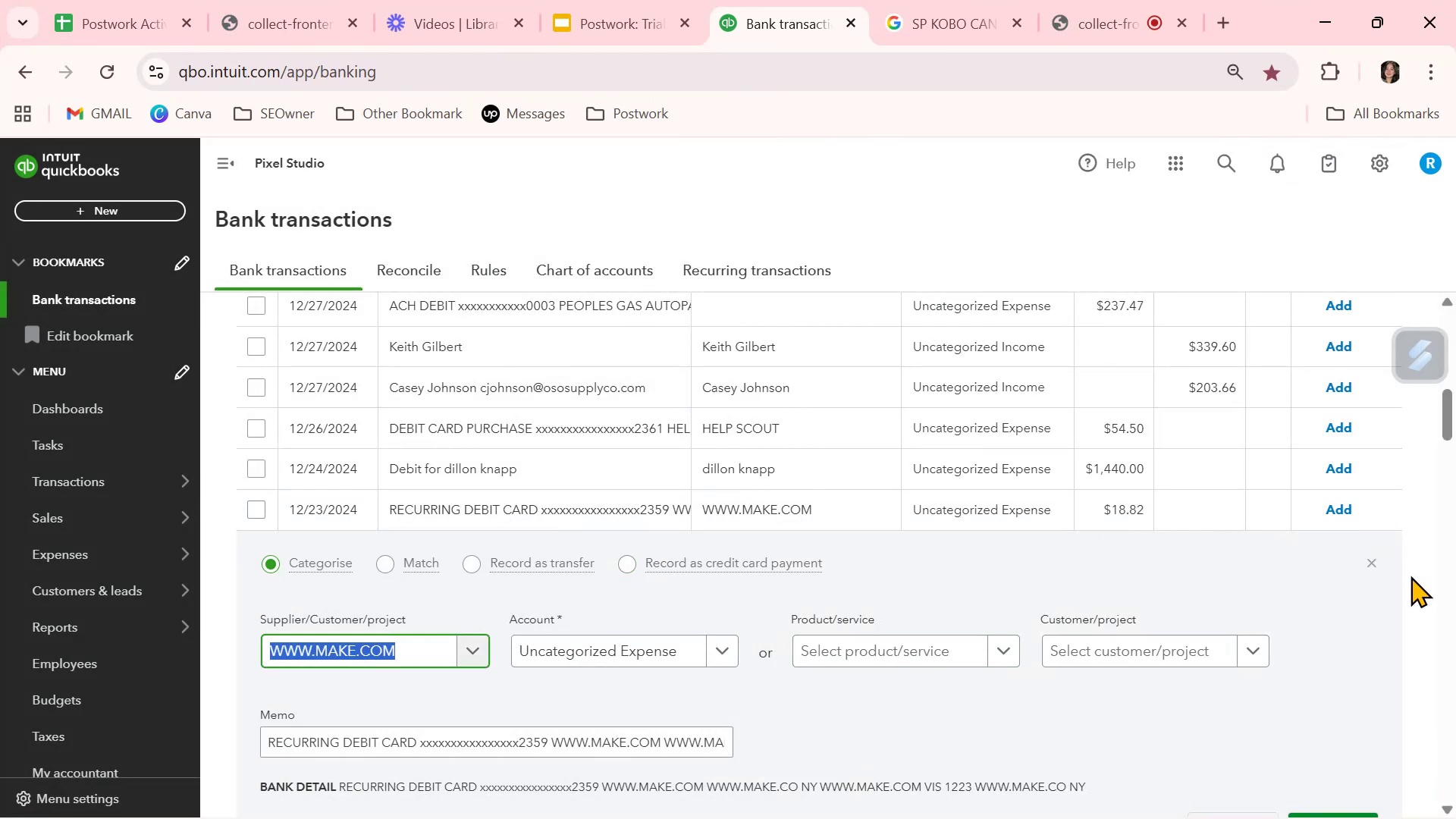 
left_click([1377, 565])
 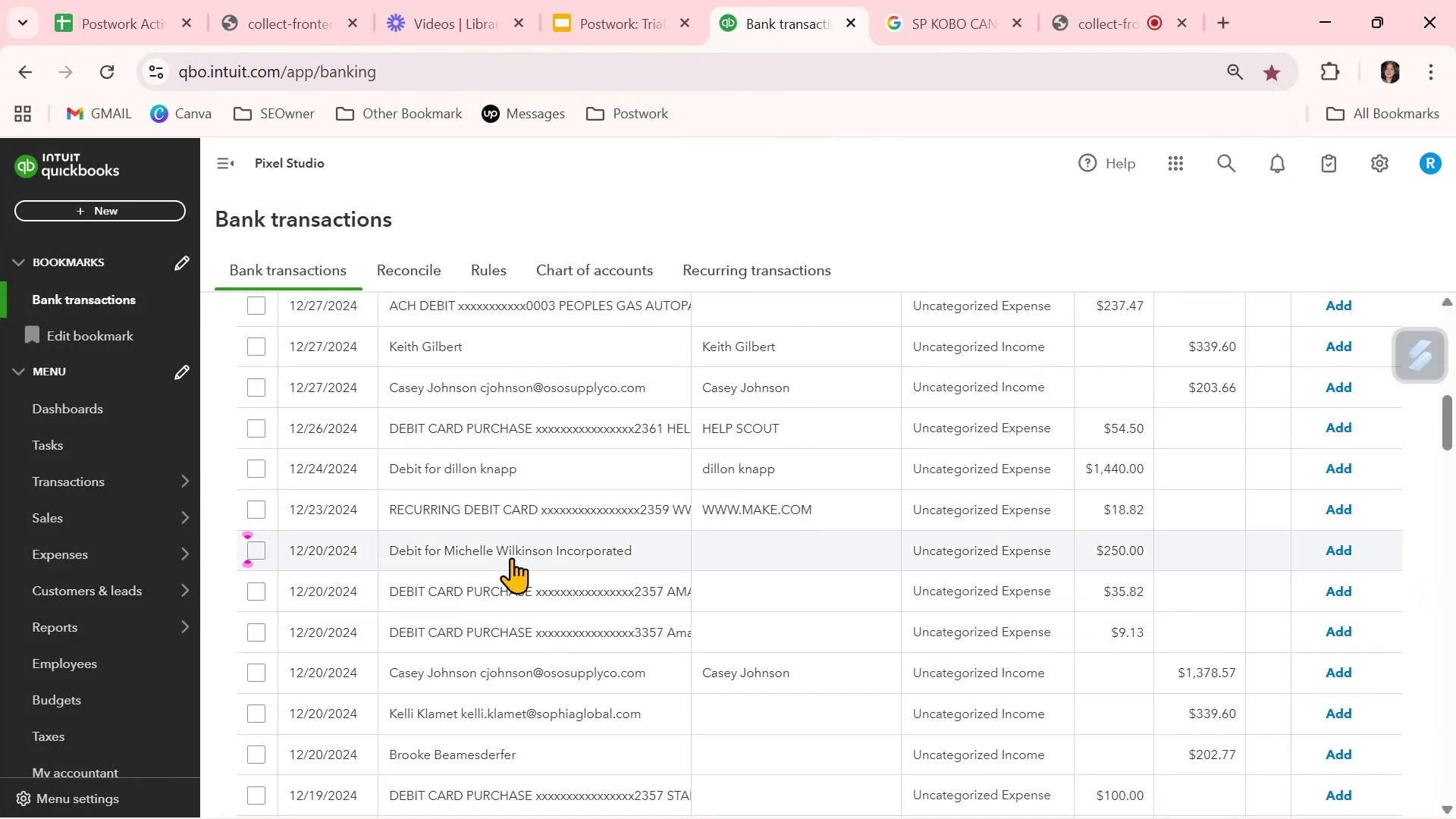 
left_click([511, 557])
 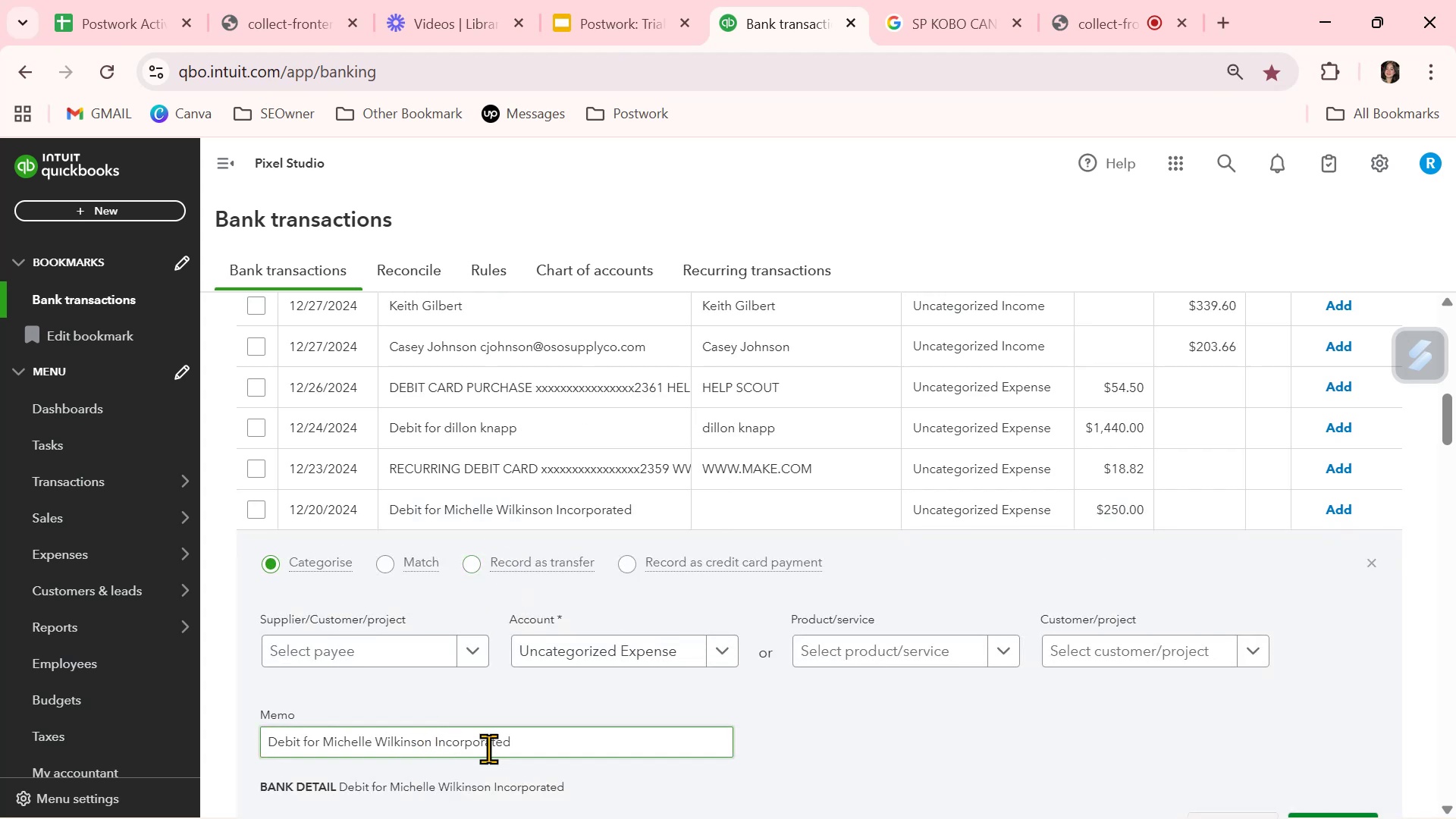 
left_click_drag(start_coordinate=[536, 745], to_coordinate=[325, 736])
 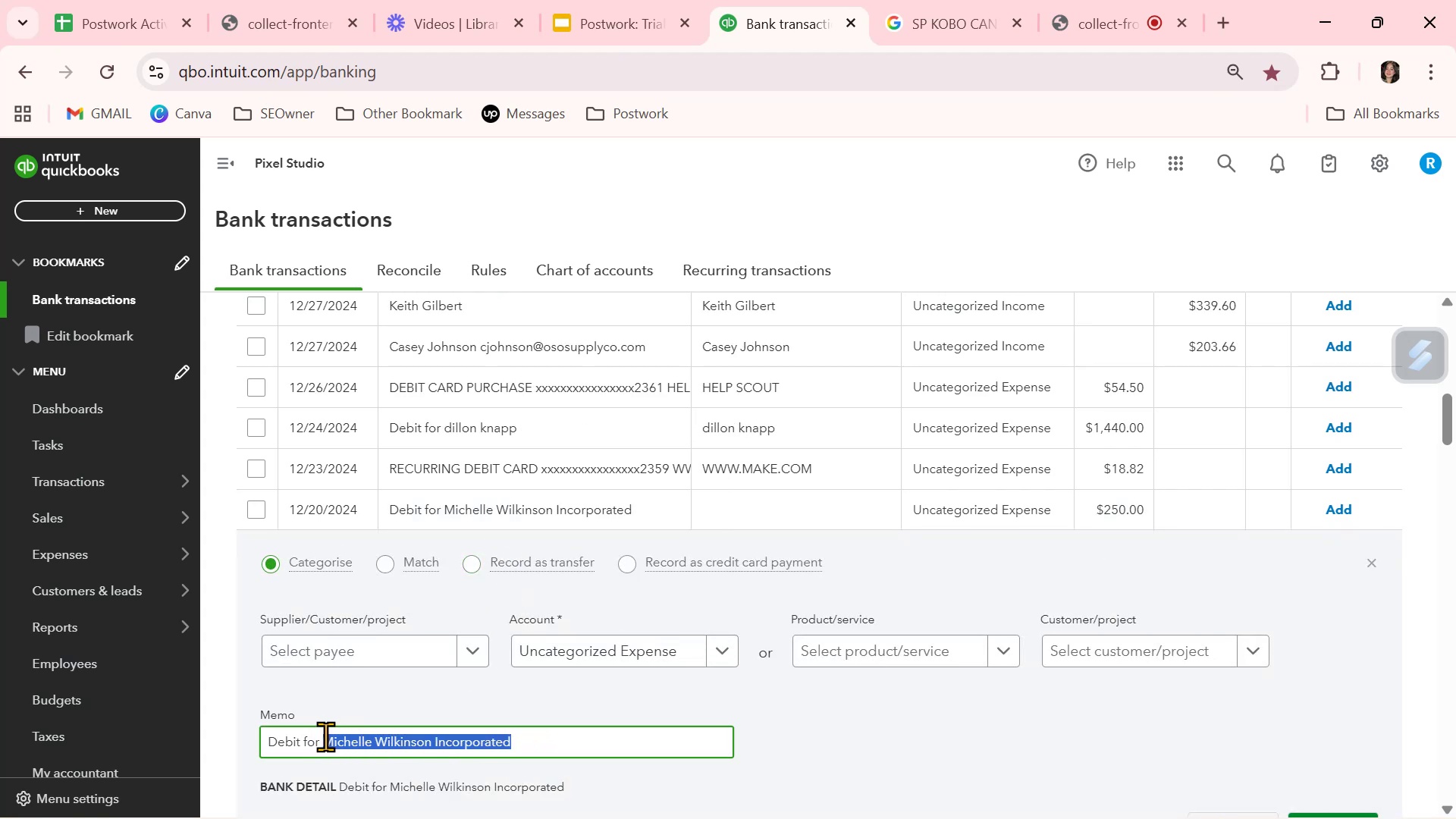 
key(Control+ControlLeft)
 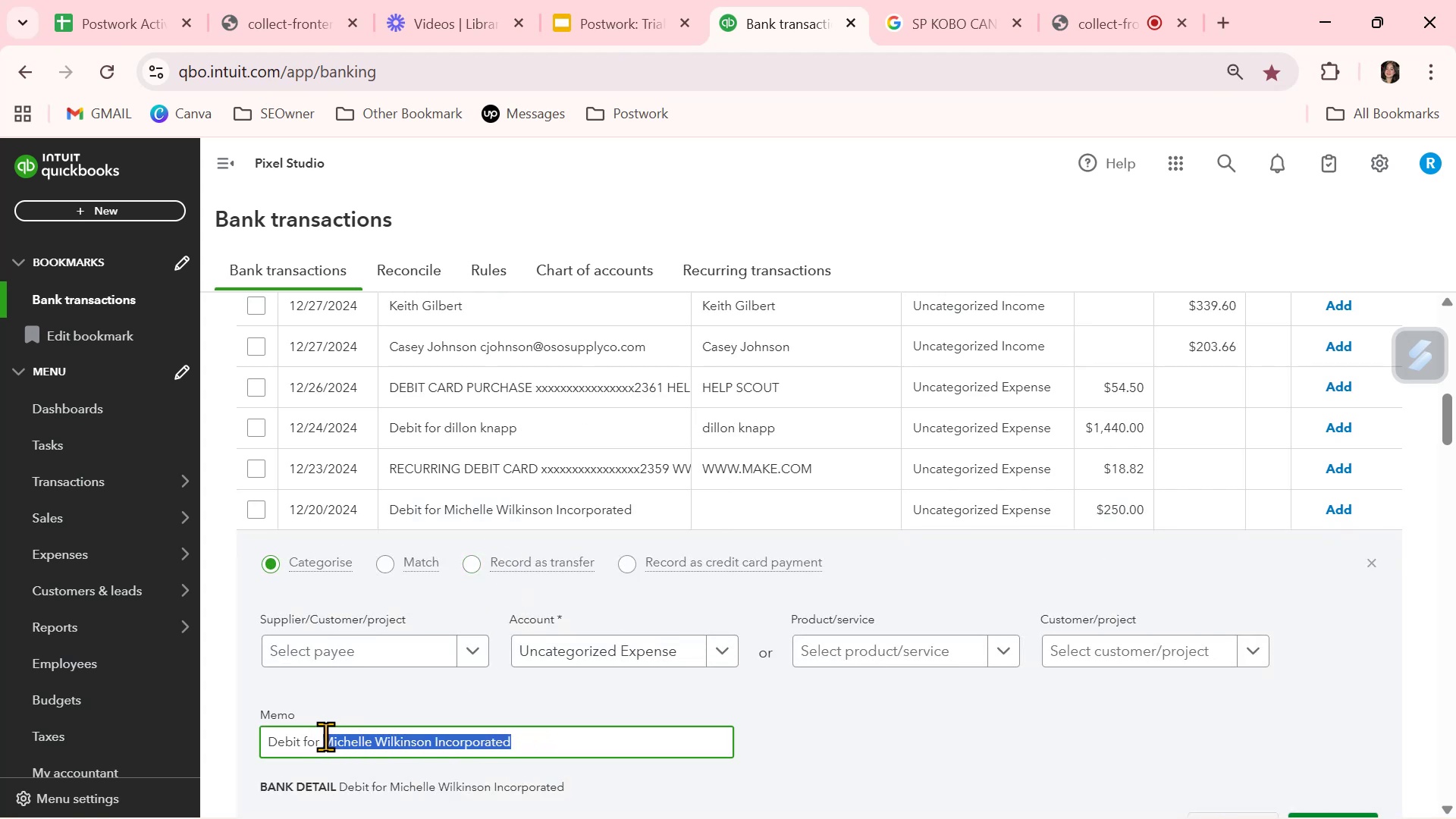 
key(Control+C)
 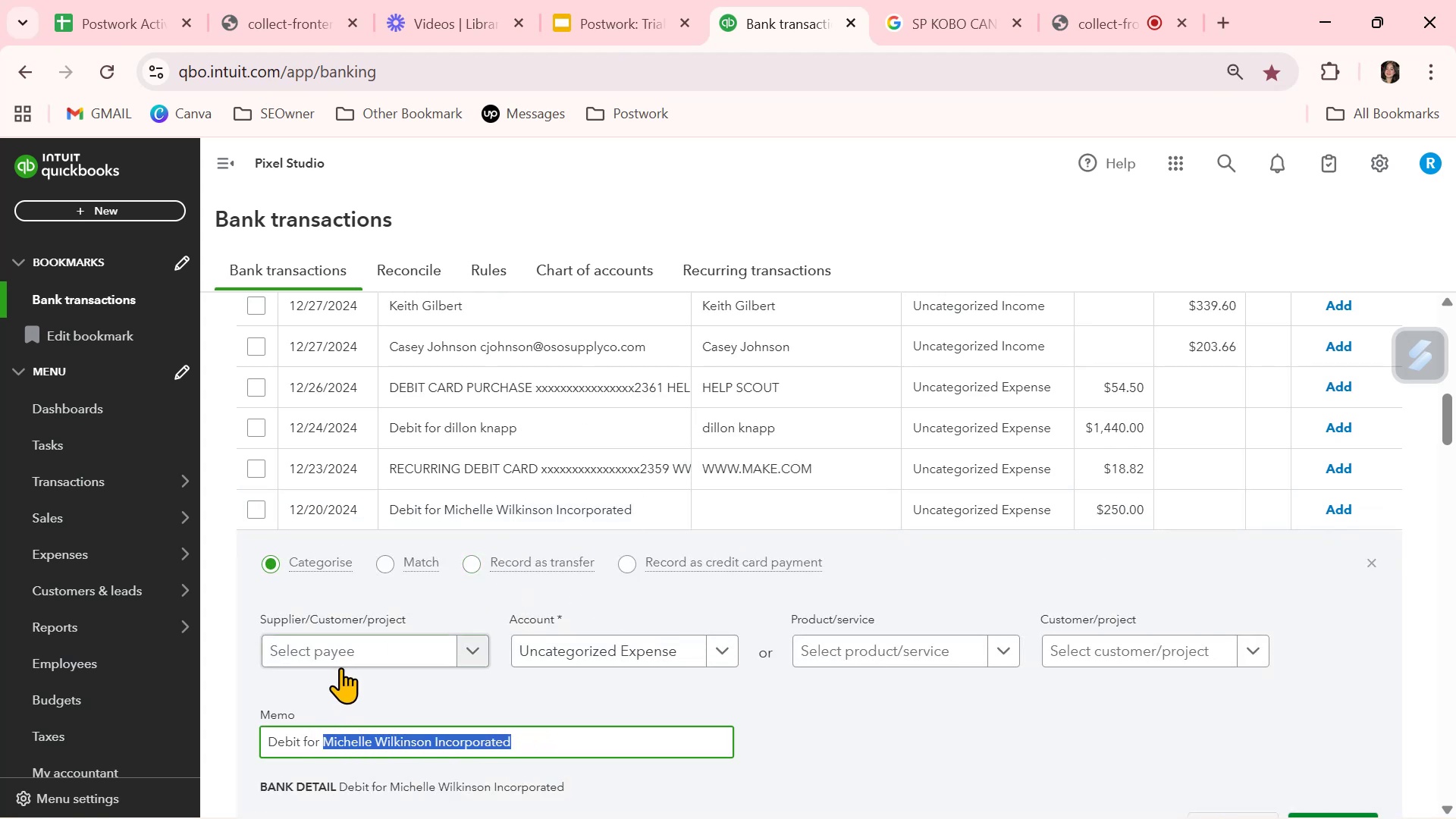 
left_click([348, 655])
 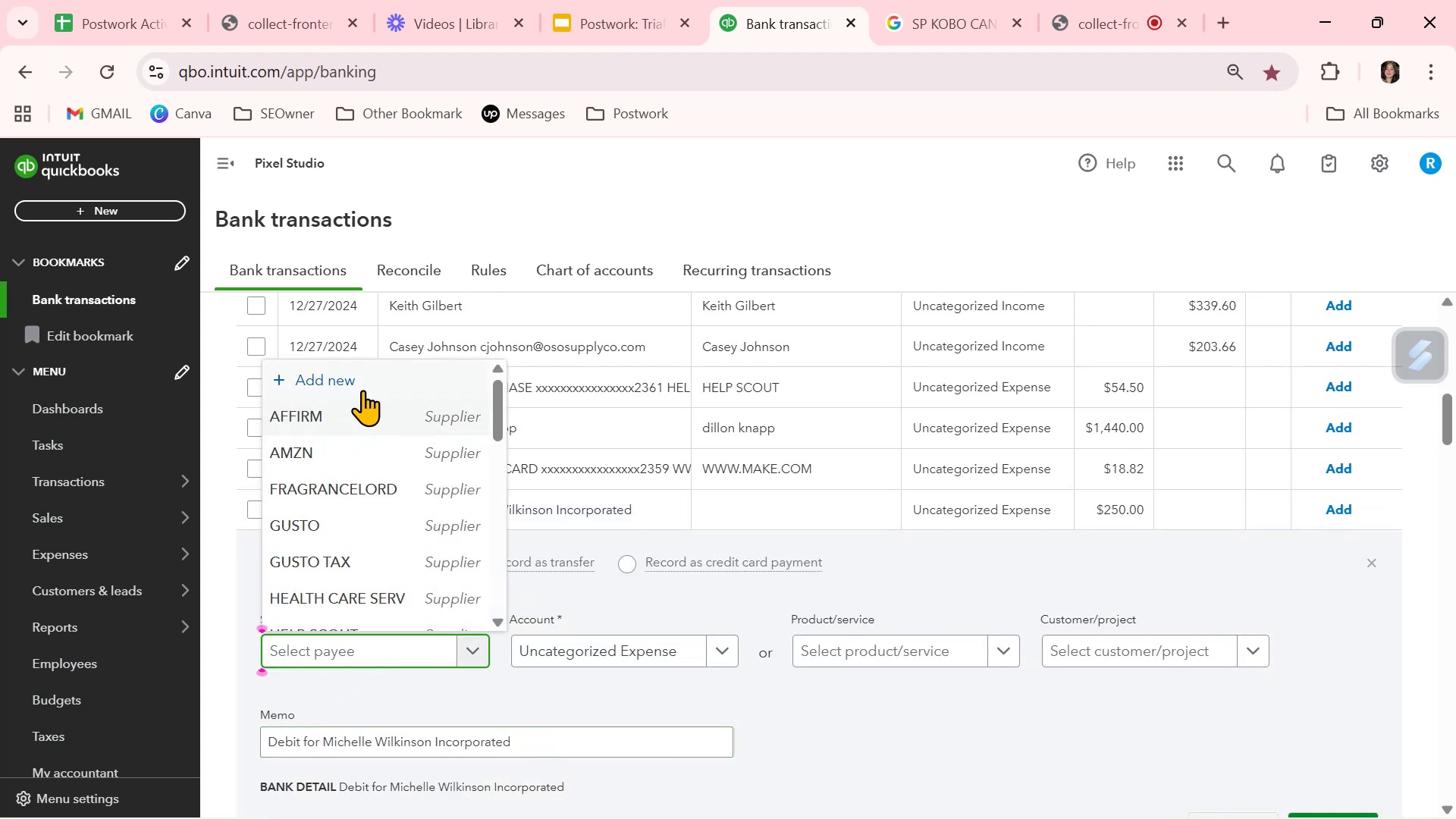 
left_click([363, 384])
 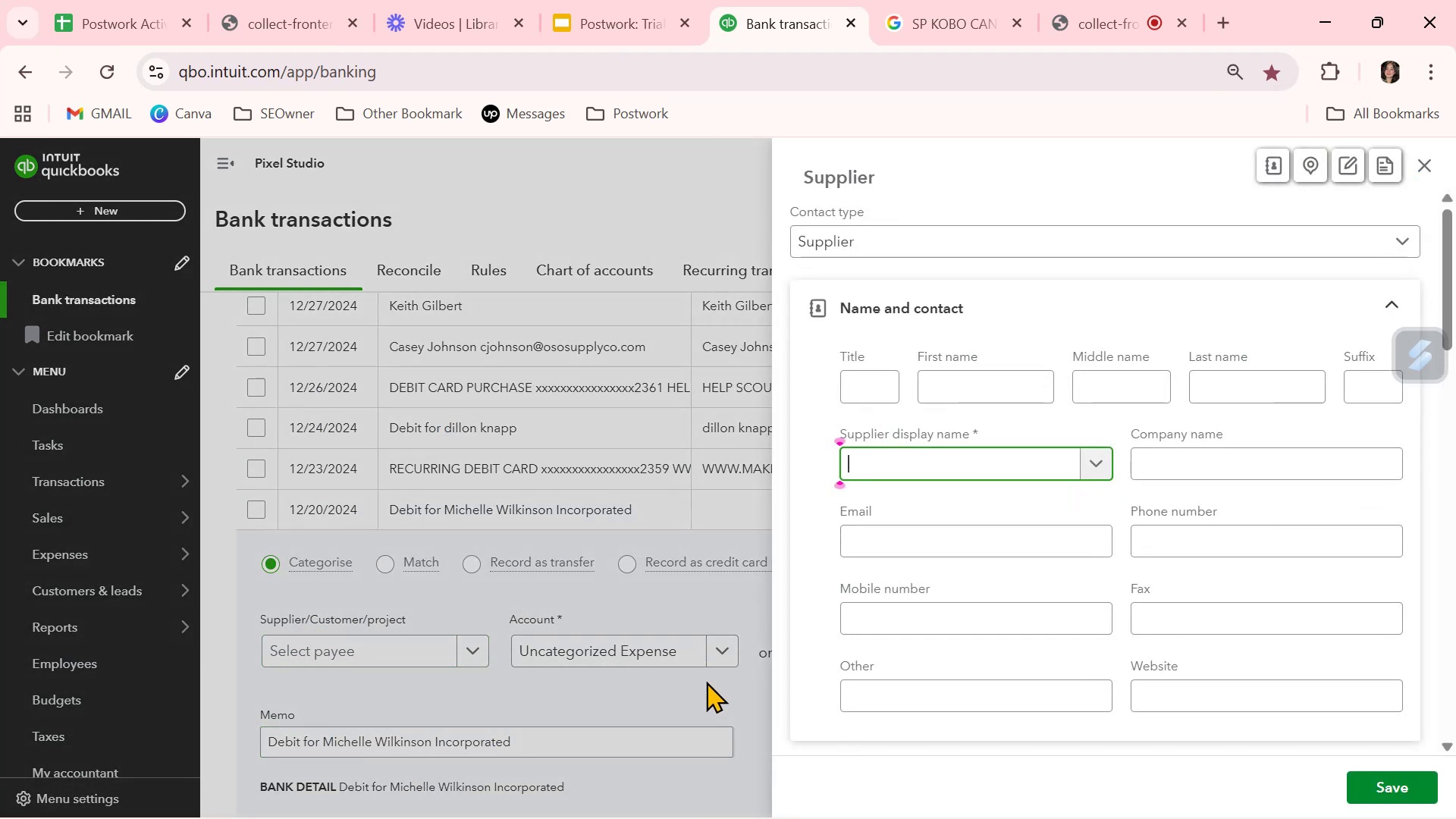 
key(Control+ControlLeft)
 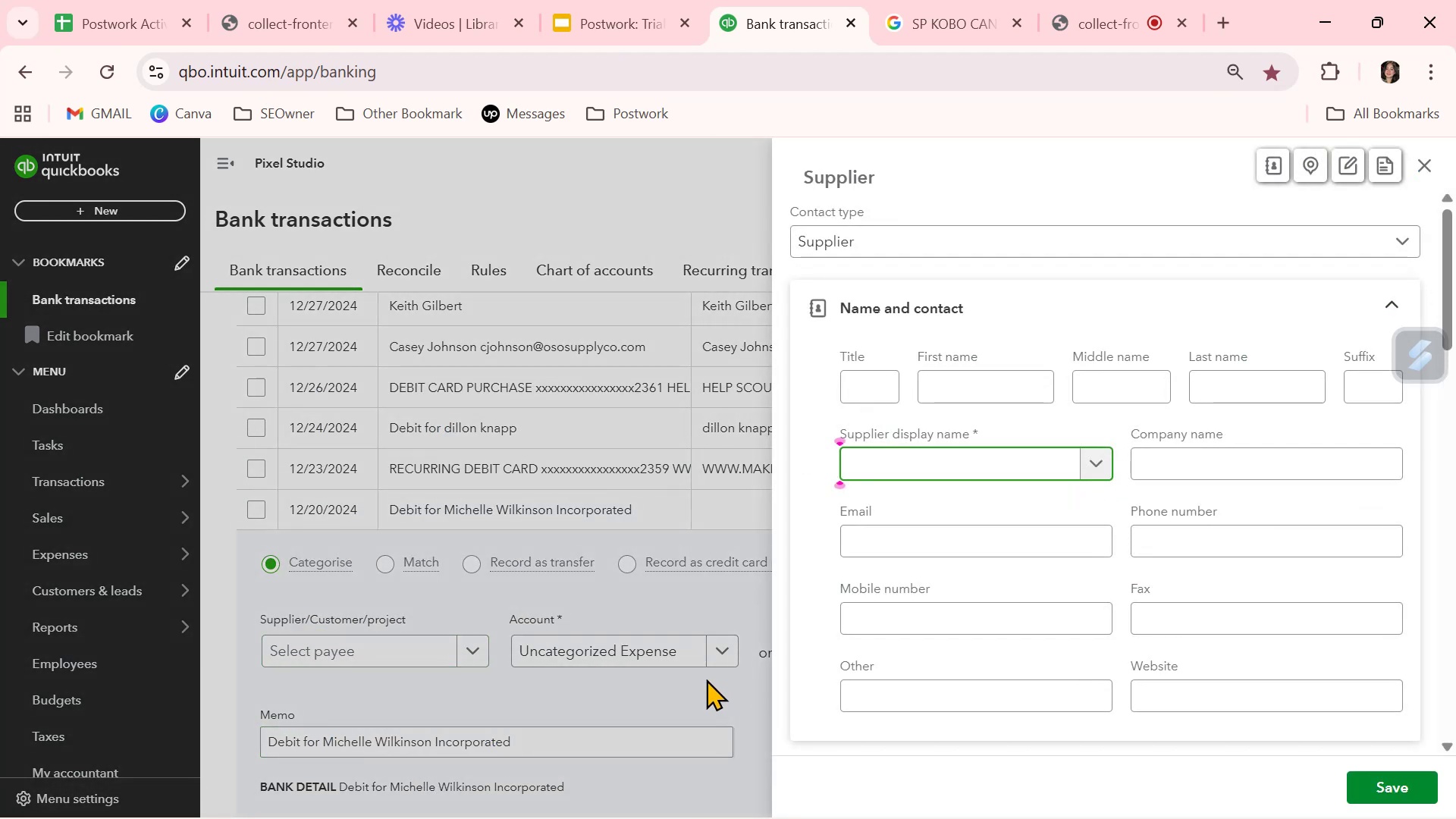 
key(Control+V)
 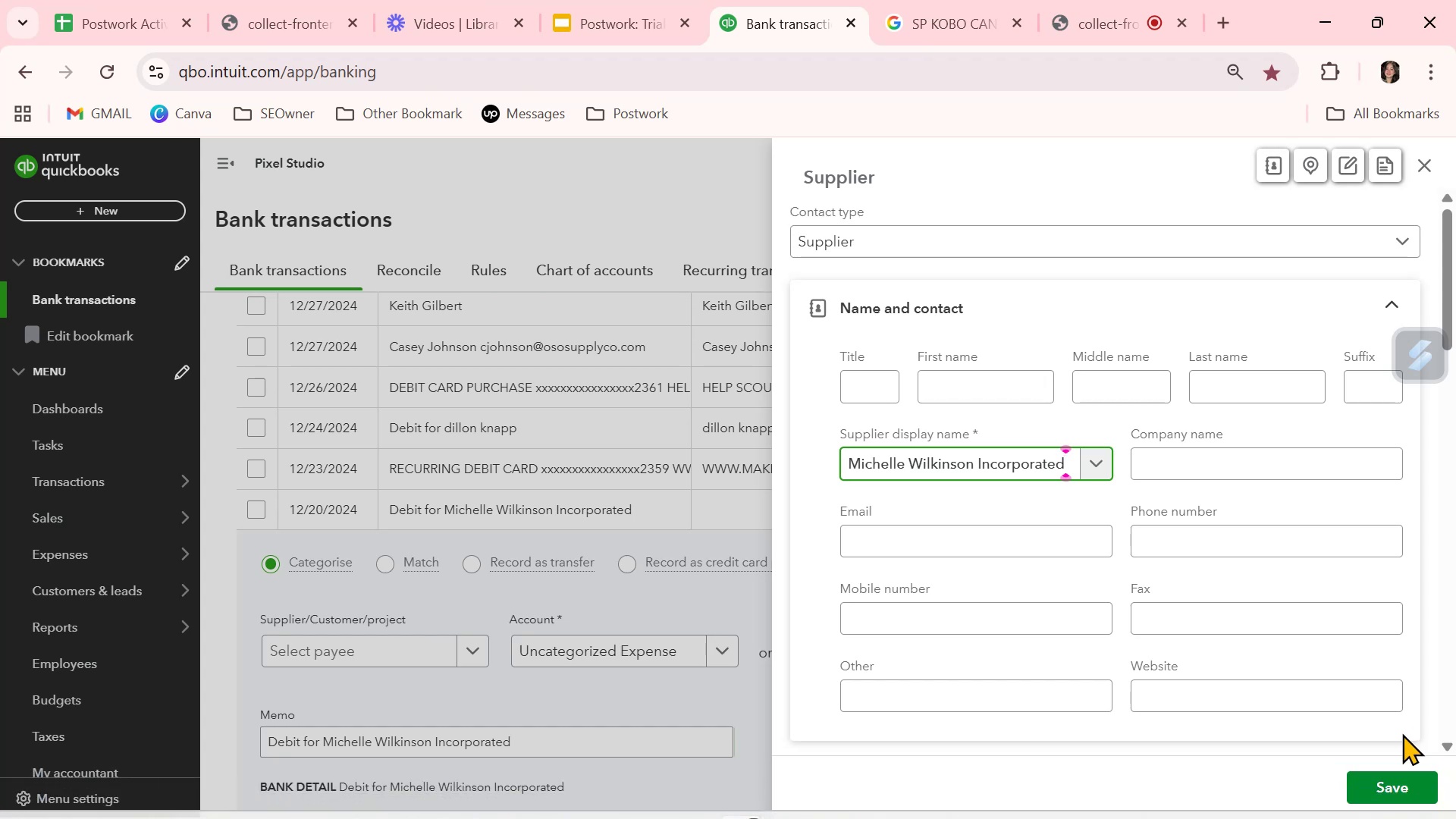 
left_click([1406, 792])
 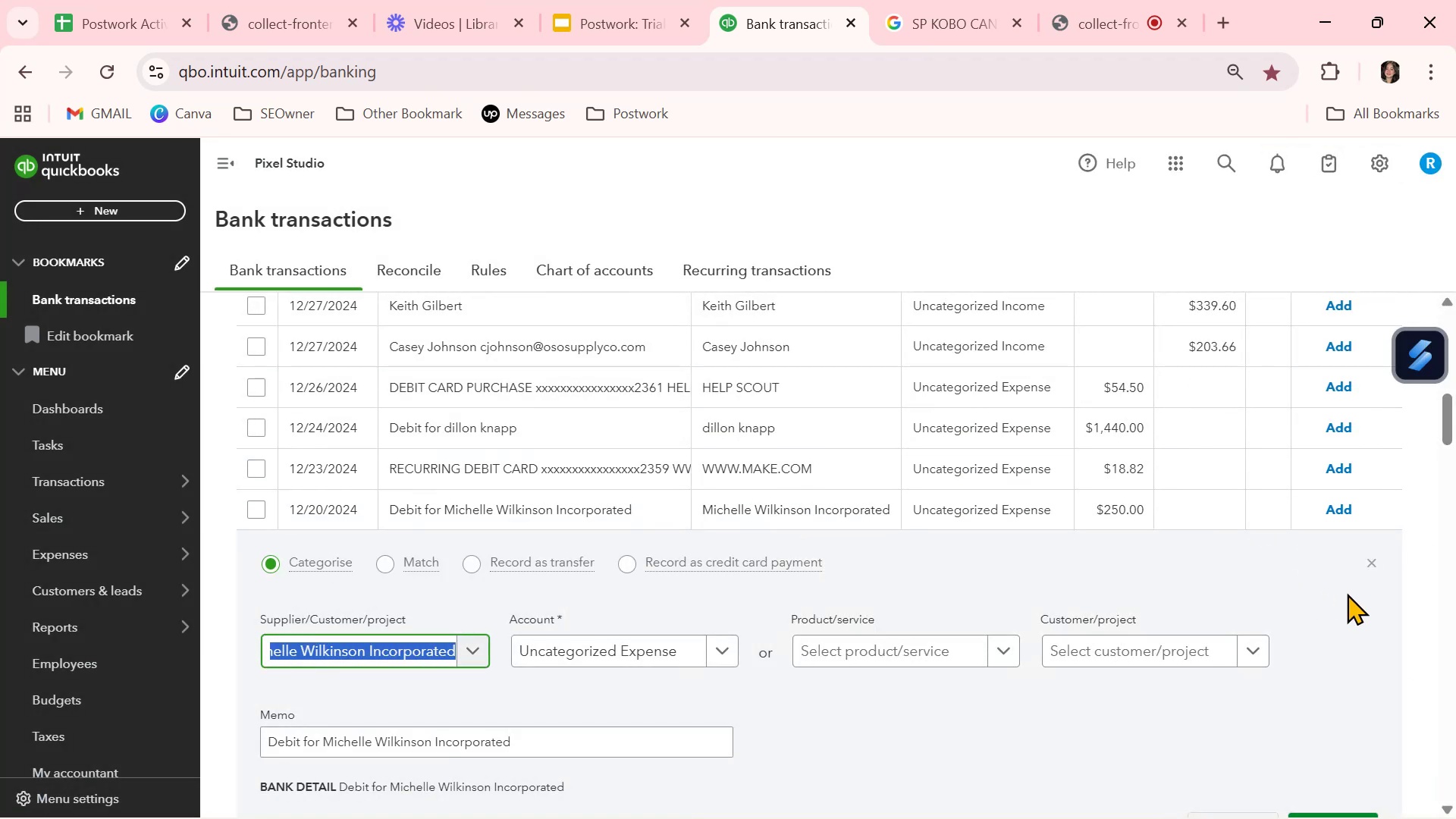 
left_click([1379, 561])
 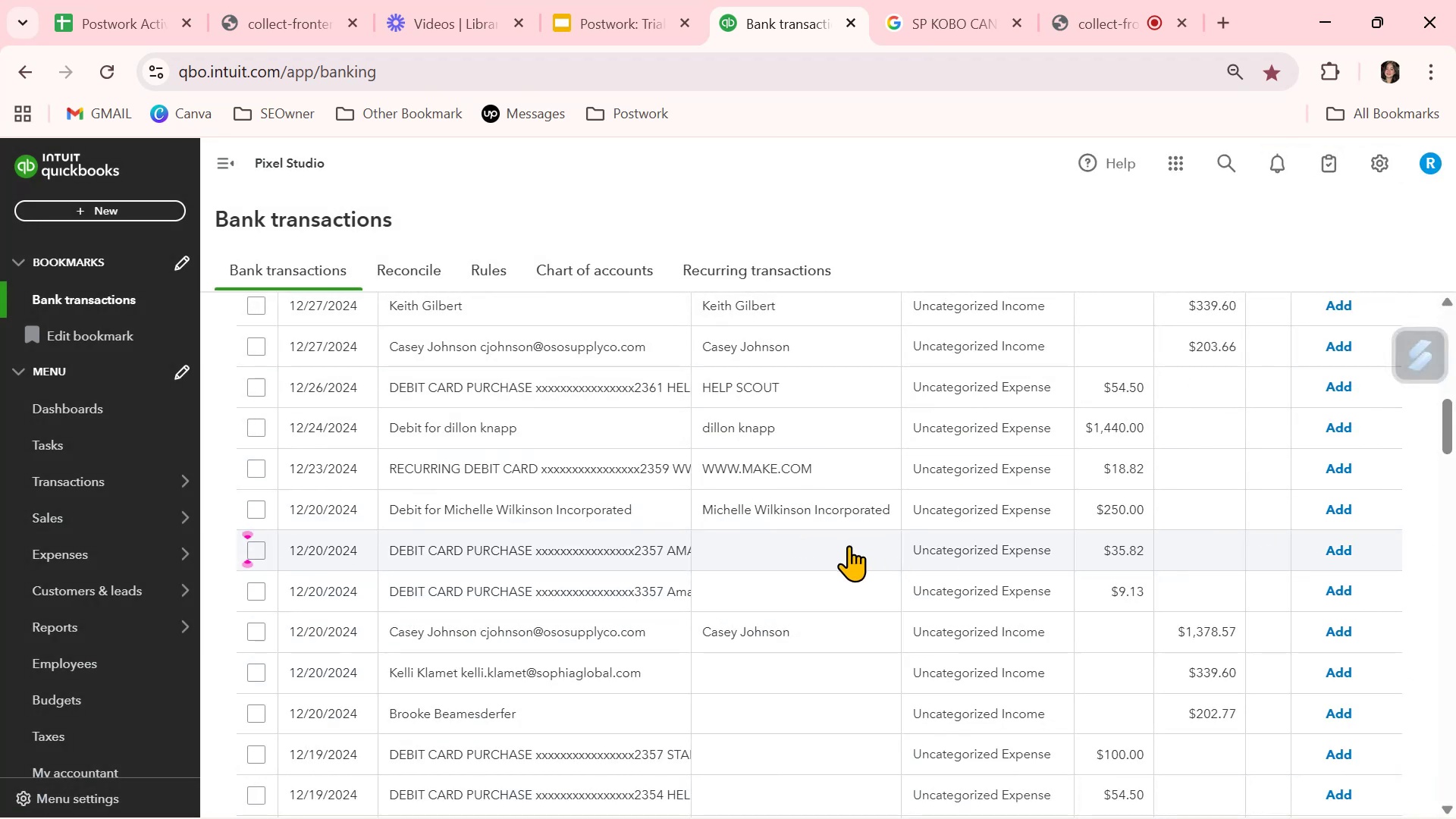 
left_click([663, 545])
 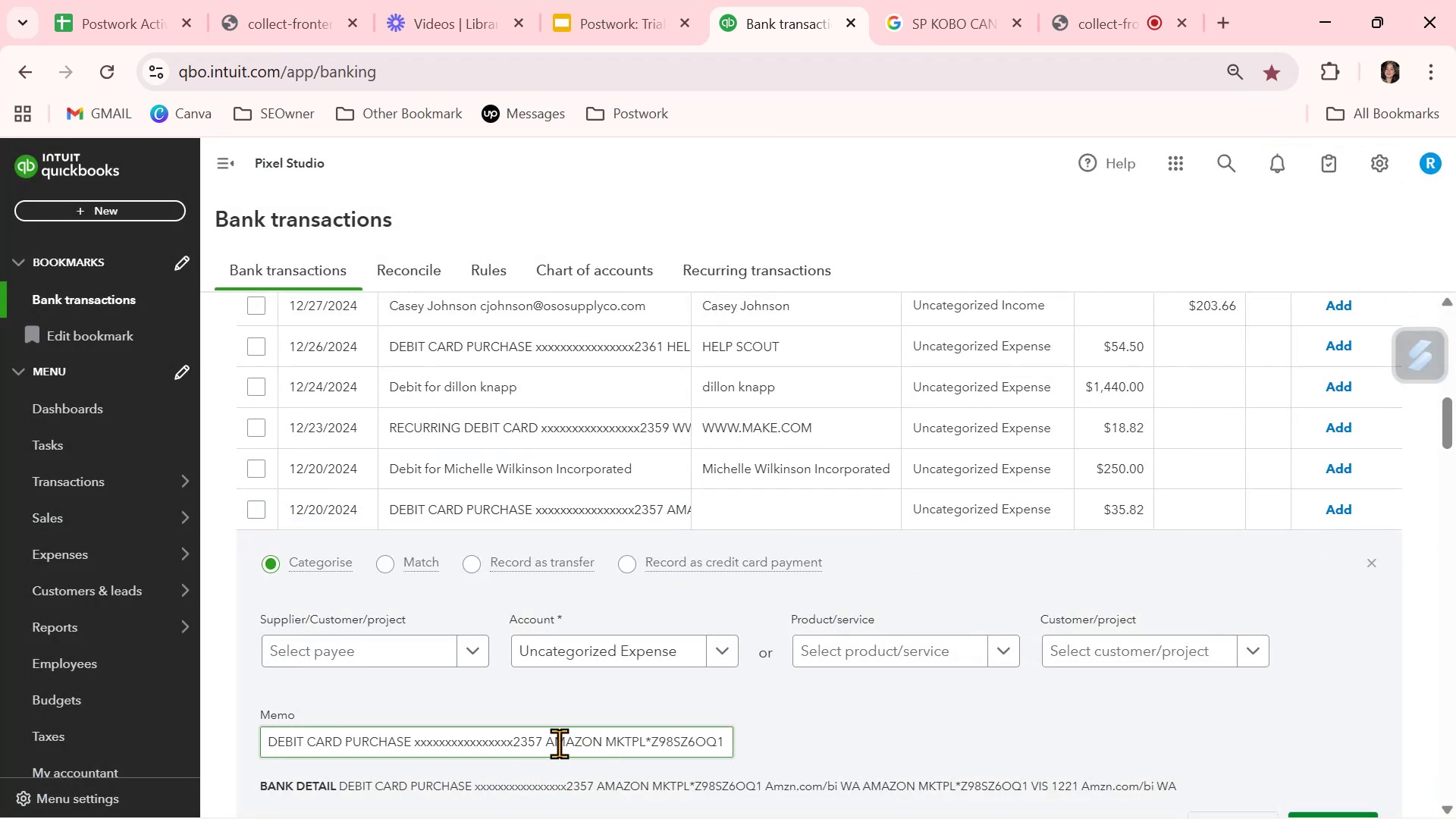 
left_click_drag(start_coordinate=[547, 741], to_coordinate=[601, 739])
 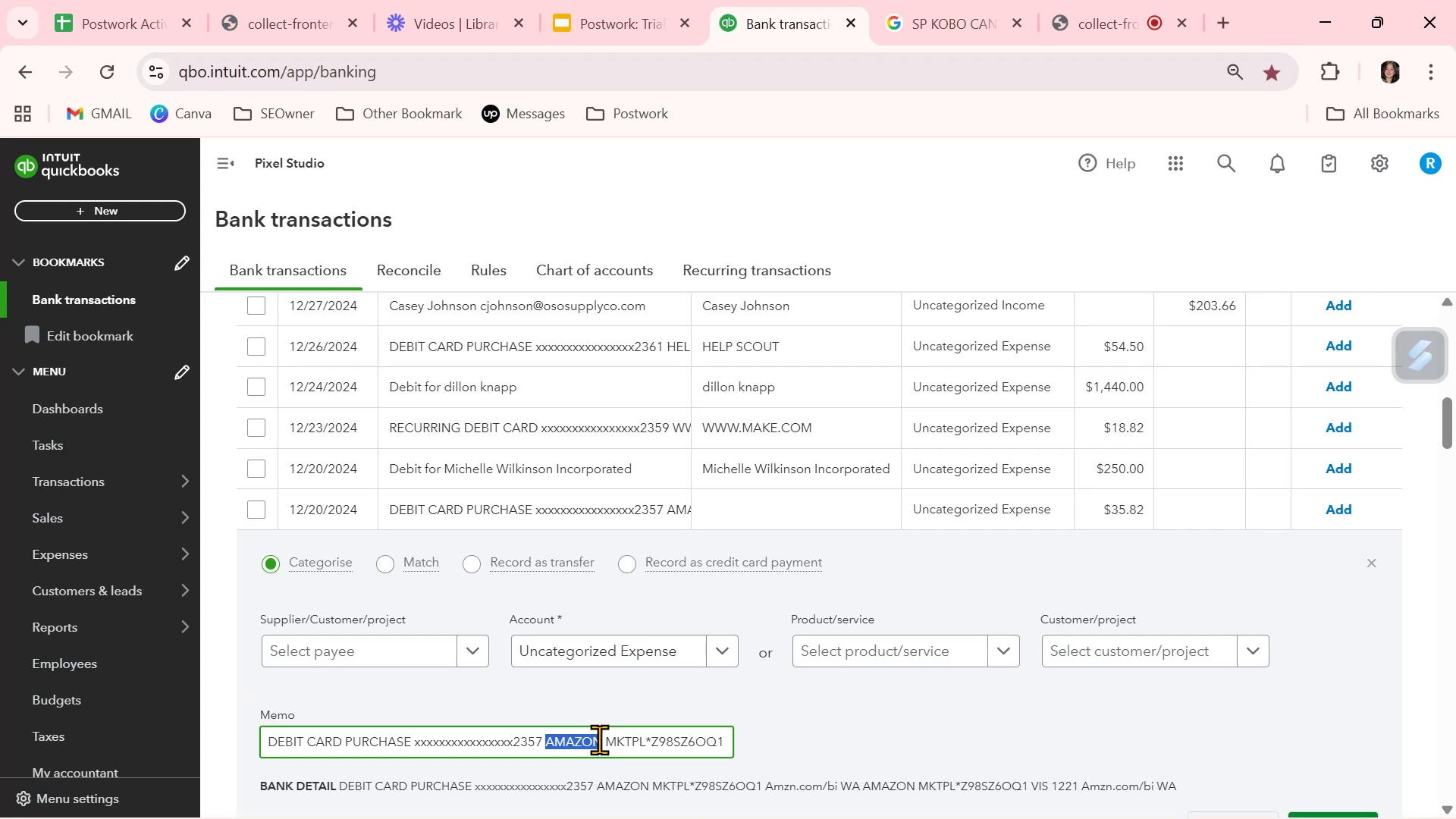 
key(Control+ControlLeft)
 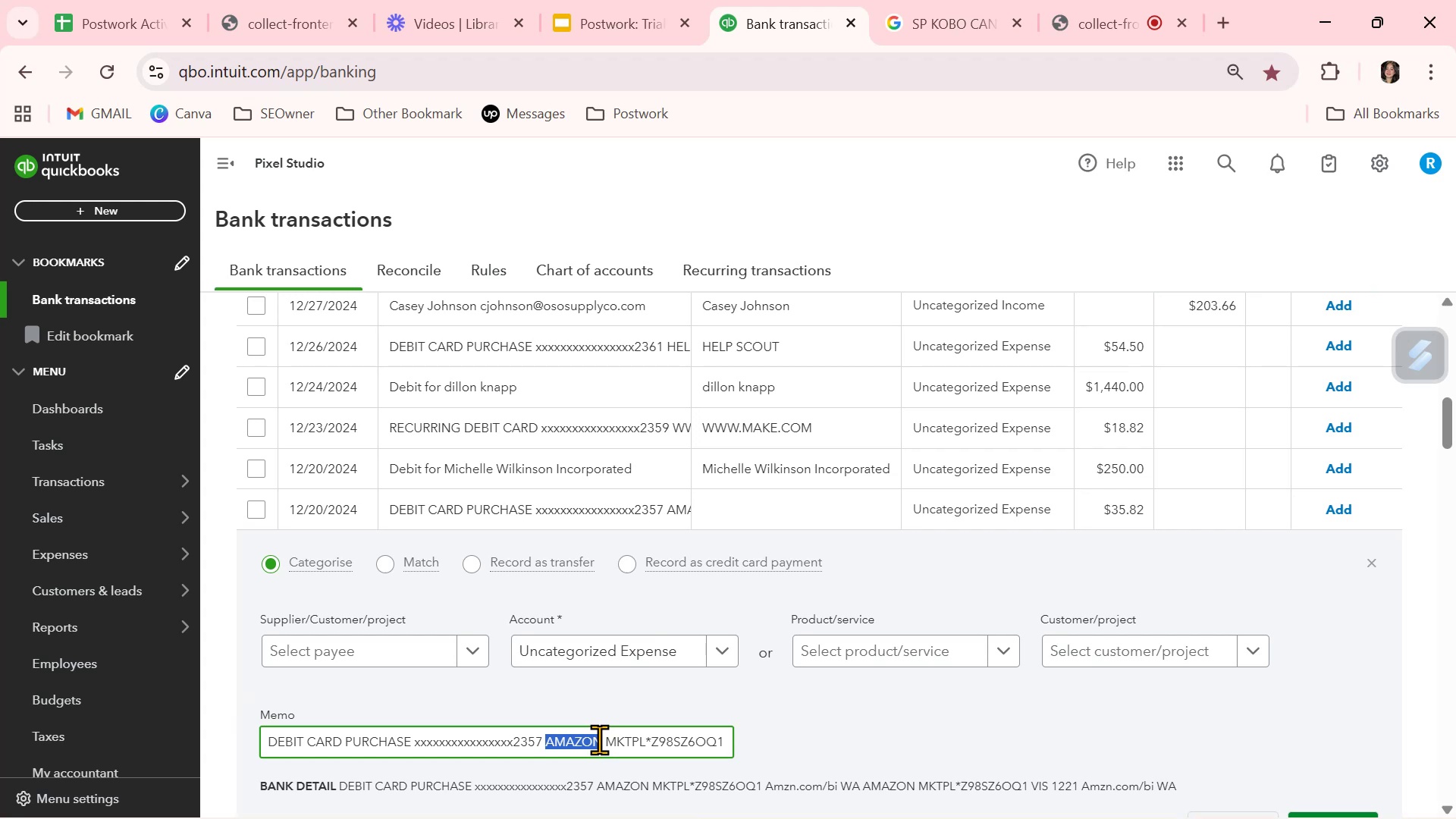 
key(Control+C)
 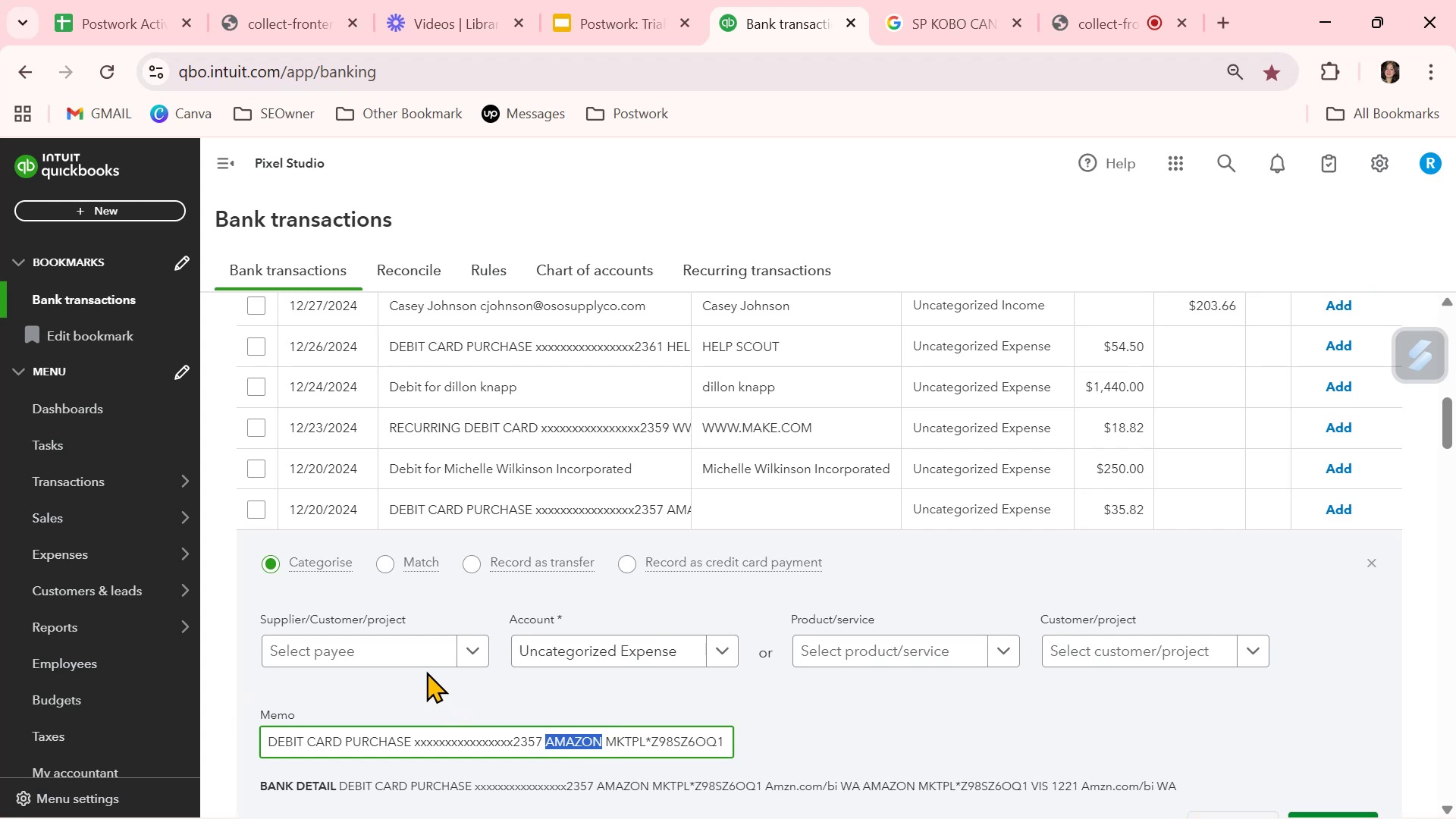 
left_click([419, 652])
 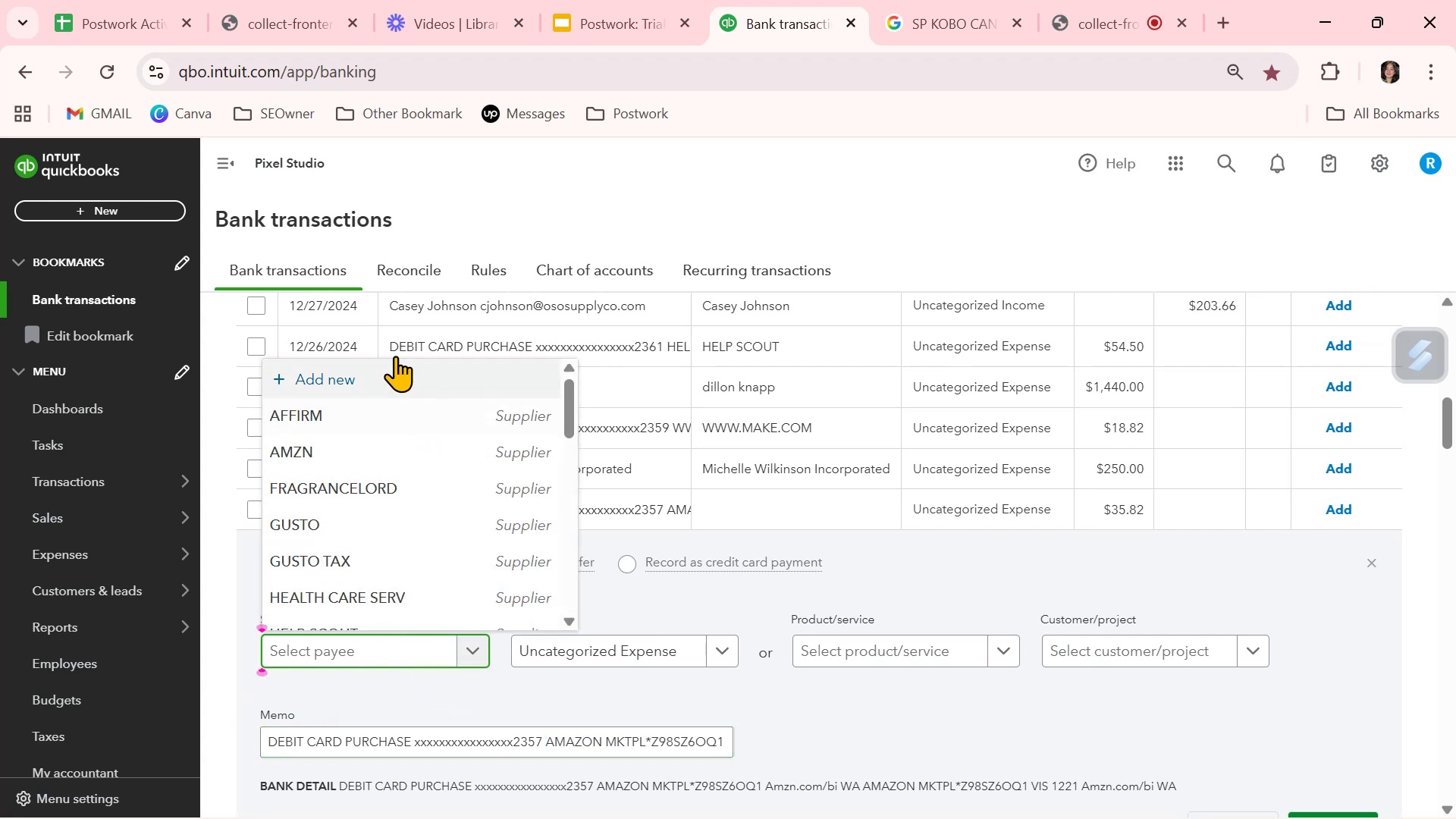 
left_click([393, 376])
 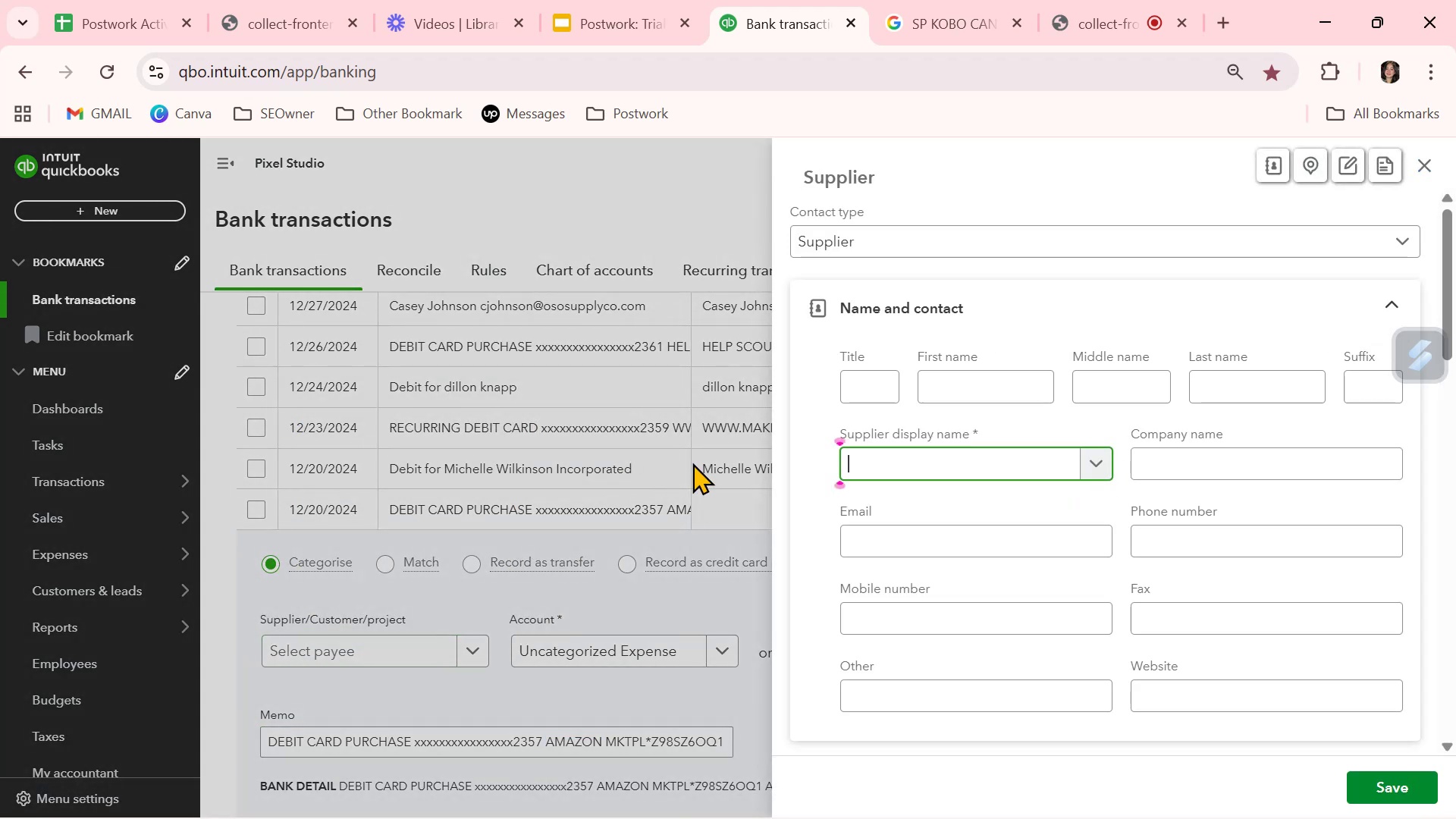 
key(Control+ControlLeft)
 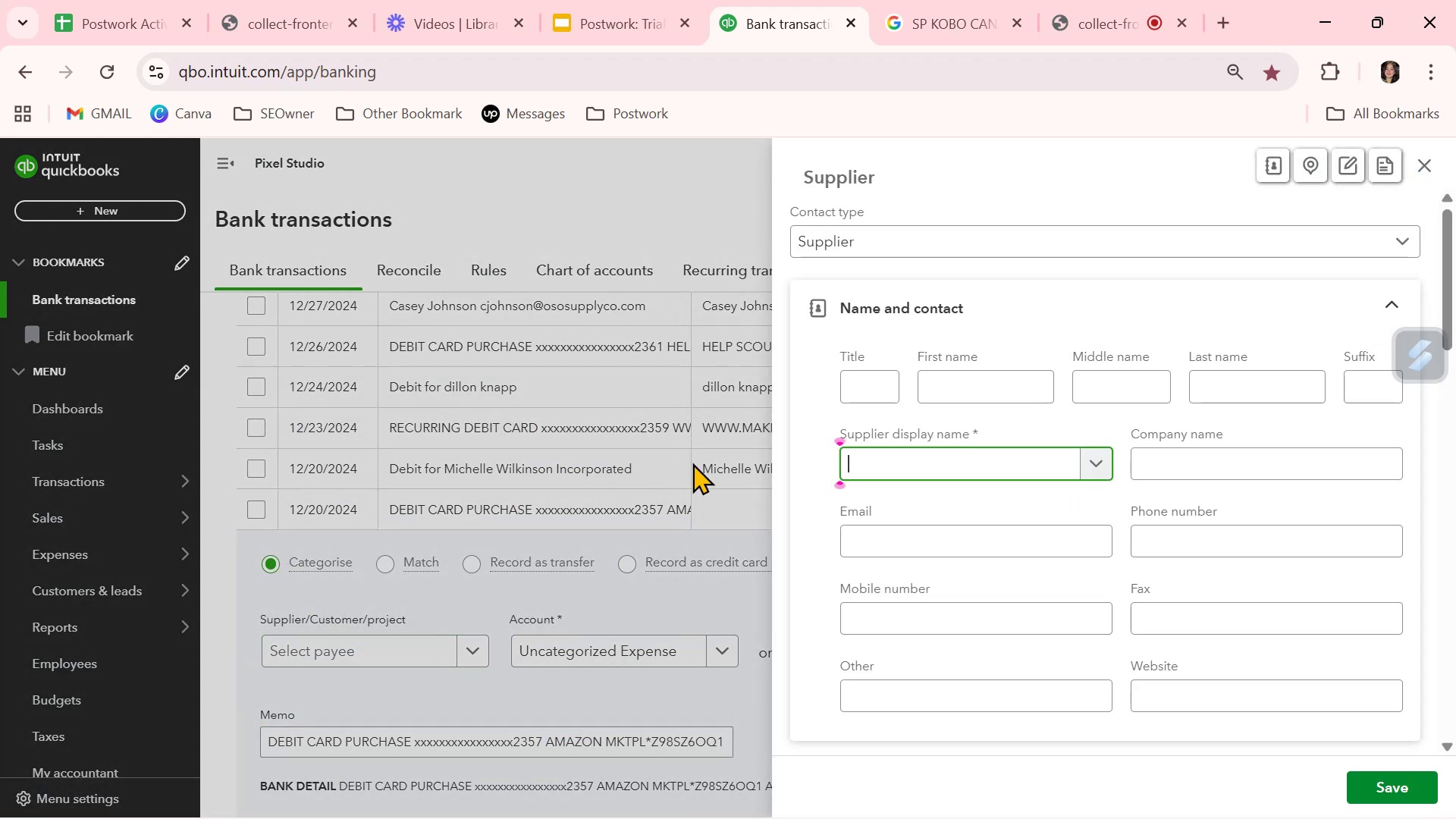 
key(Control+V)
 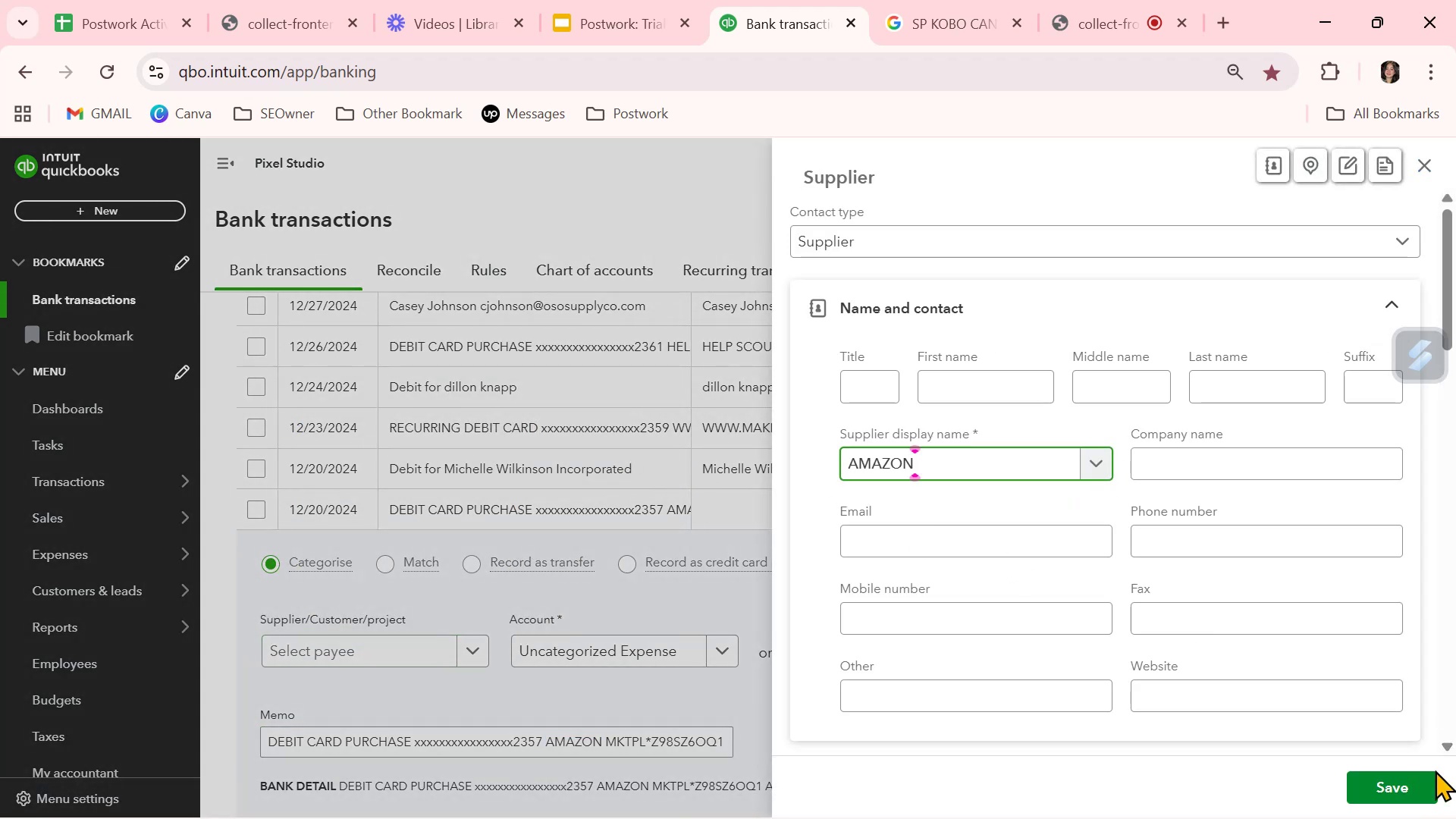 
left_click([1389, 777])
 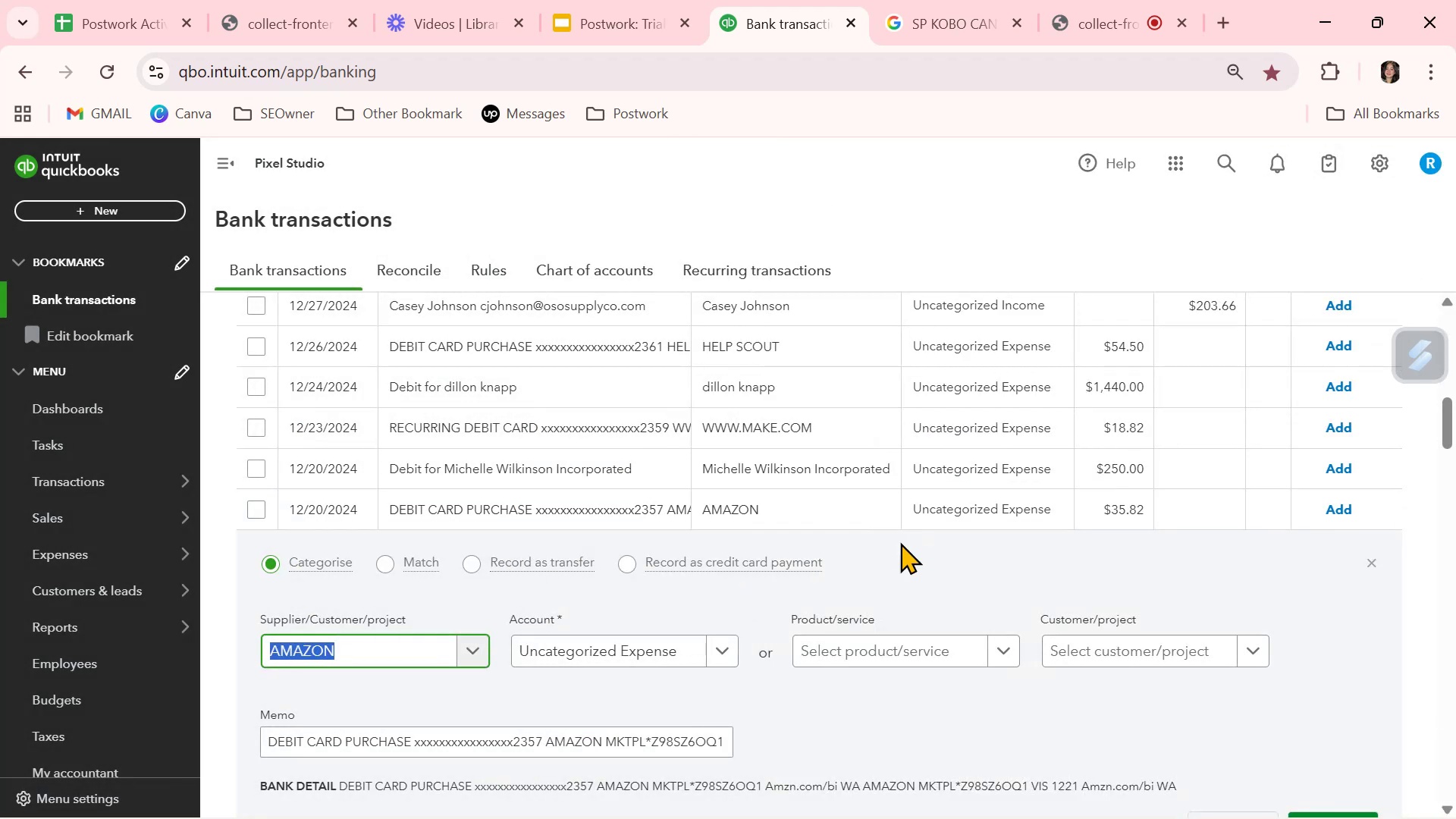 
left_click([630, 654])
 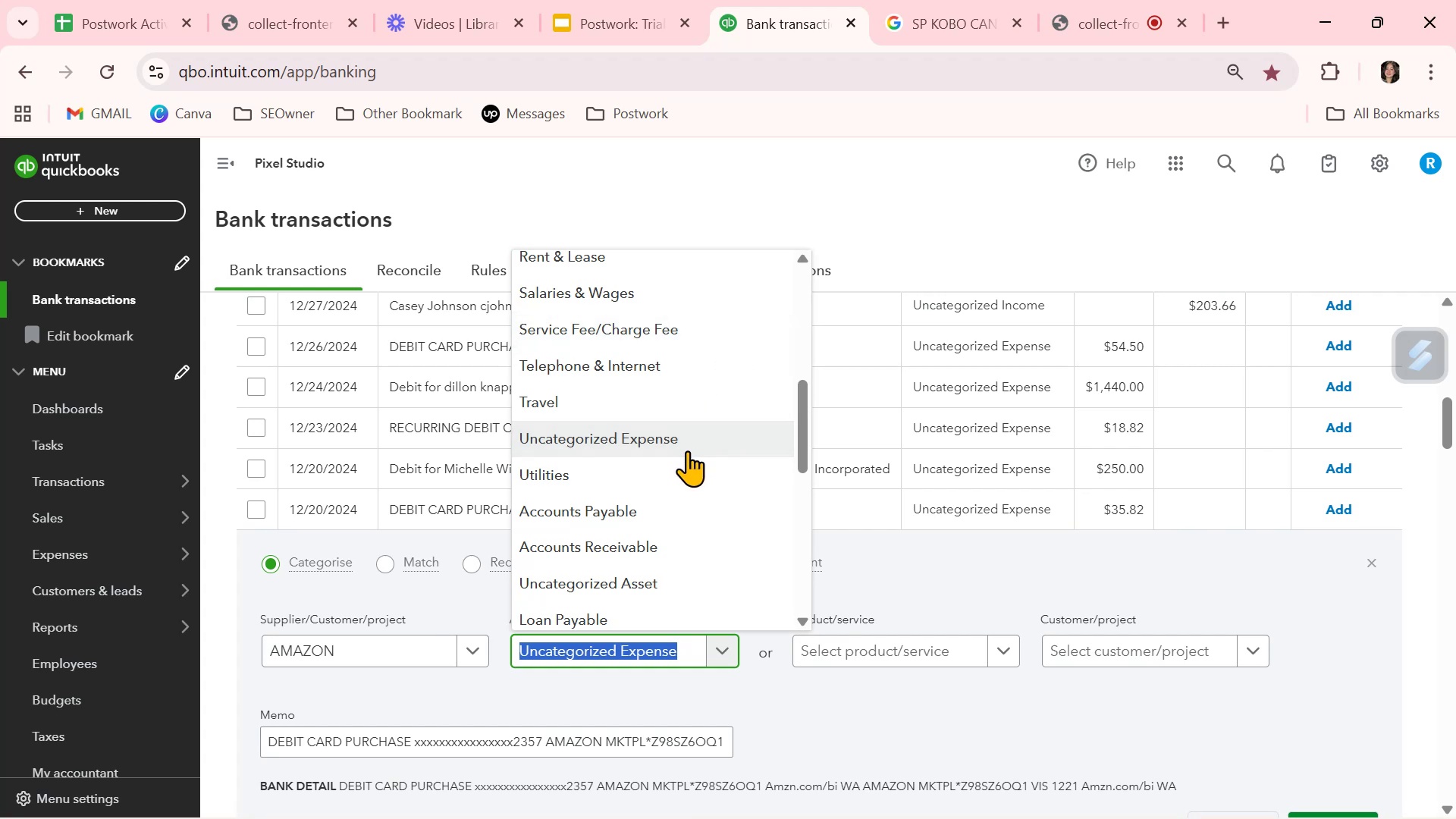 
scroll: coordinate [679, 425], scroll_direction: up, amount: 8.0
 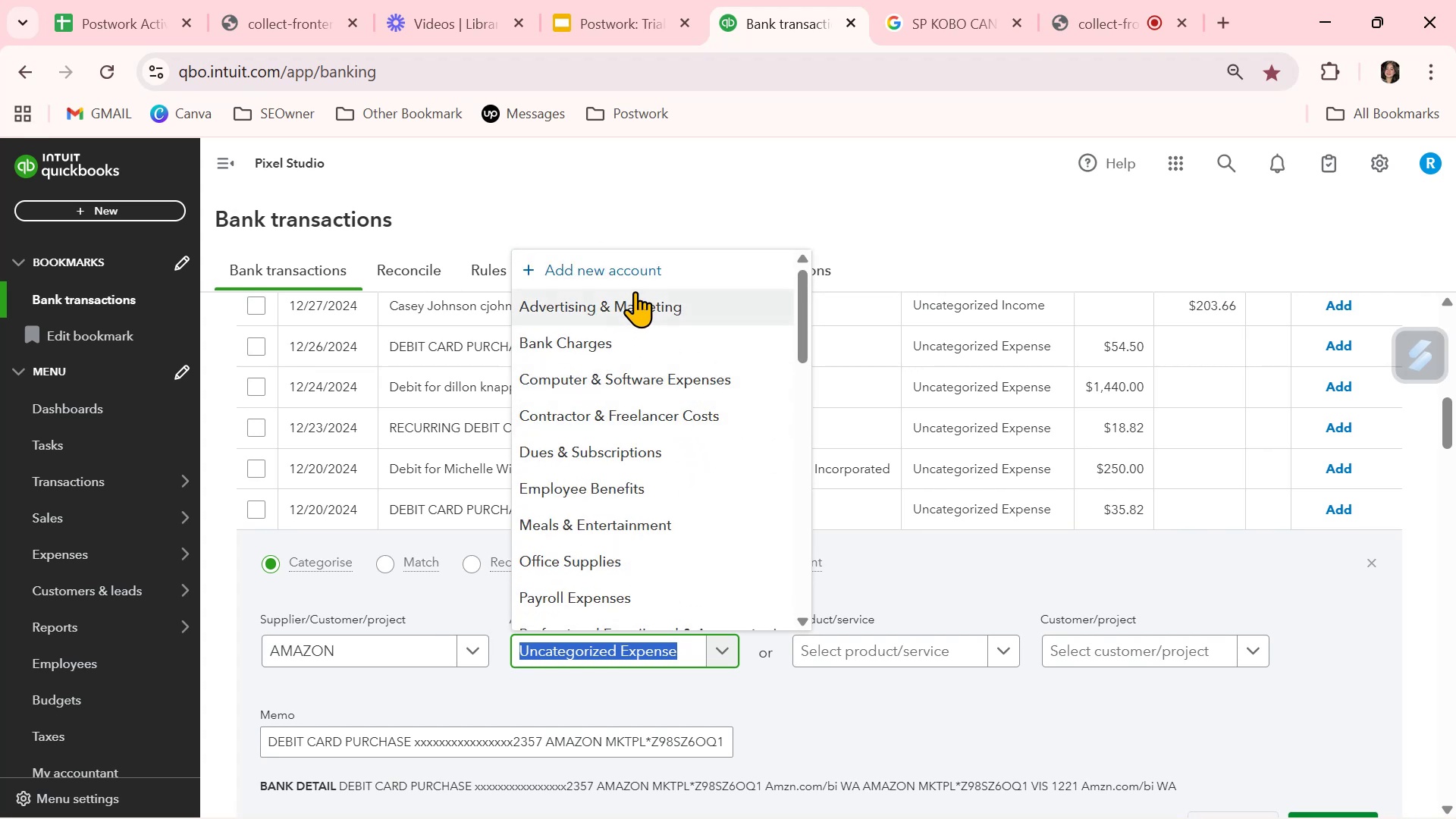 
left_click([639, 268])
 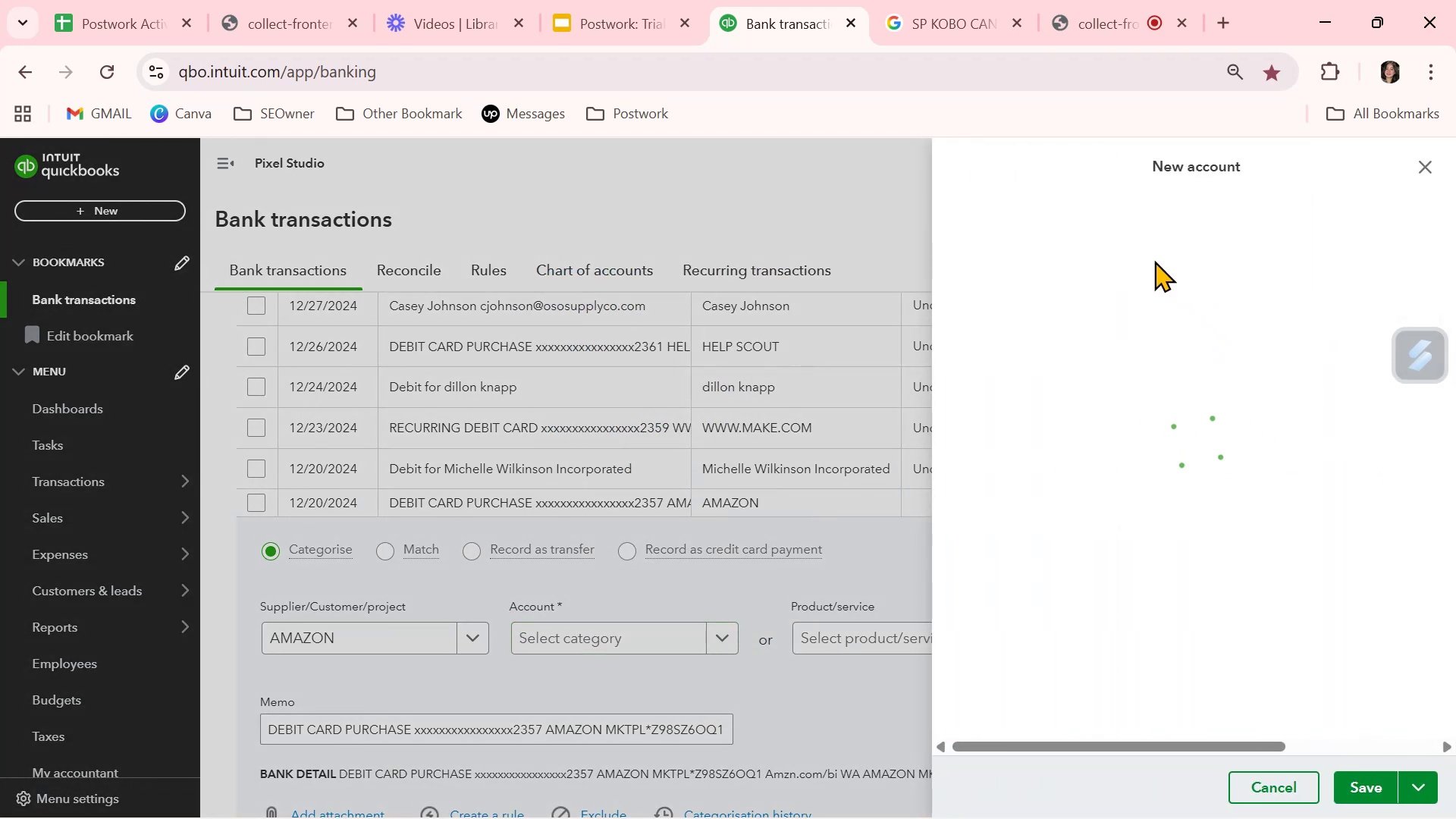 
left_click([1119, 251])
 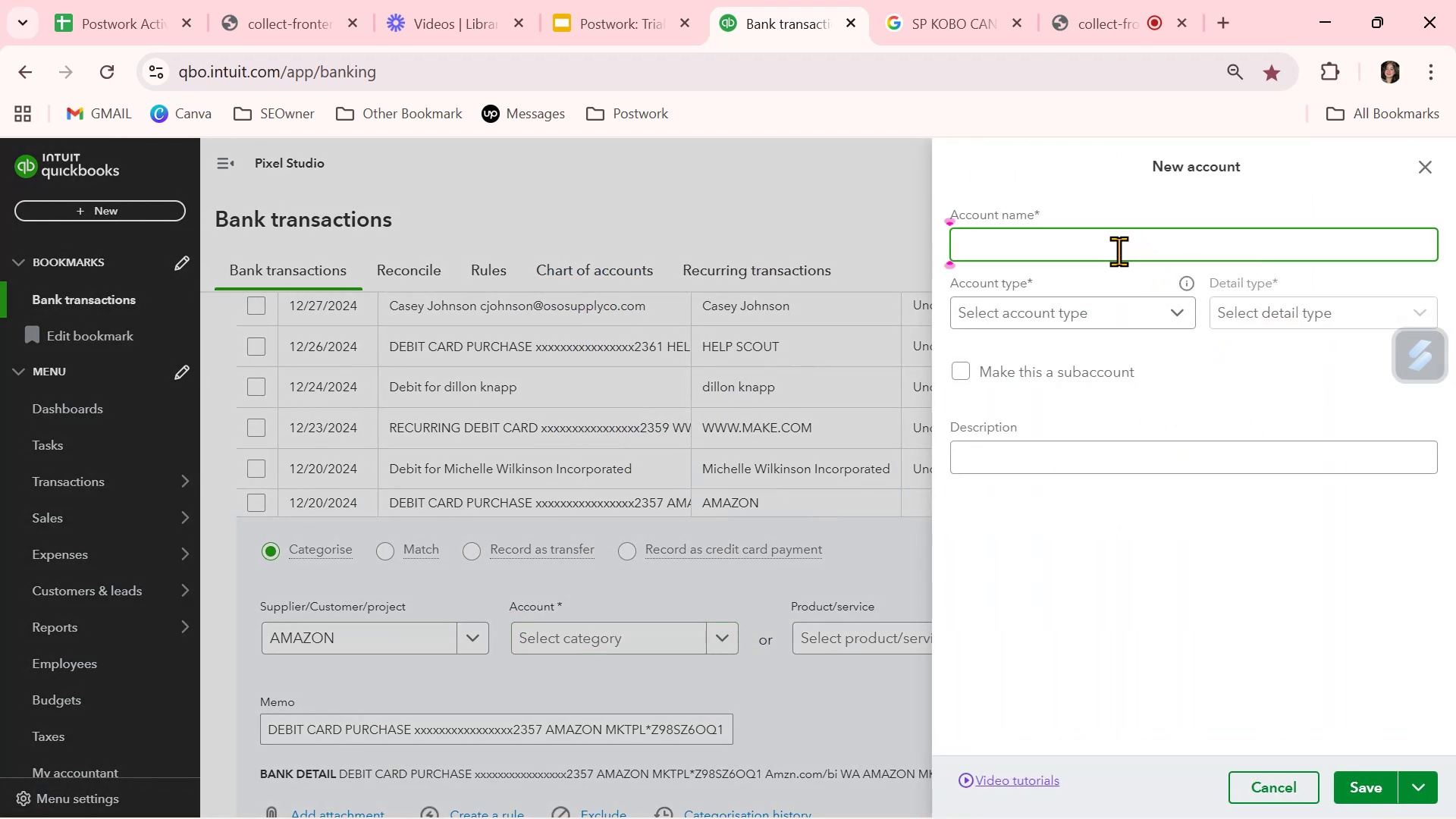 
type(Suupil)
key(Backspace)
key(Backspace)
key(Backspace)
key(Backspace)
type(pplies)
 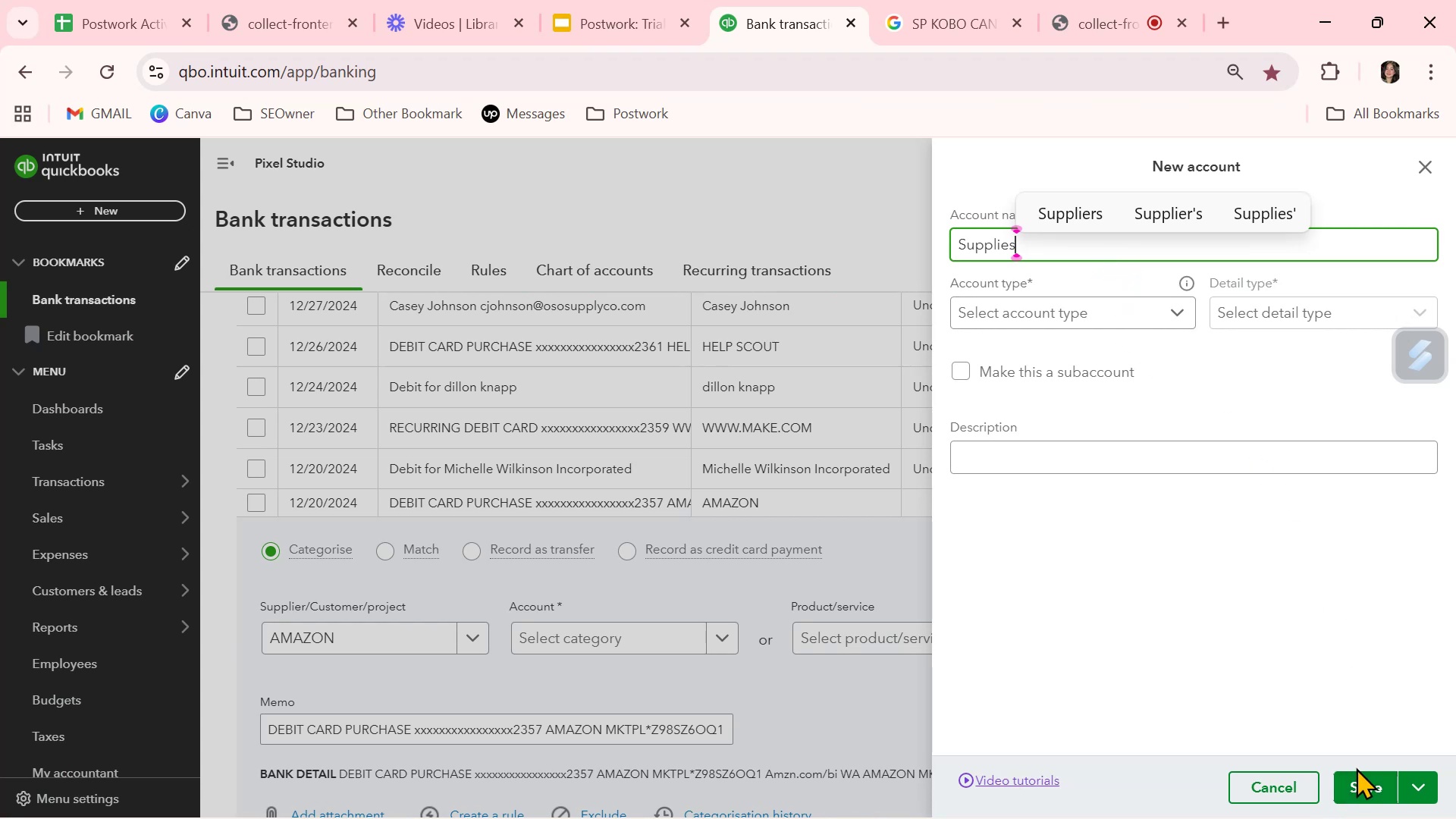 
wait(22.31)
 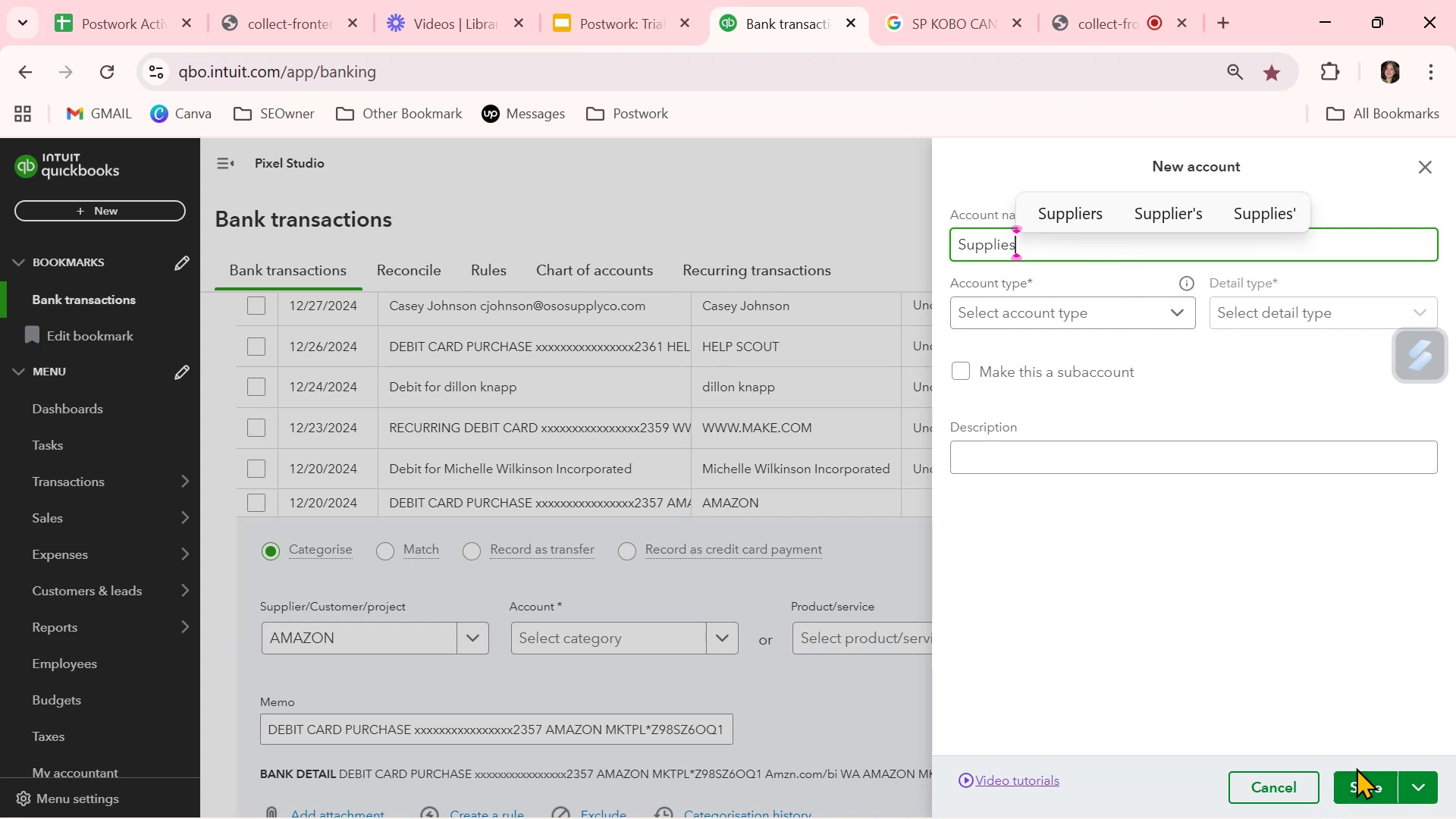 
left_click([1366, 786])
 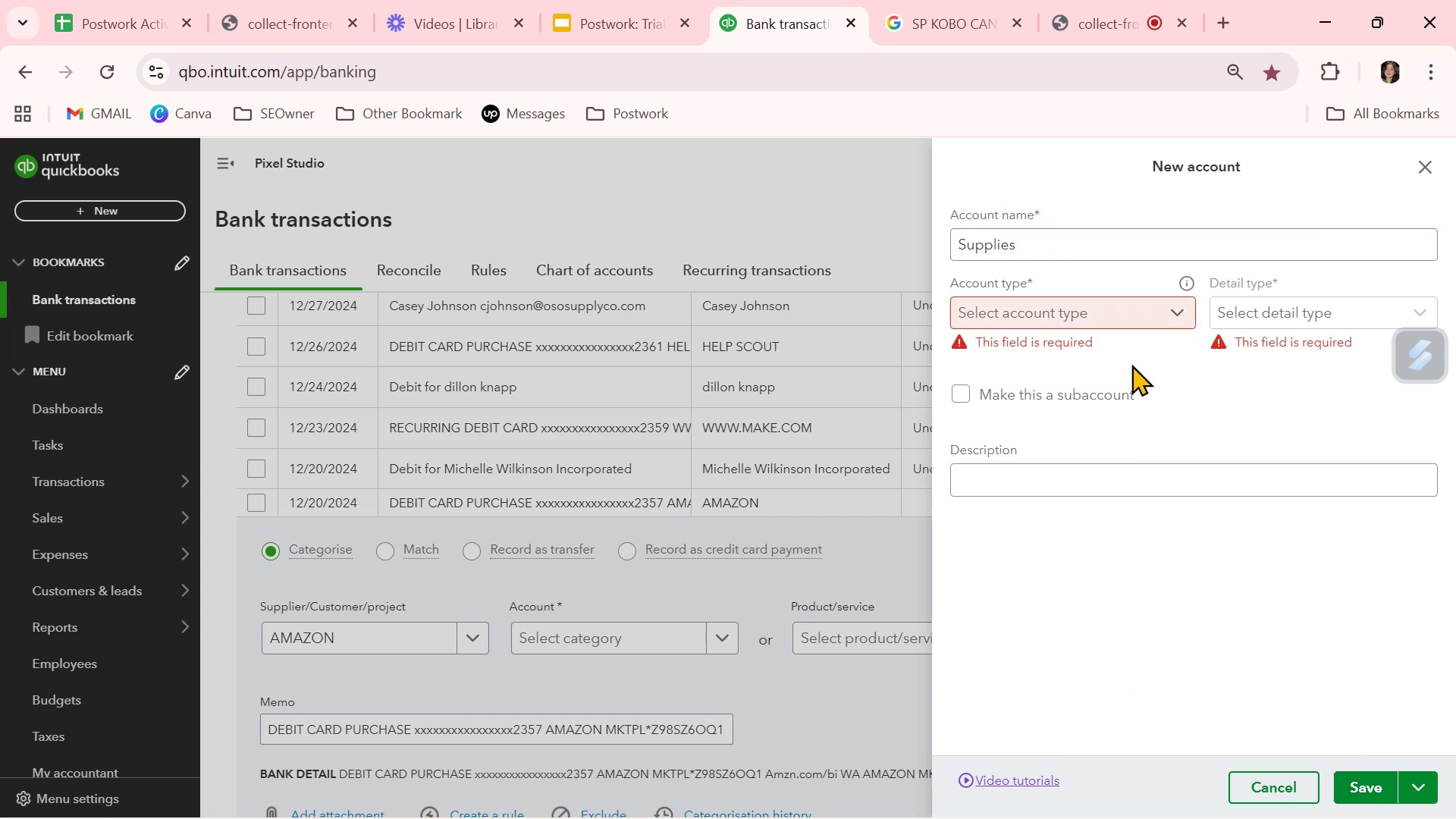 
left_click([1126, 320])
 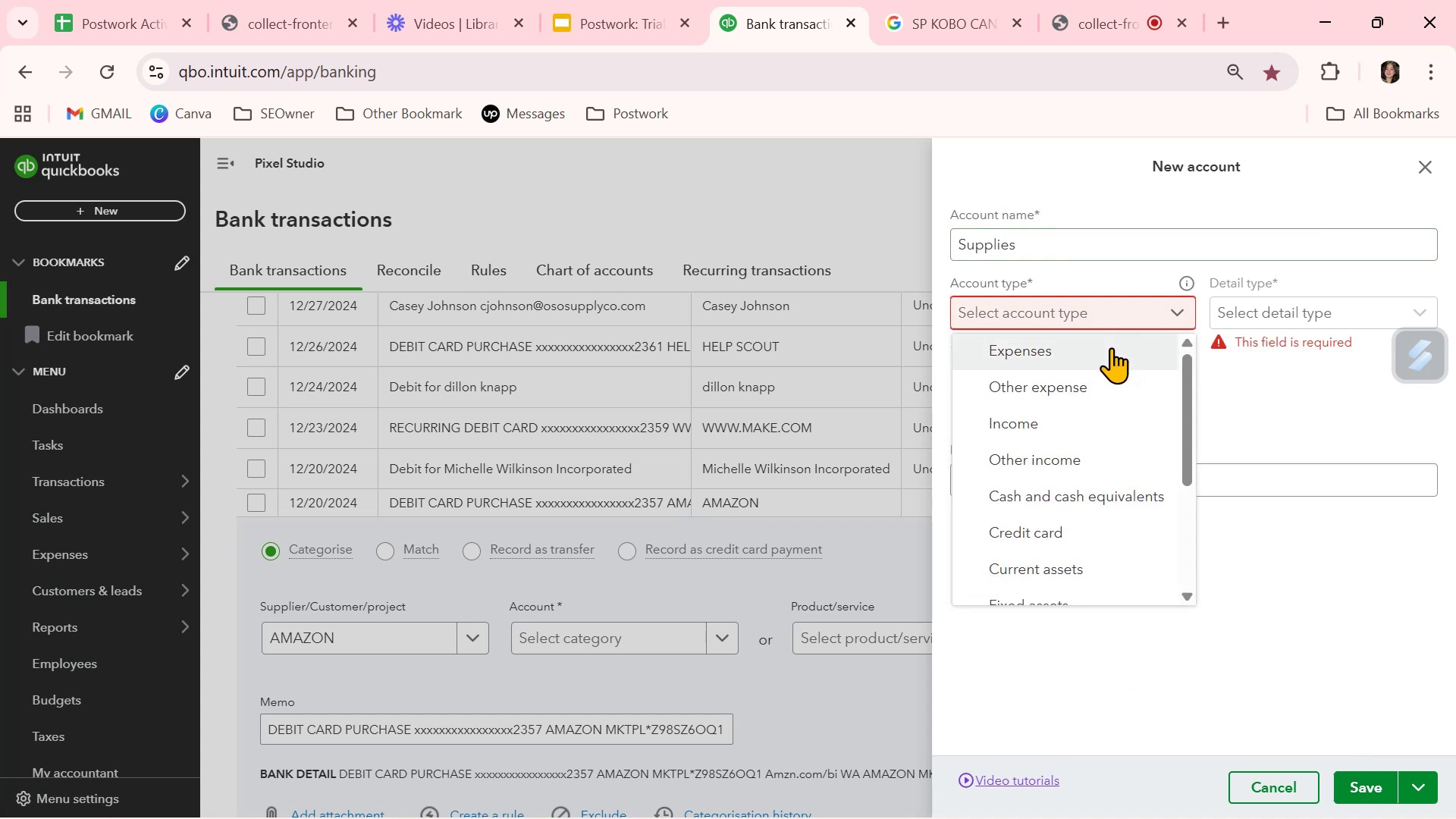 
left_click([1111, 347])
 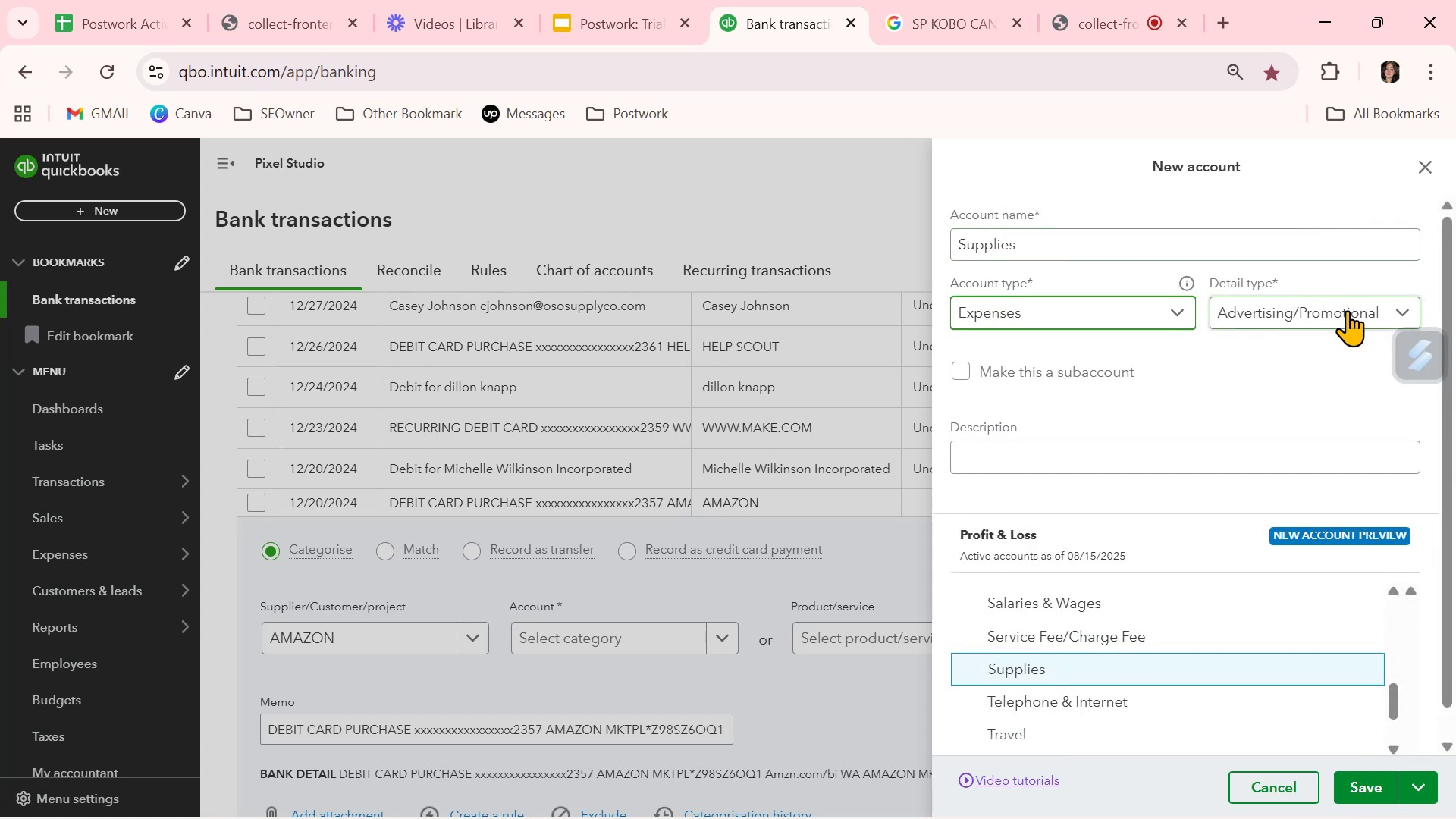 
left_click([1345, 311])
 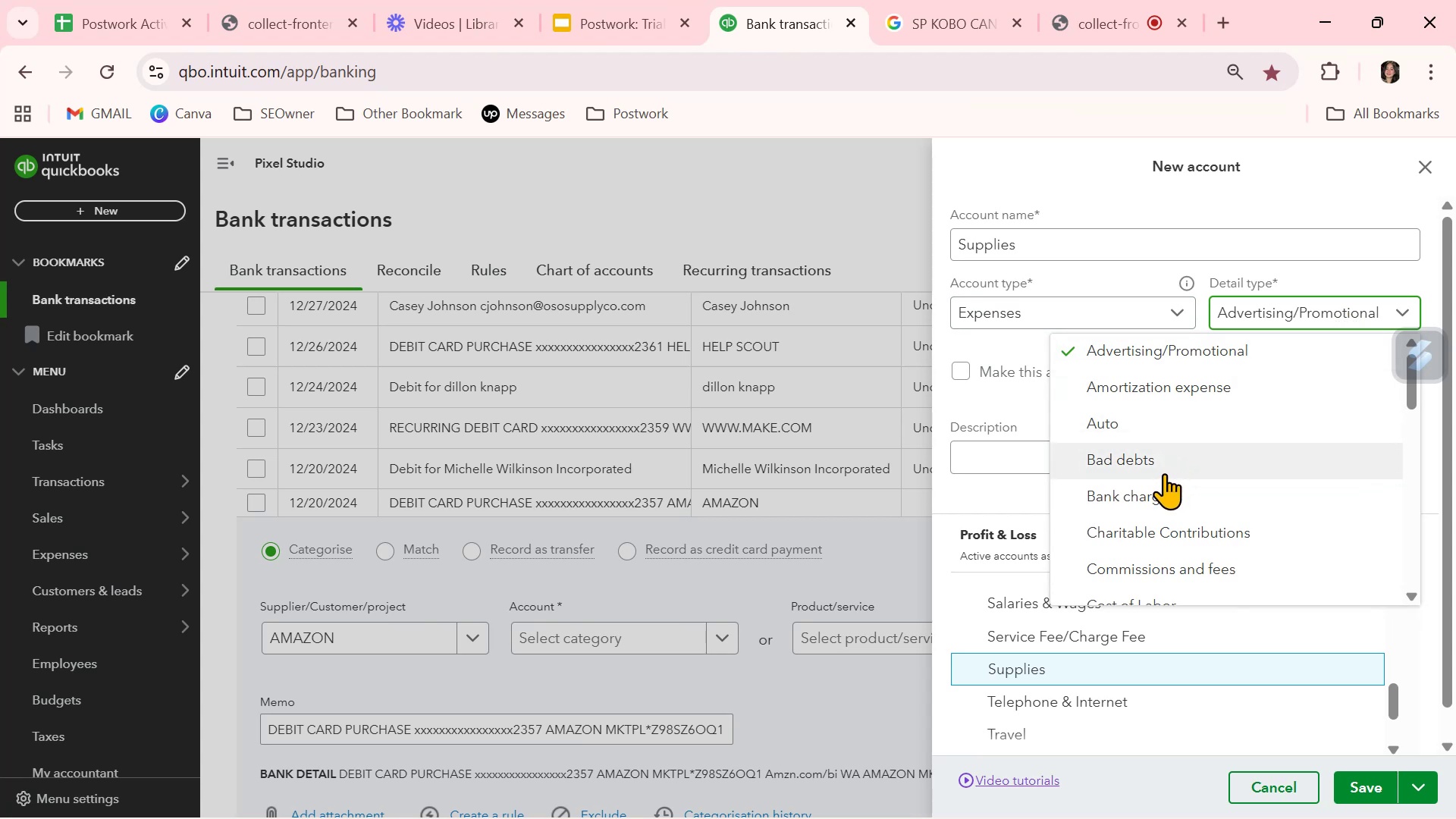 
wait(5.17)
 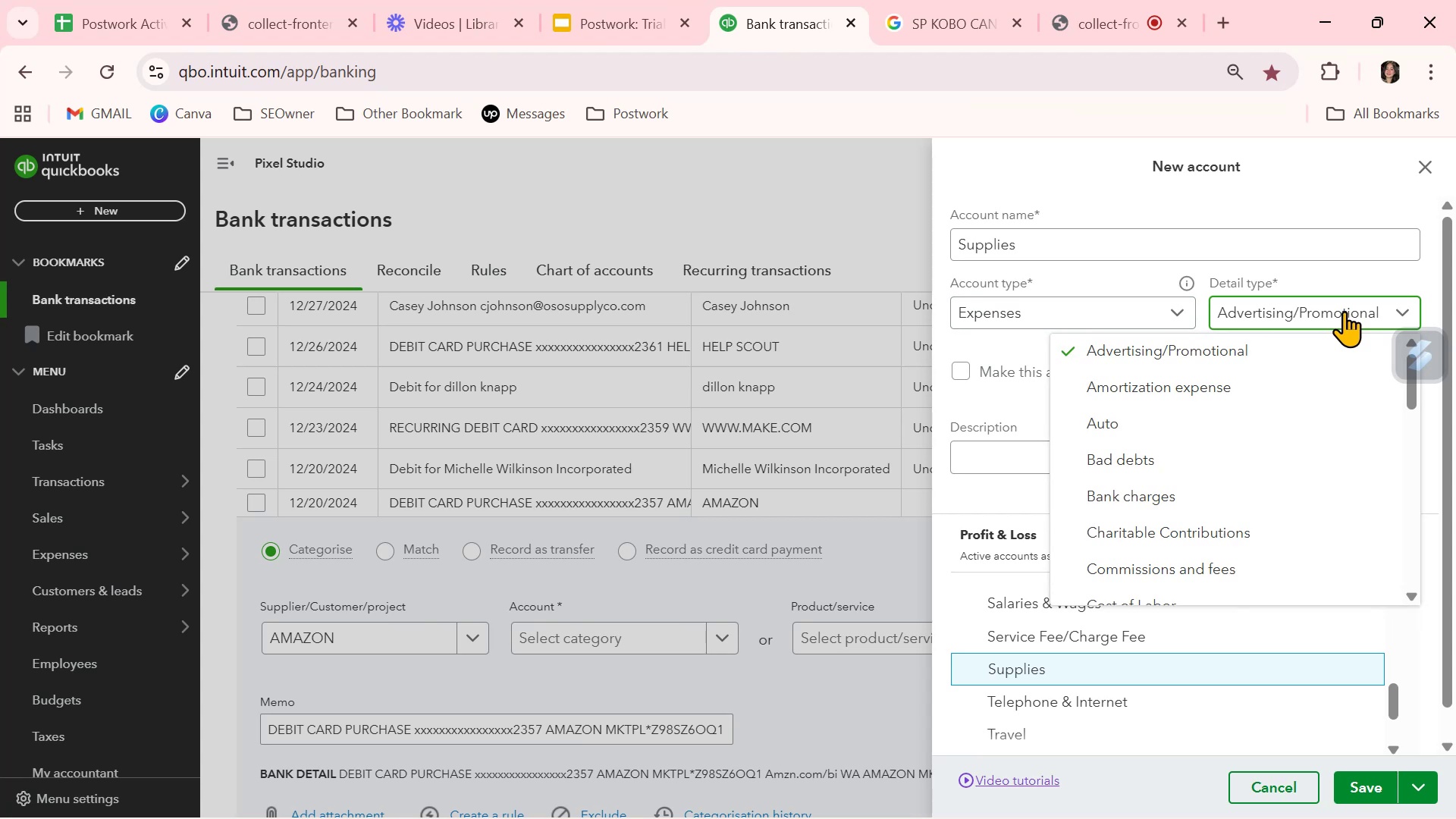 
scroll: coordinate [1163, 470], scroll_direction: down, amount: 4.0
 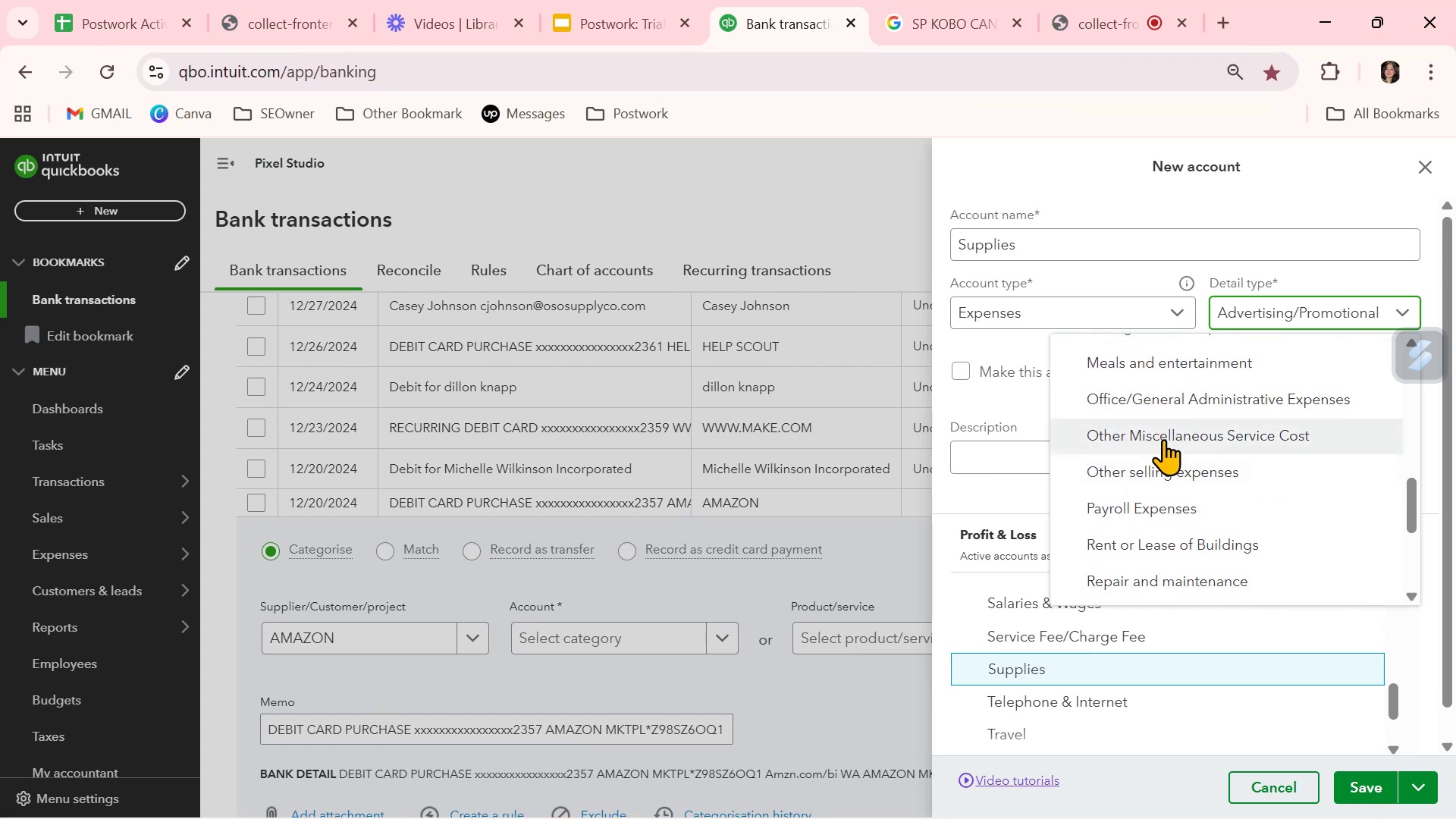 
wait(6.14)
 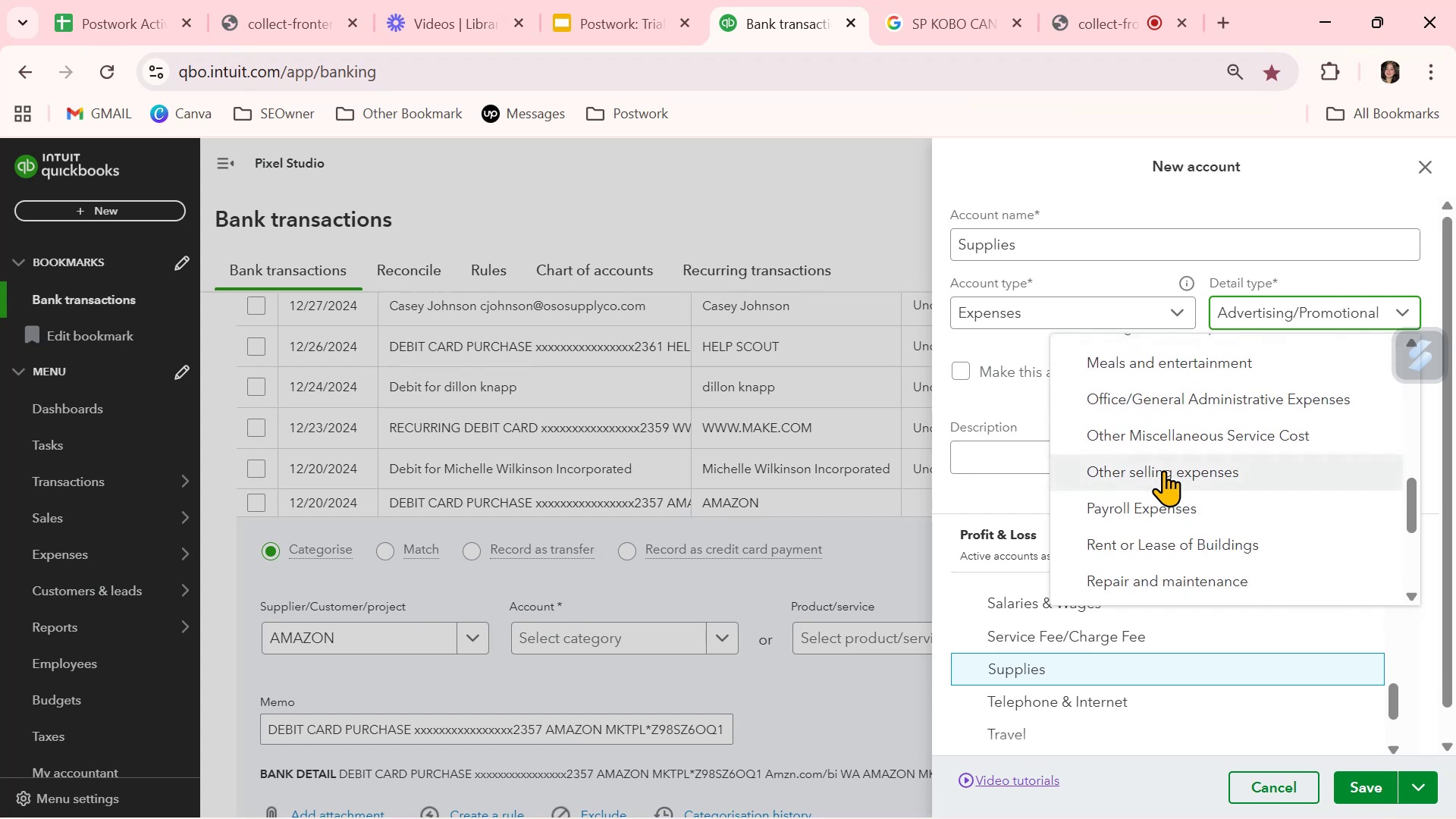 
scroll: coordinate [1166, 495], scroll_direction: down, amount: 1.0
 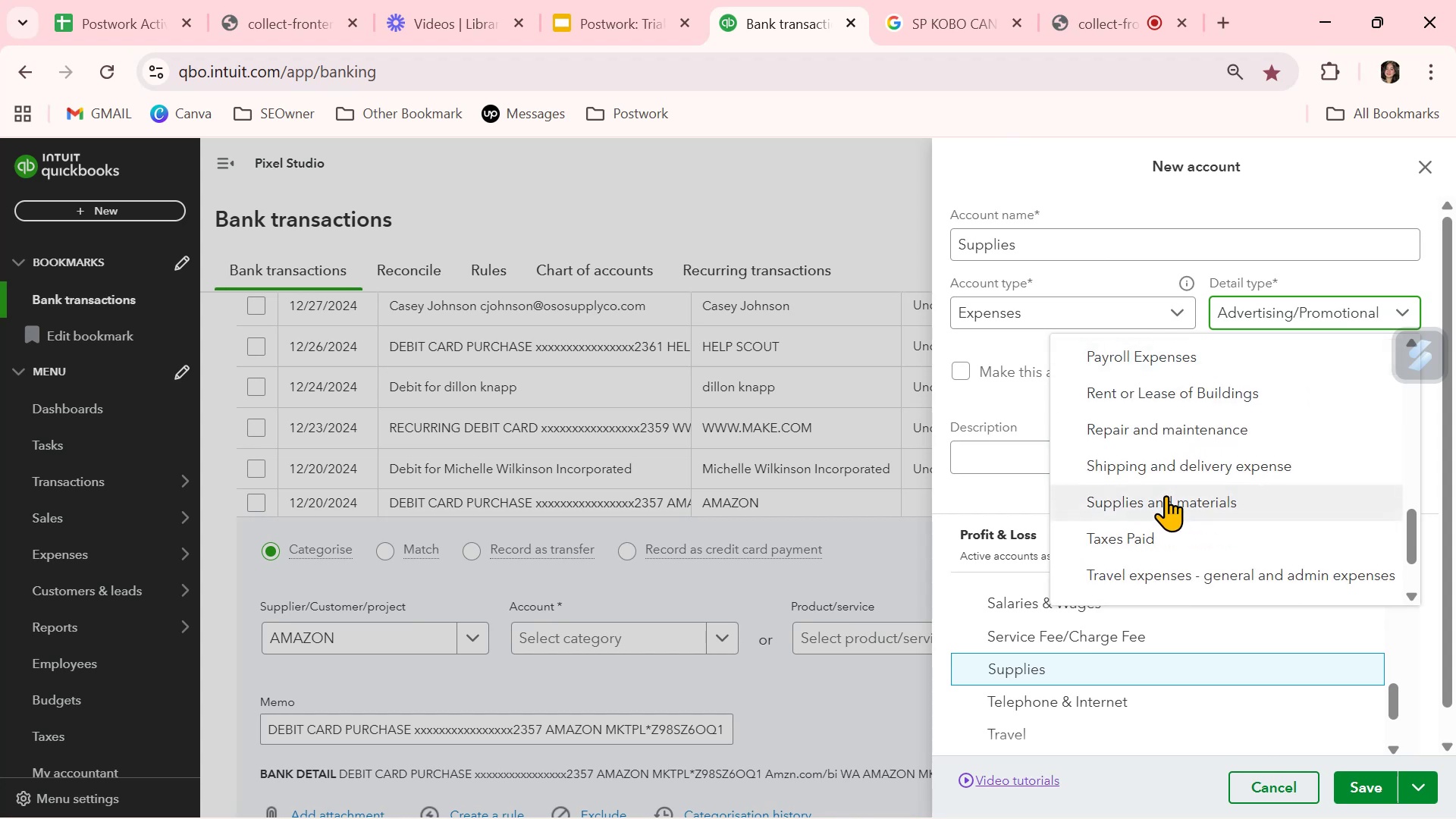 
left_click([1166, 495])
 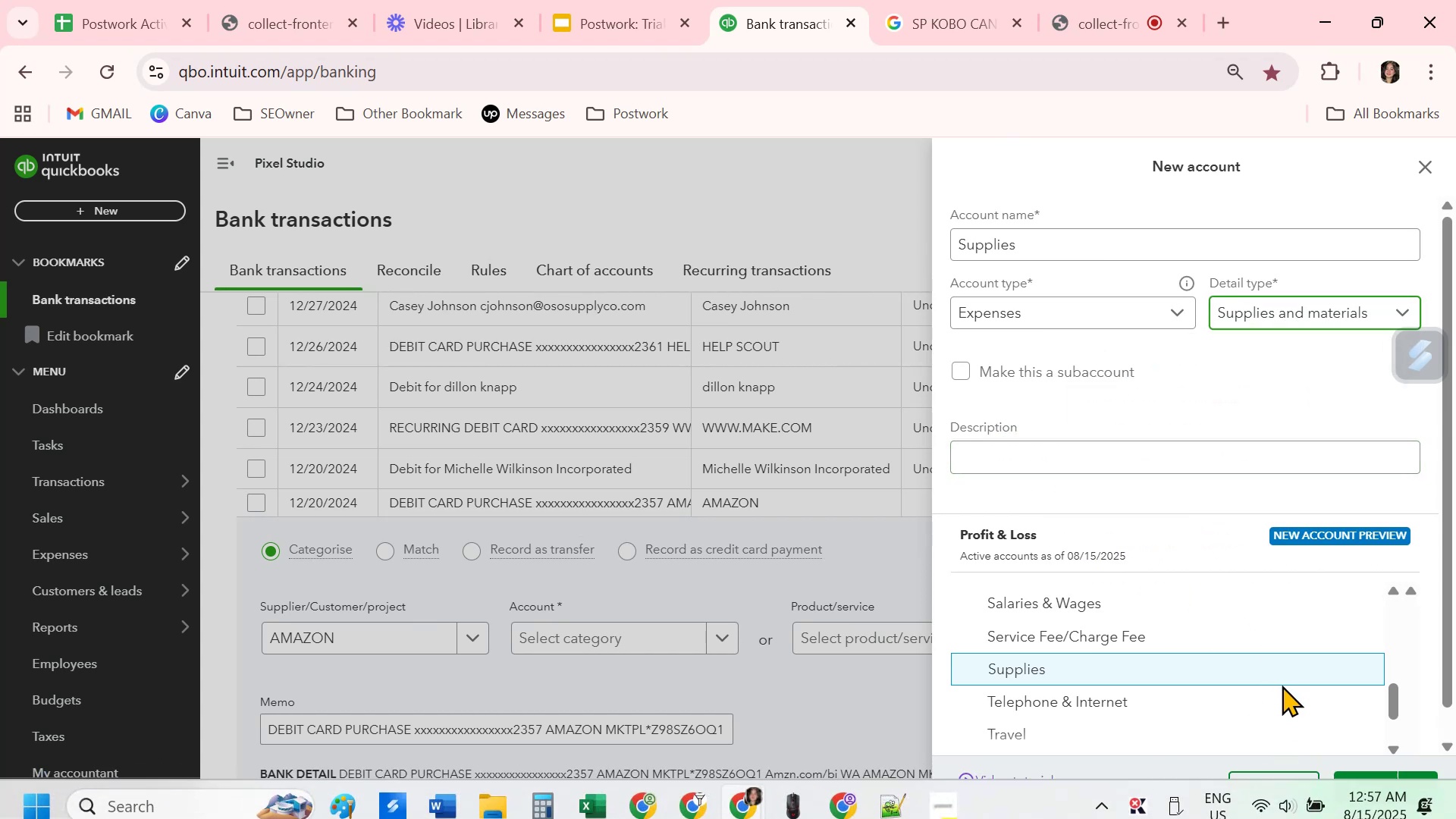 
left_click([1368, 786])
 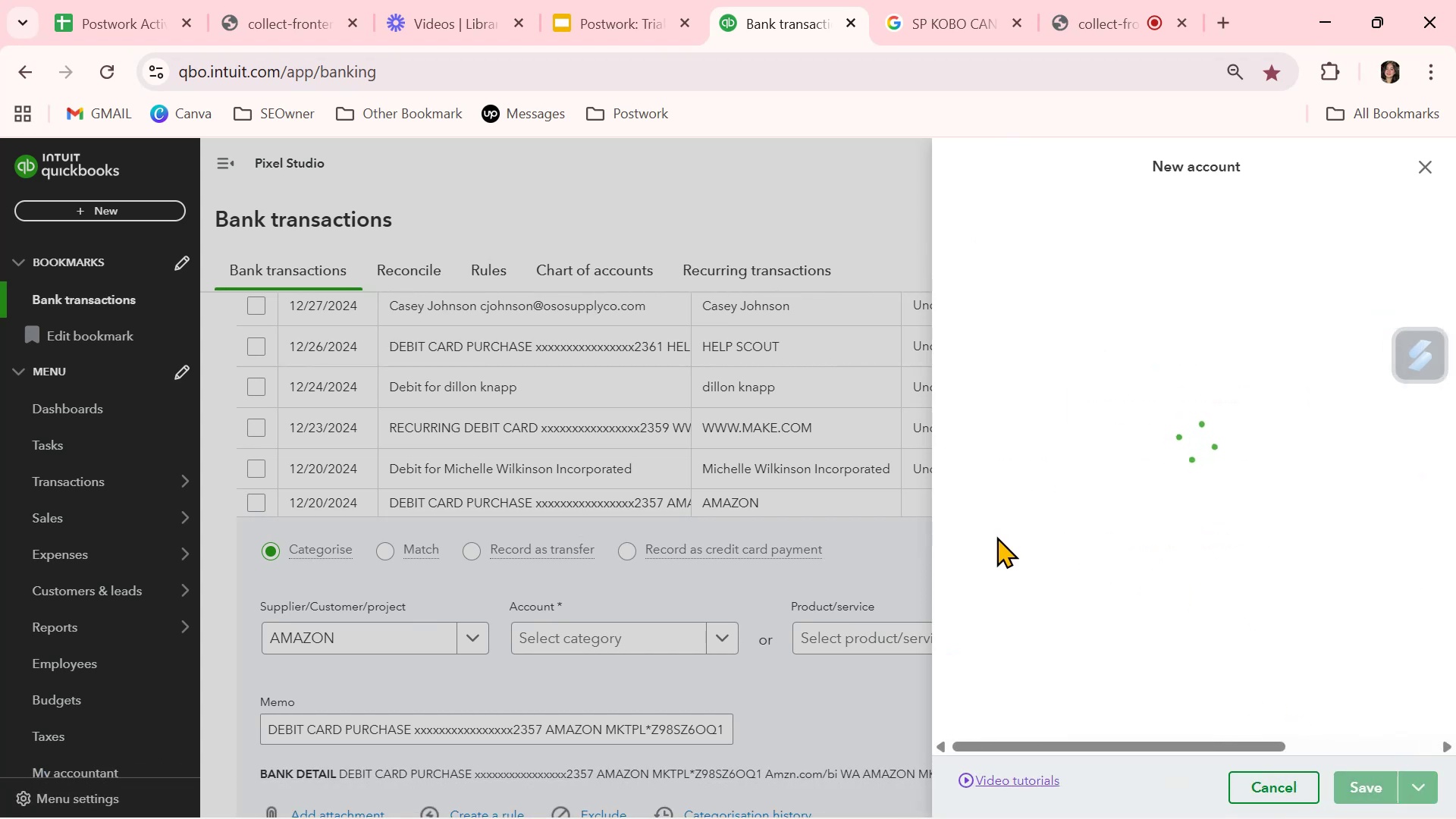 
mouse_move([958, 588])
 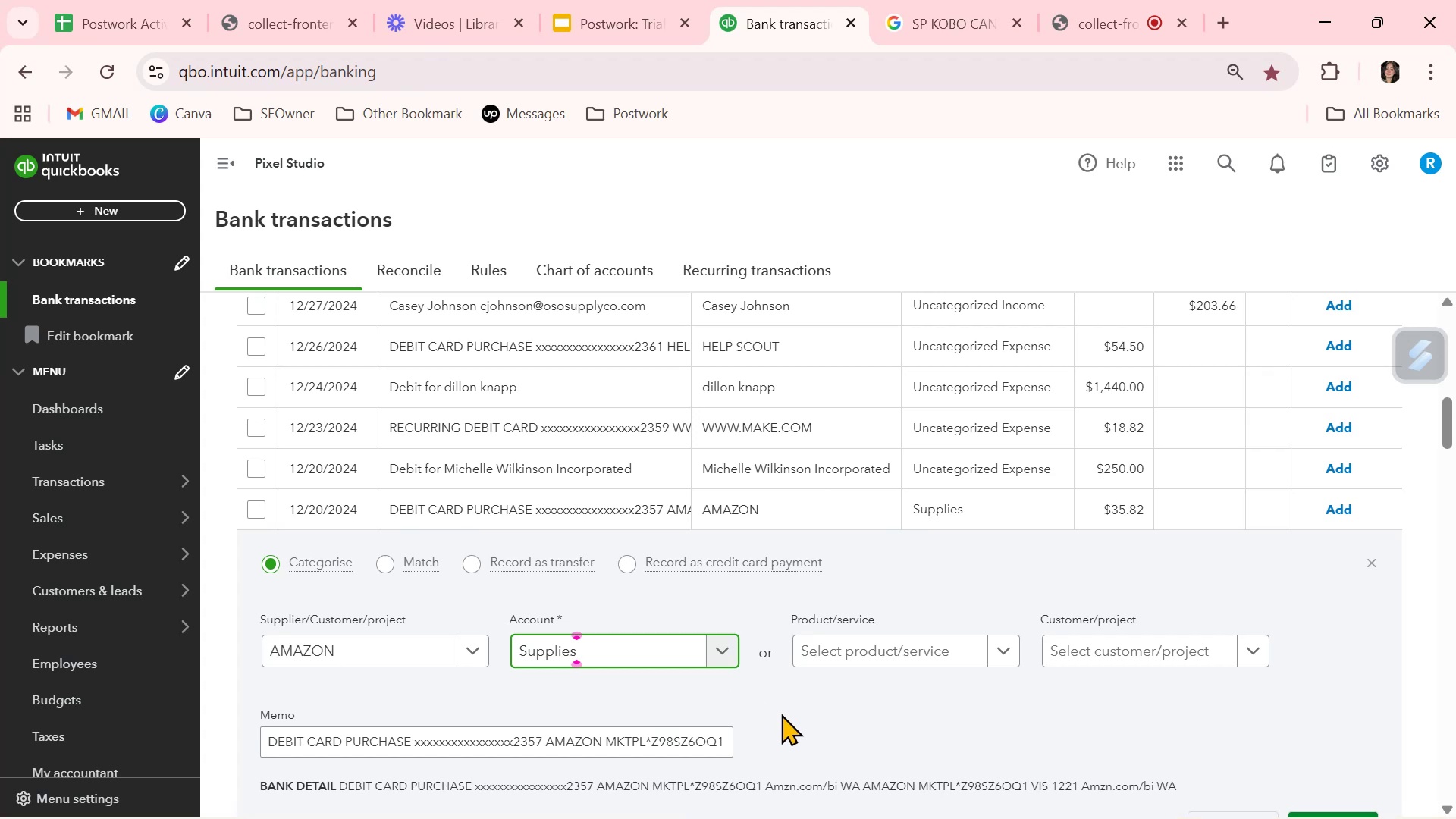 
left_click([789, 714])
 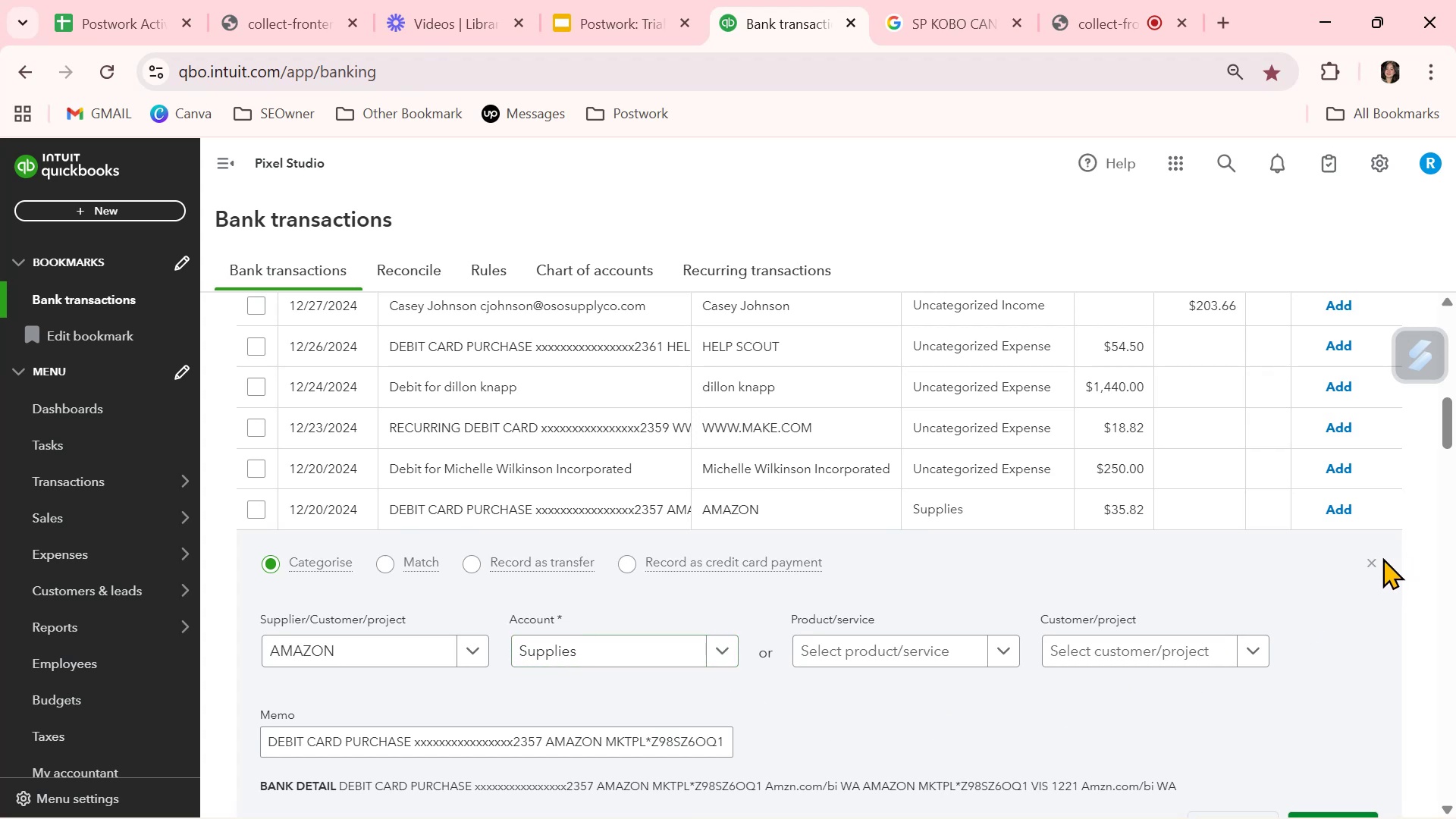 
left_click([1370, 563])
 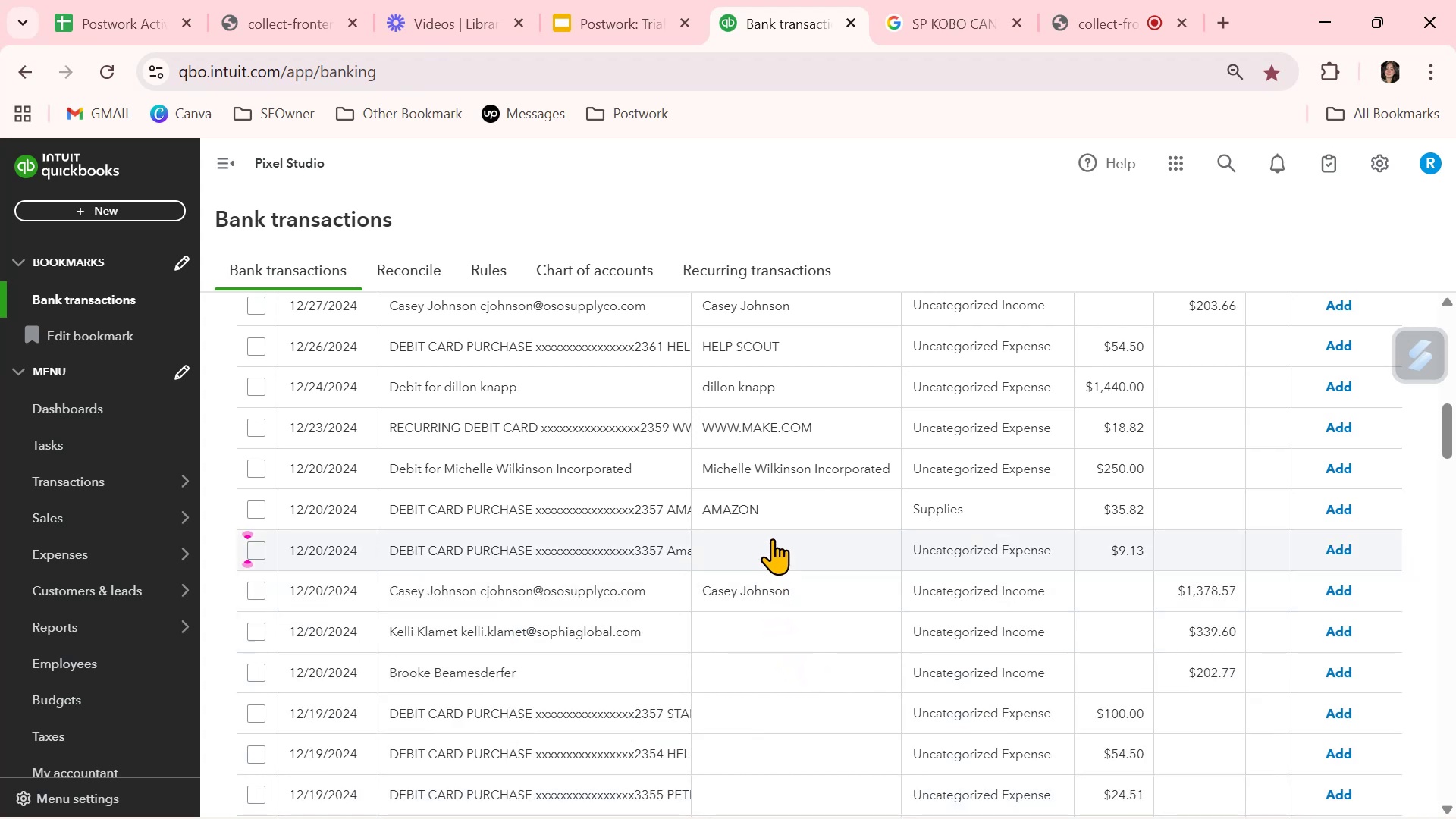 
left_click([659, 553])
 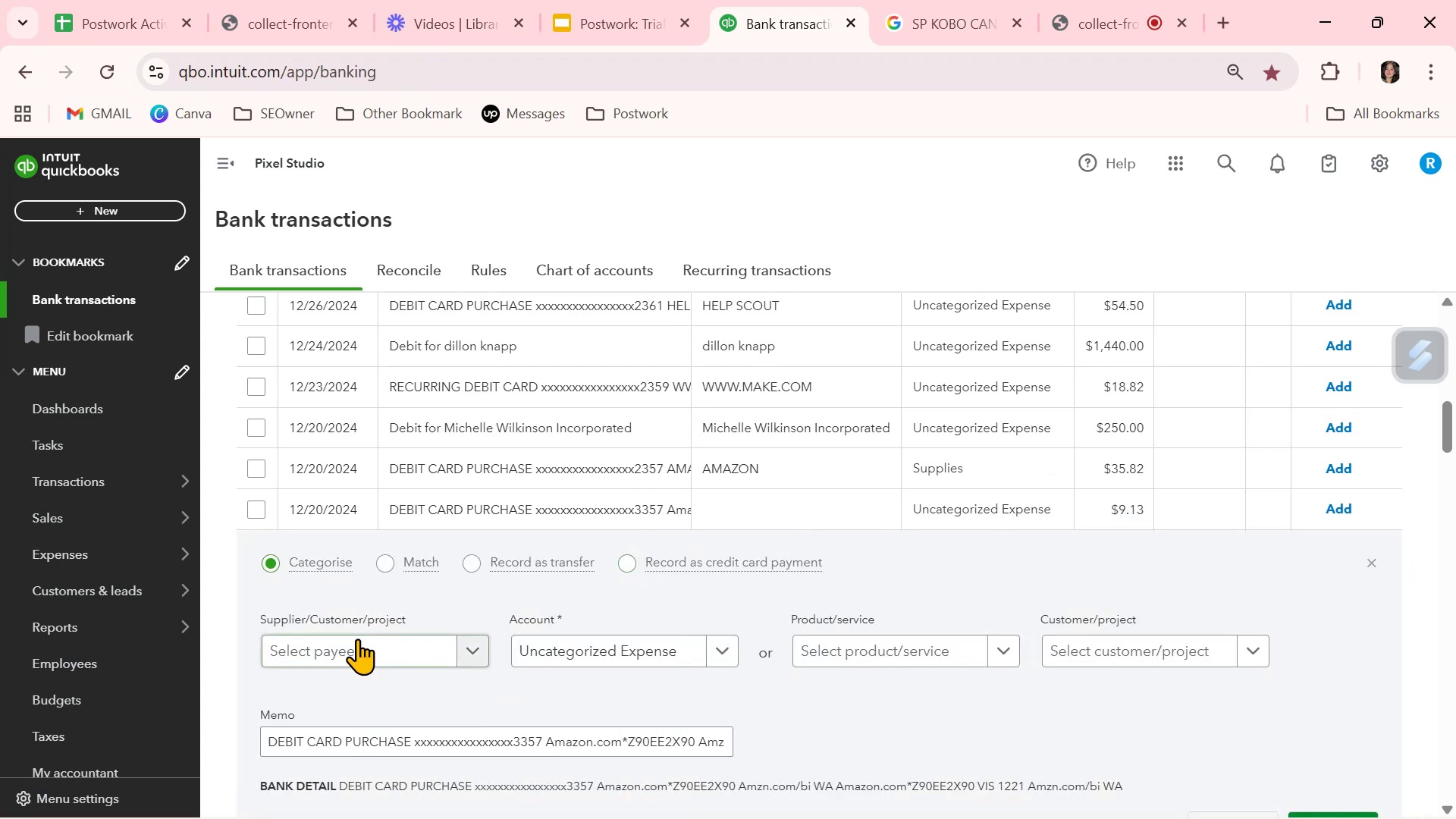 
left_click([339, 649])
 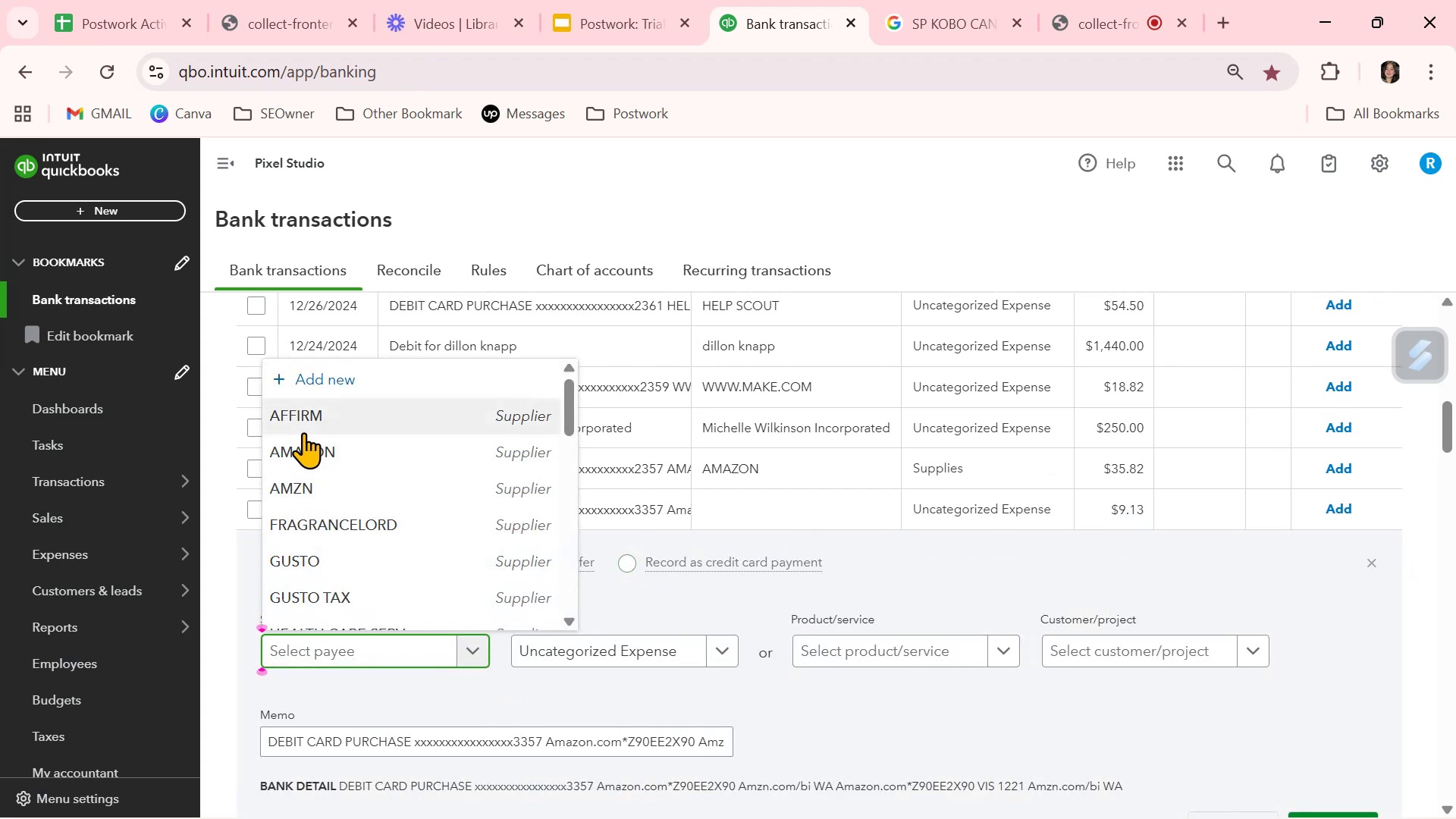 
left_click([309, 449])
 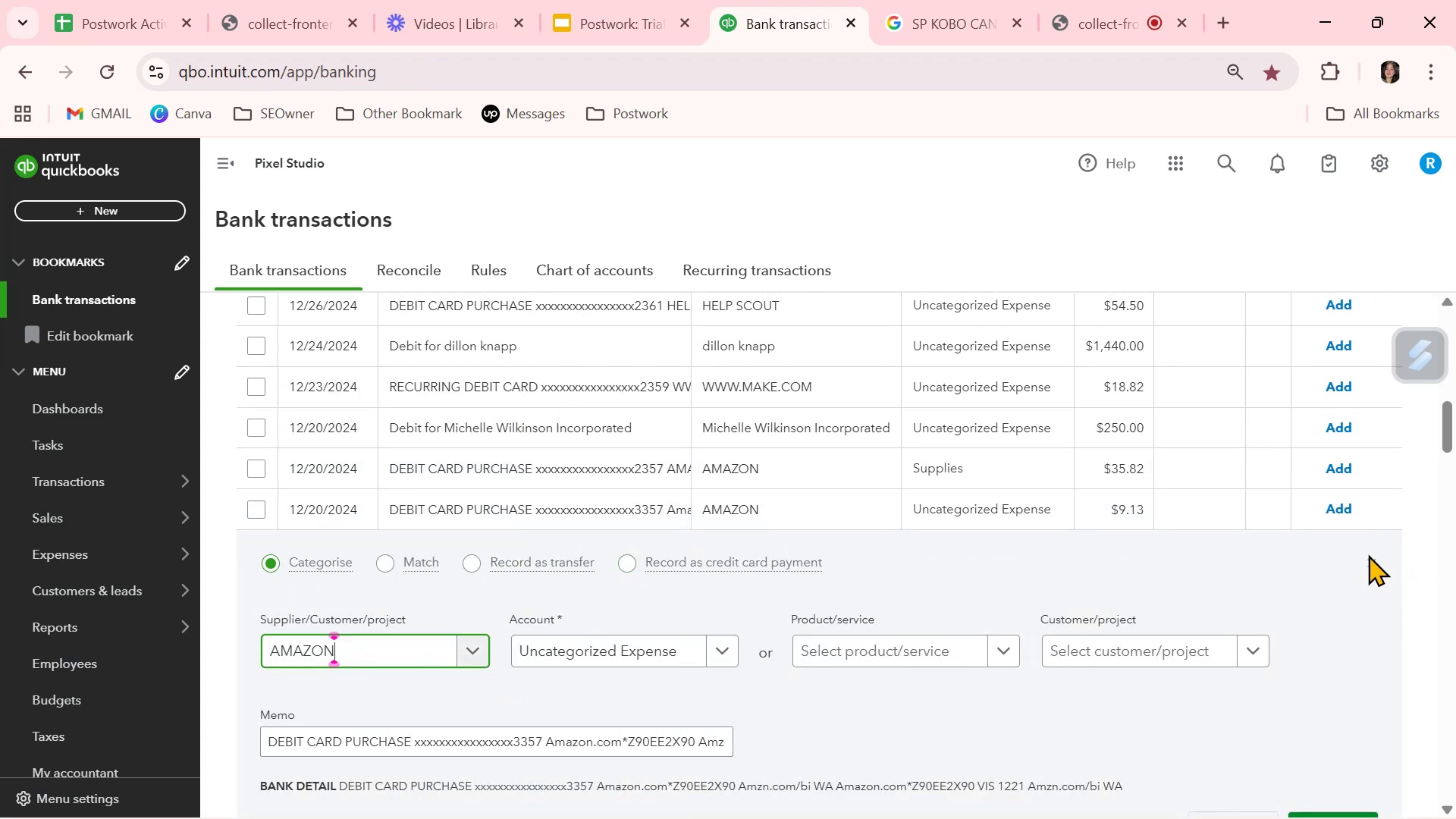 
left_click([1370, 560])
 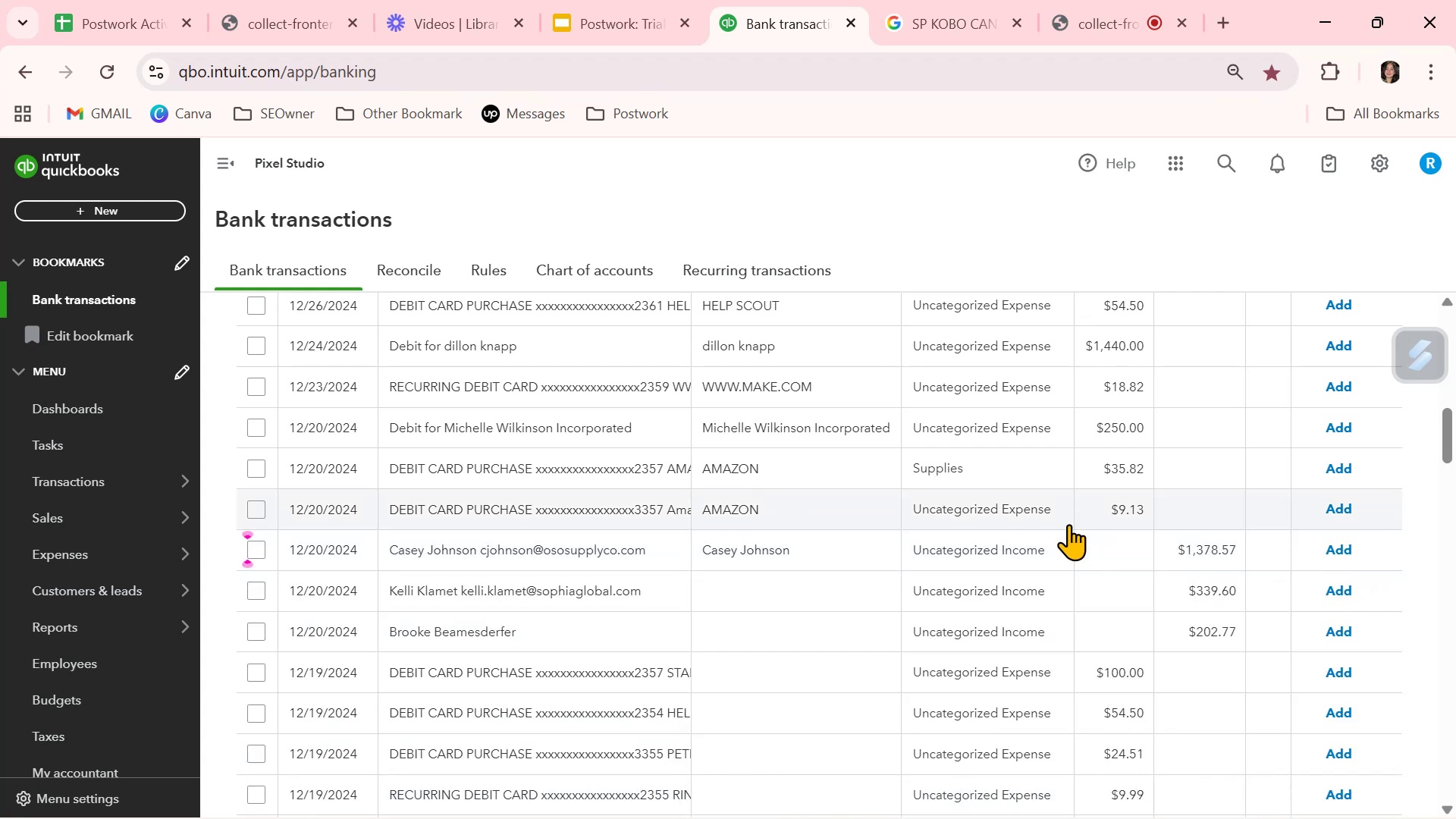 
left_click([1038, 513])
 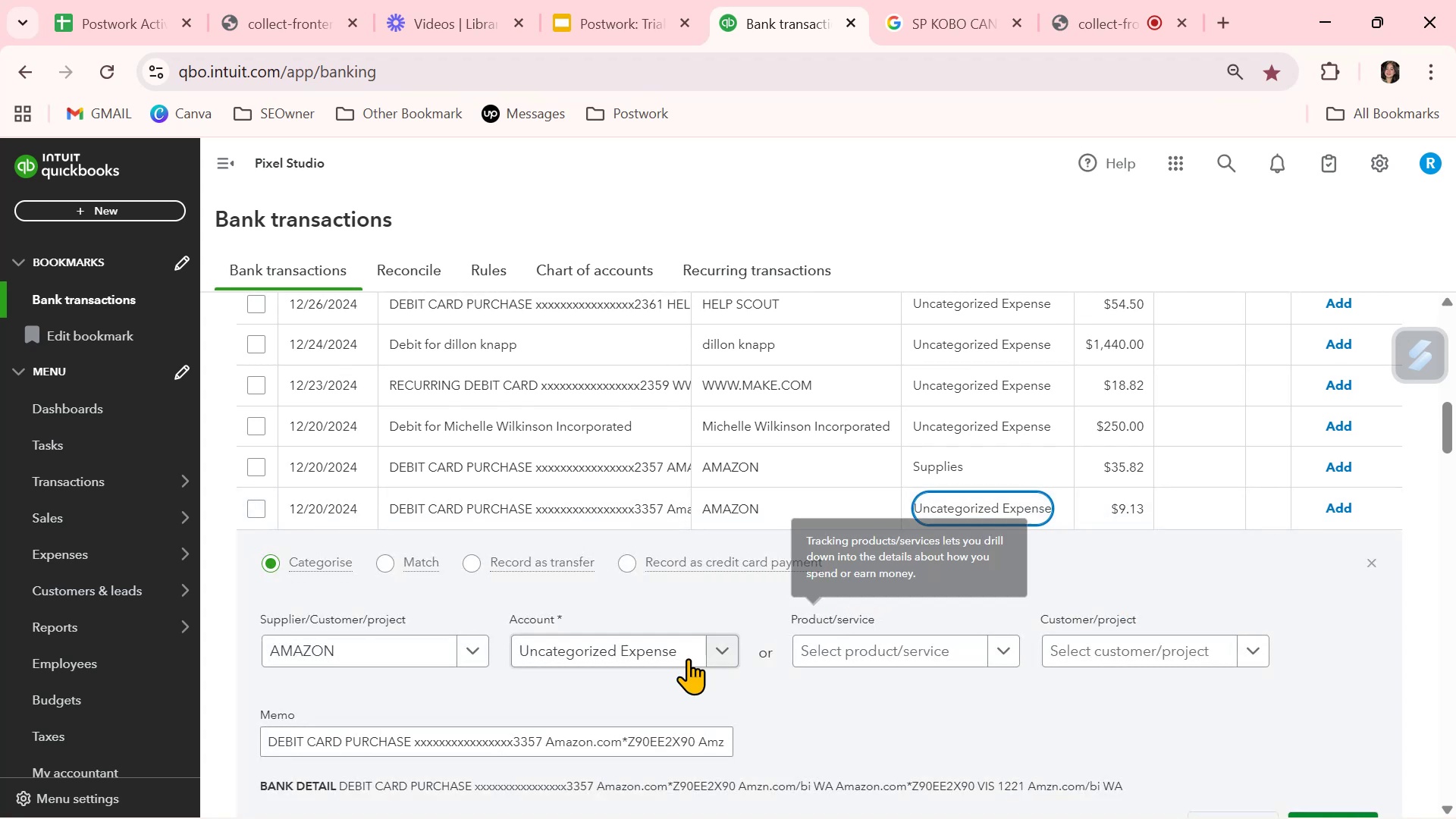 
left_click([669, 659])
 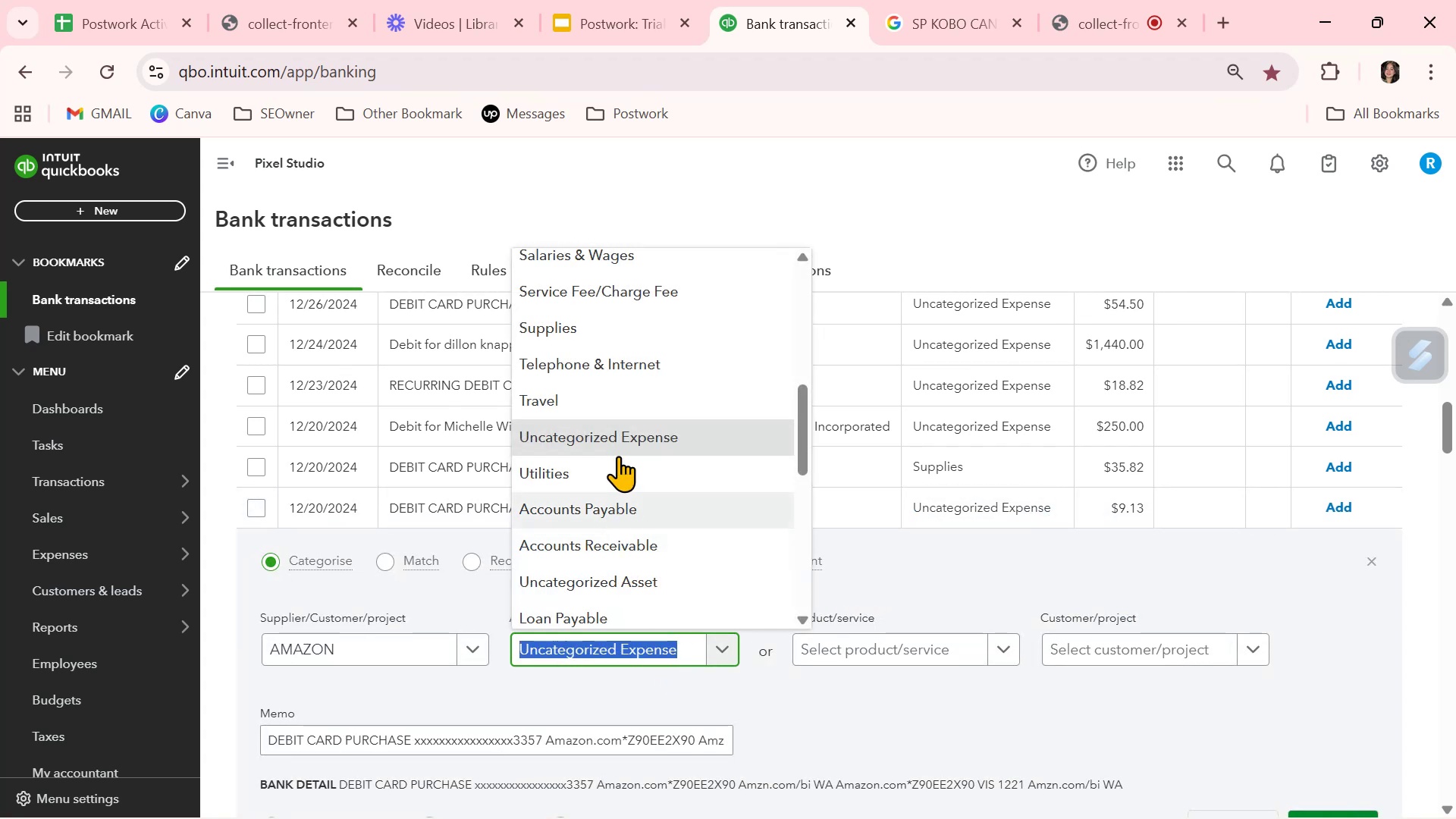 
left_click([619, 325])
 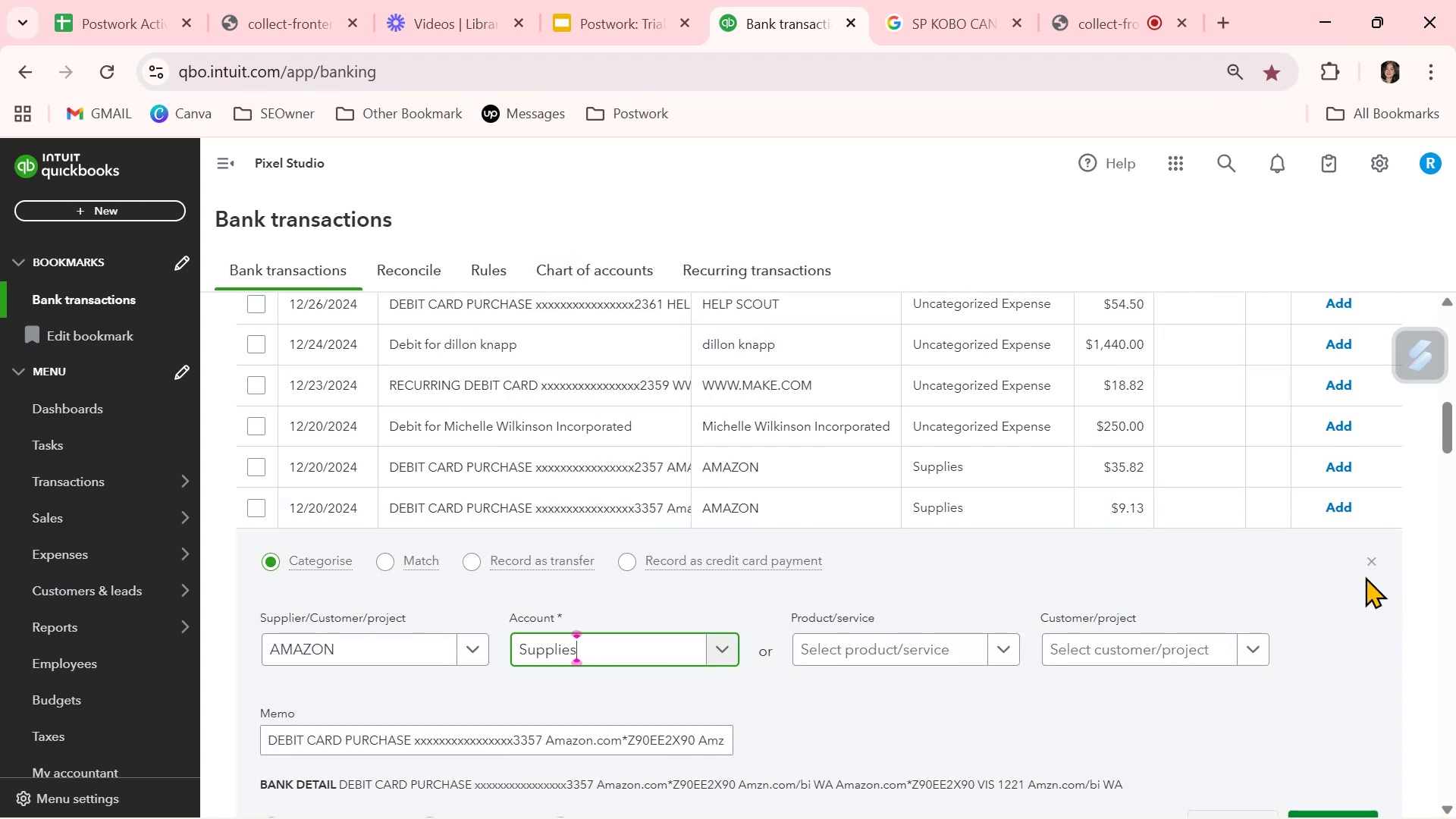 
left_click([1370, 561])
 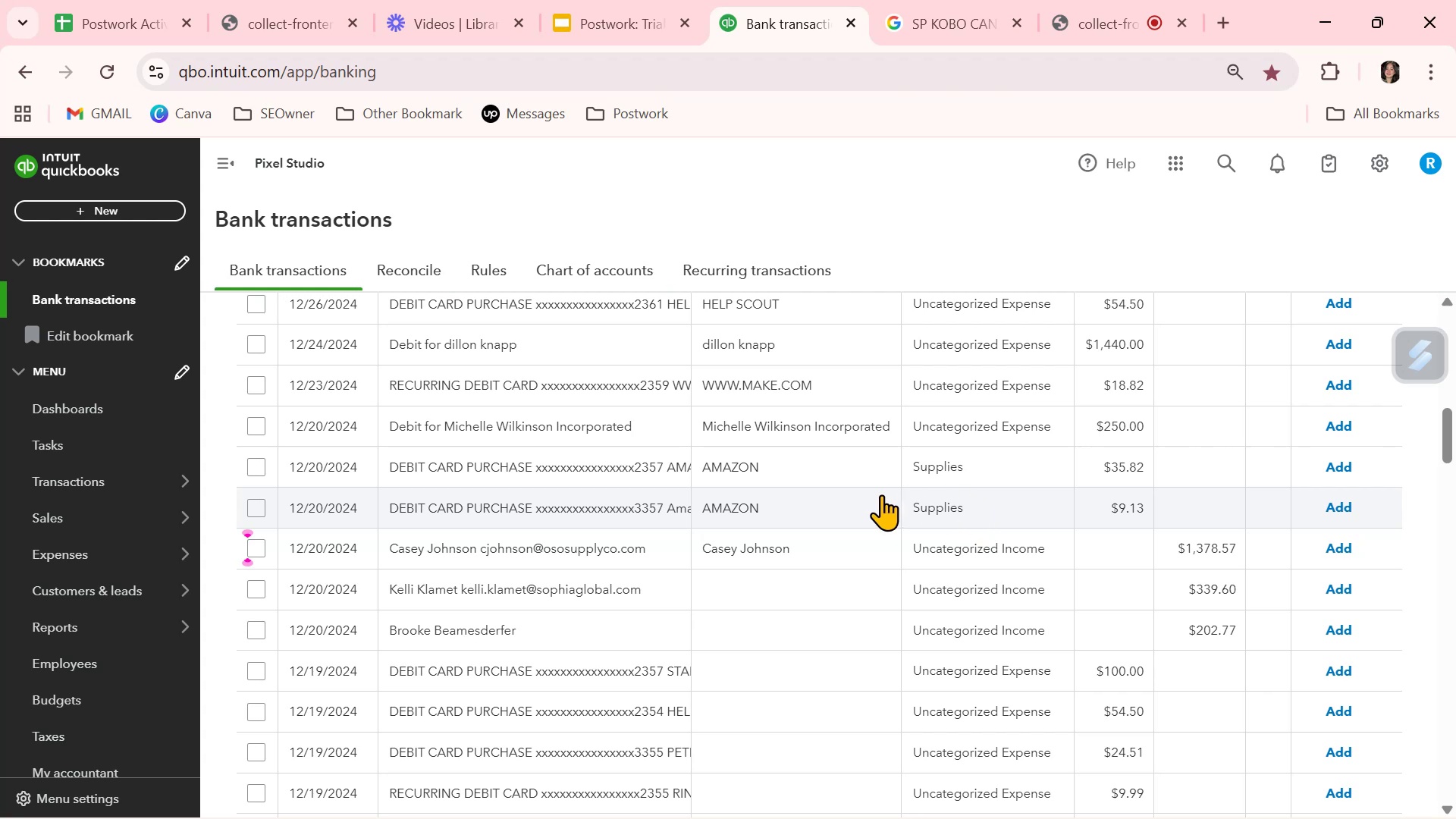 
wait(10.14)
 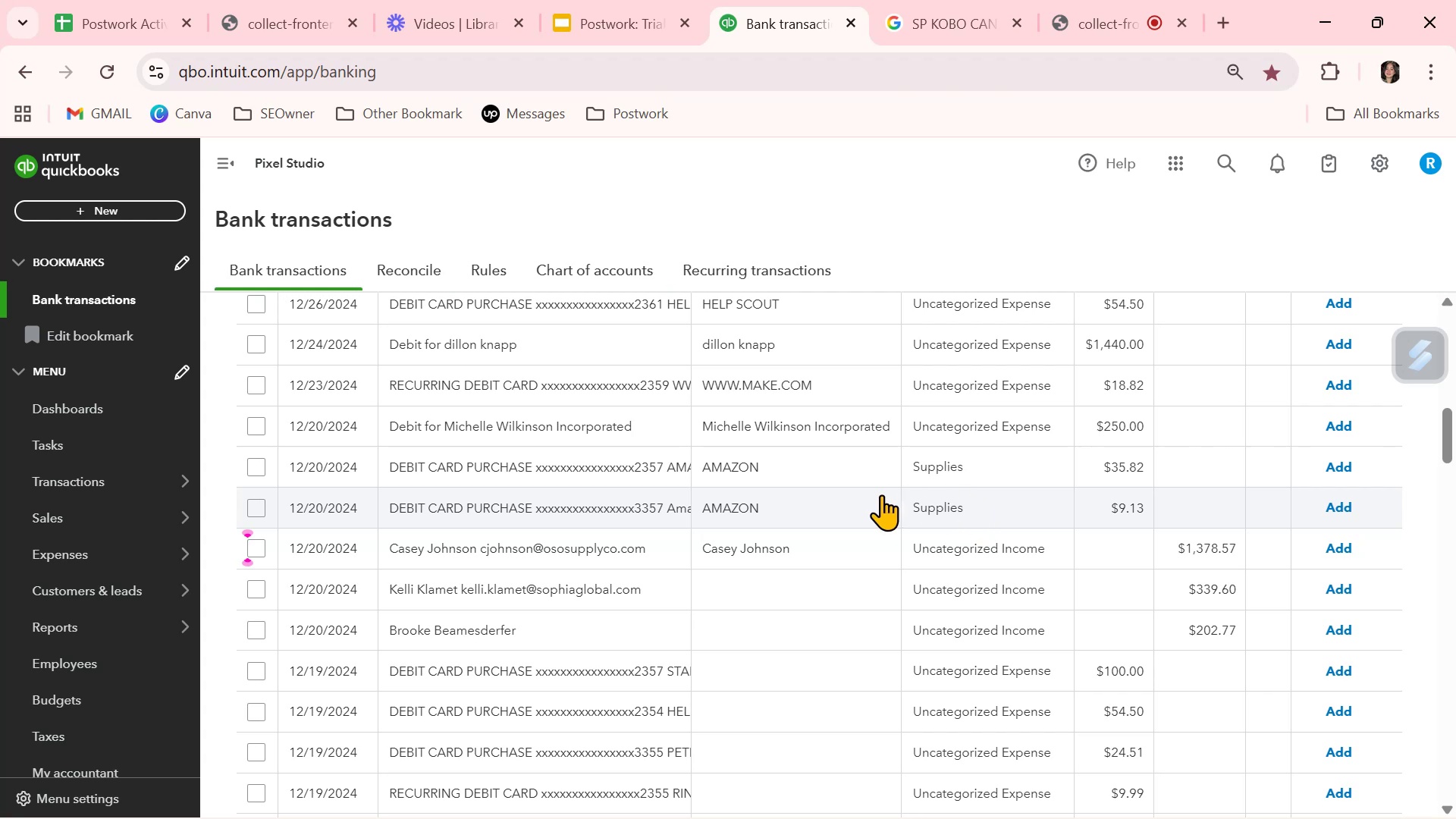 
left_click([654, 587])
 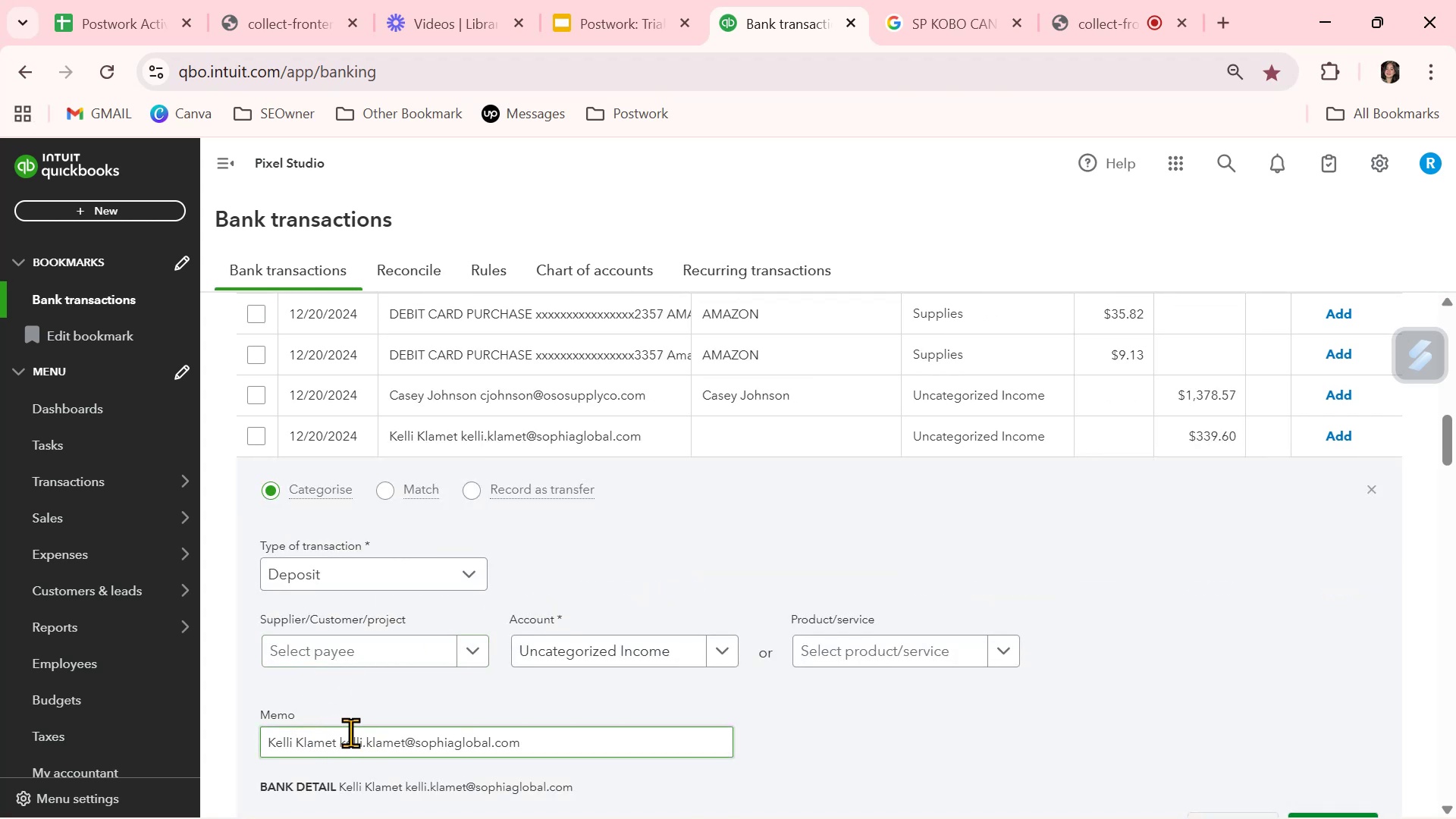 
left_click_drag(start_coordinate=[338, 739], to_coordinate=[242, 750])
 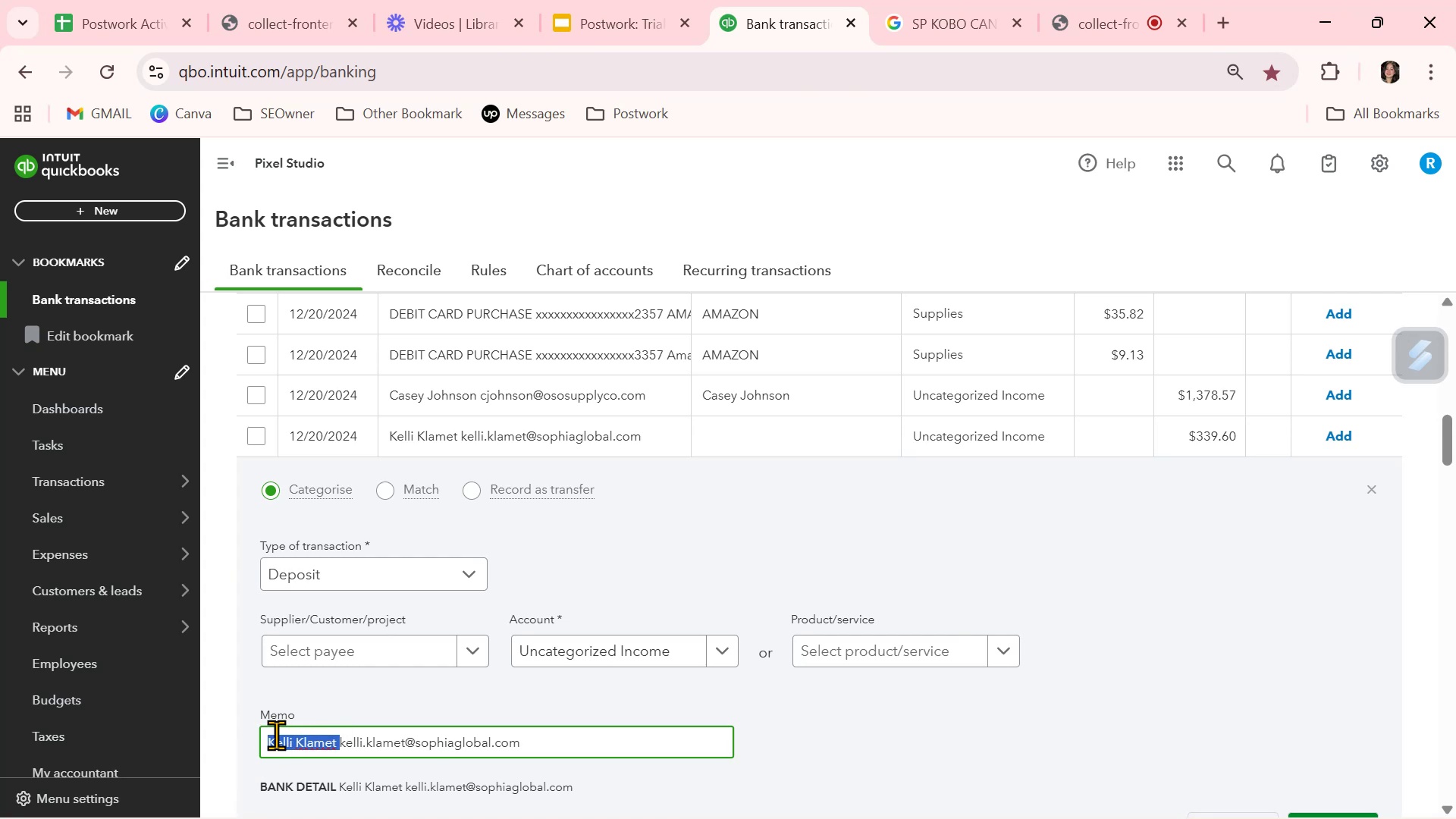 
key(Control+ControlLeft)
 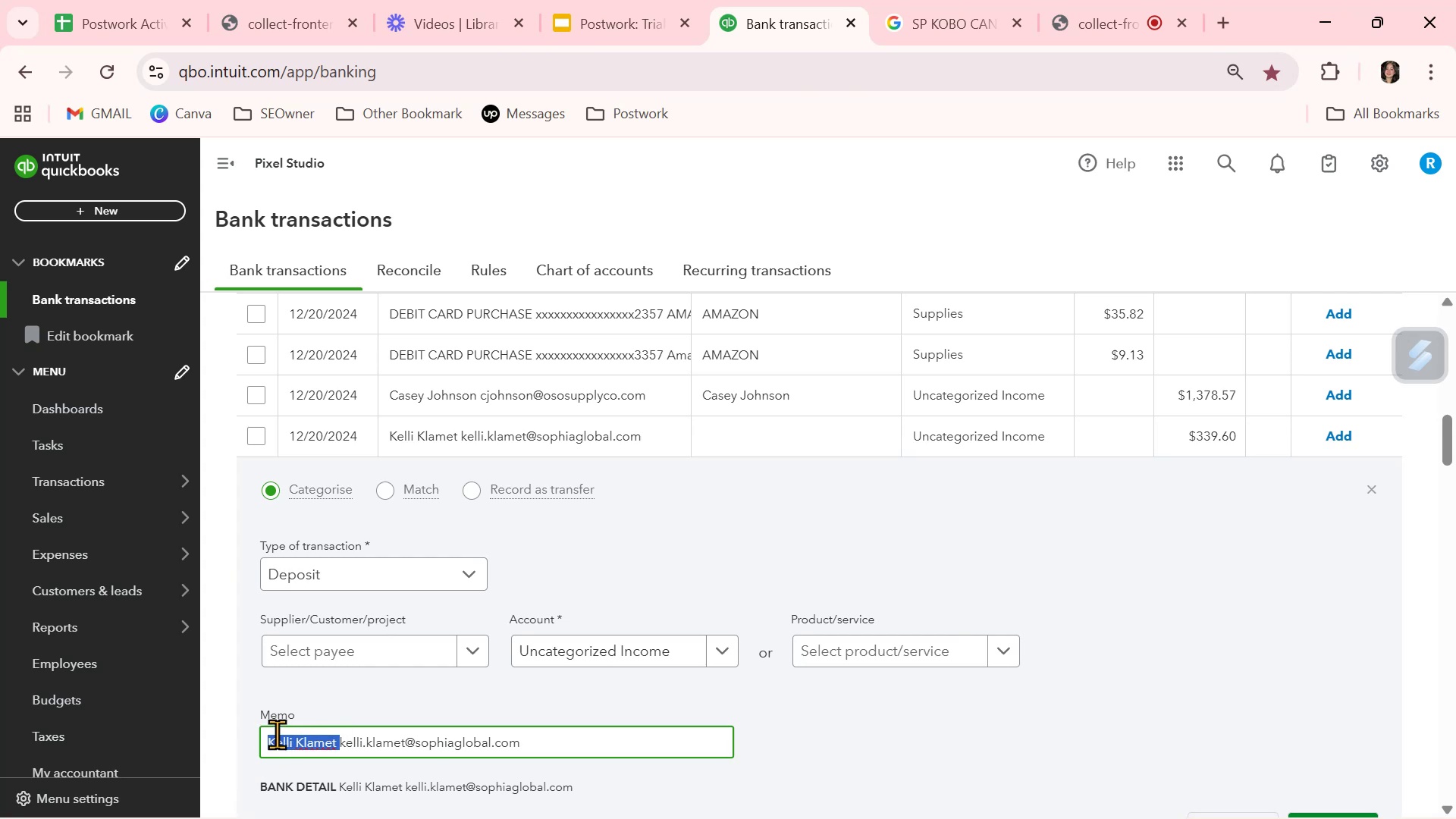 
key(Control+C)
 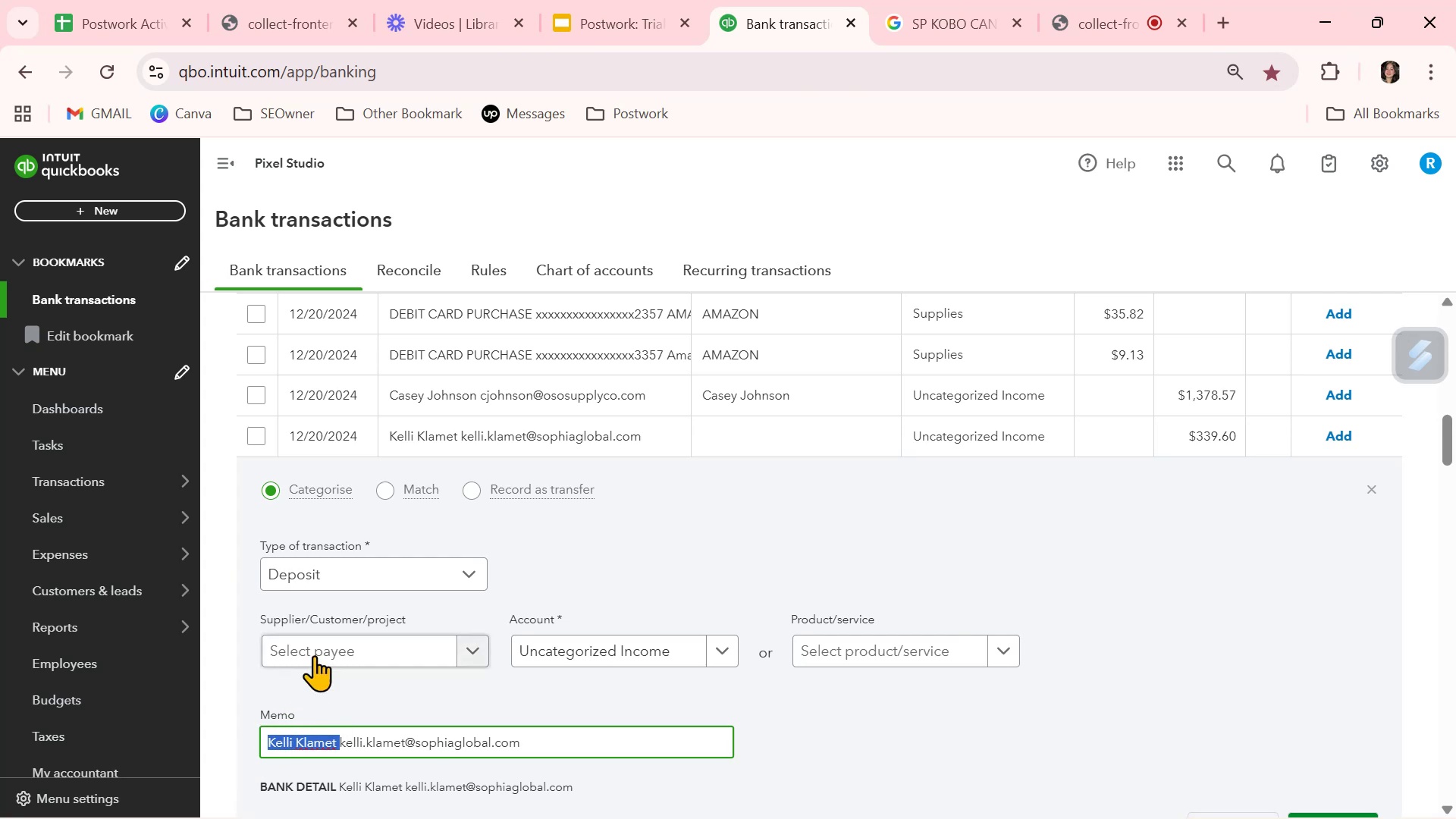 
left_click([315, 654])
 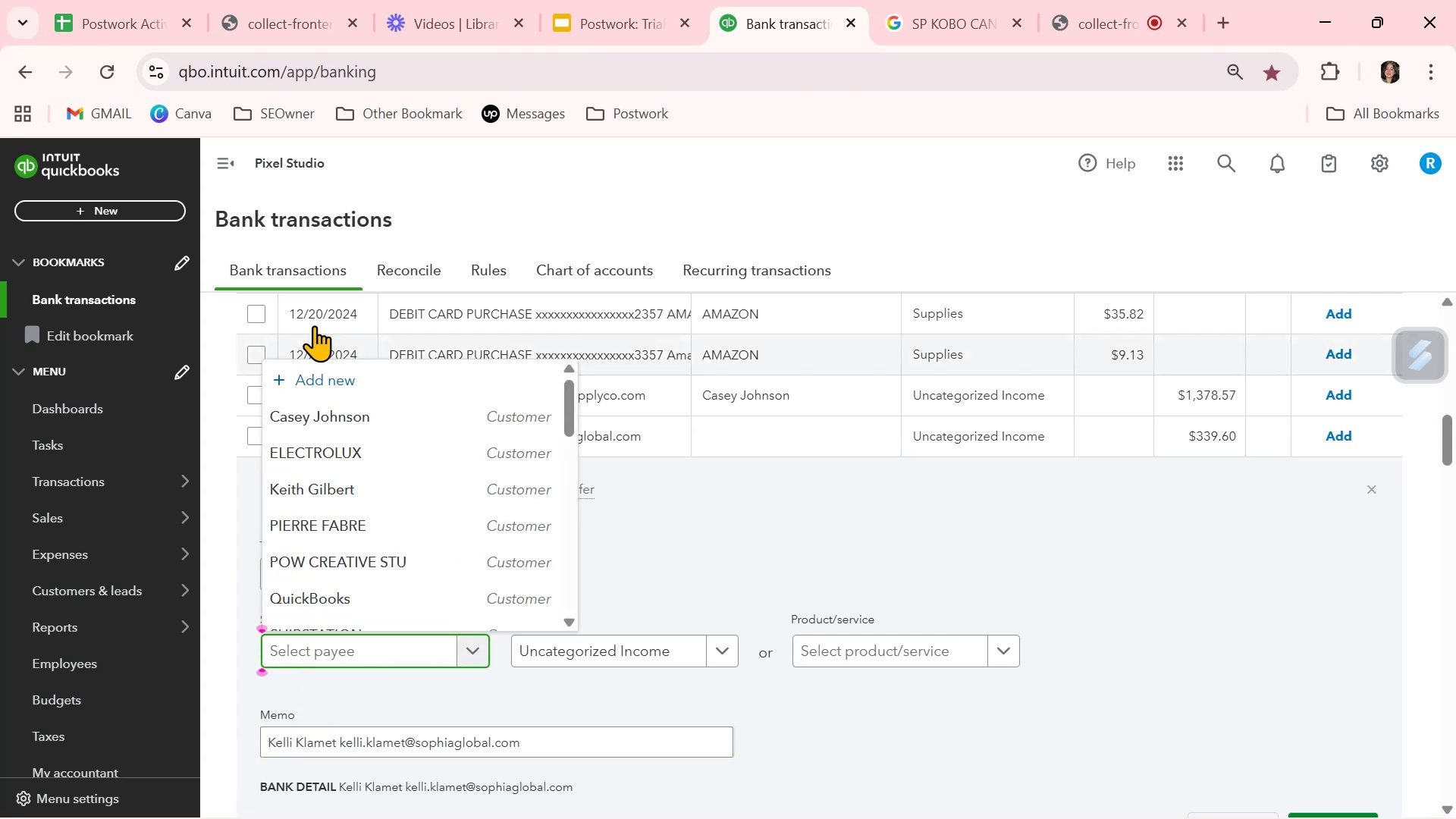 
left_click([326, 391])
 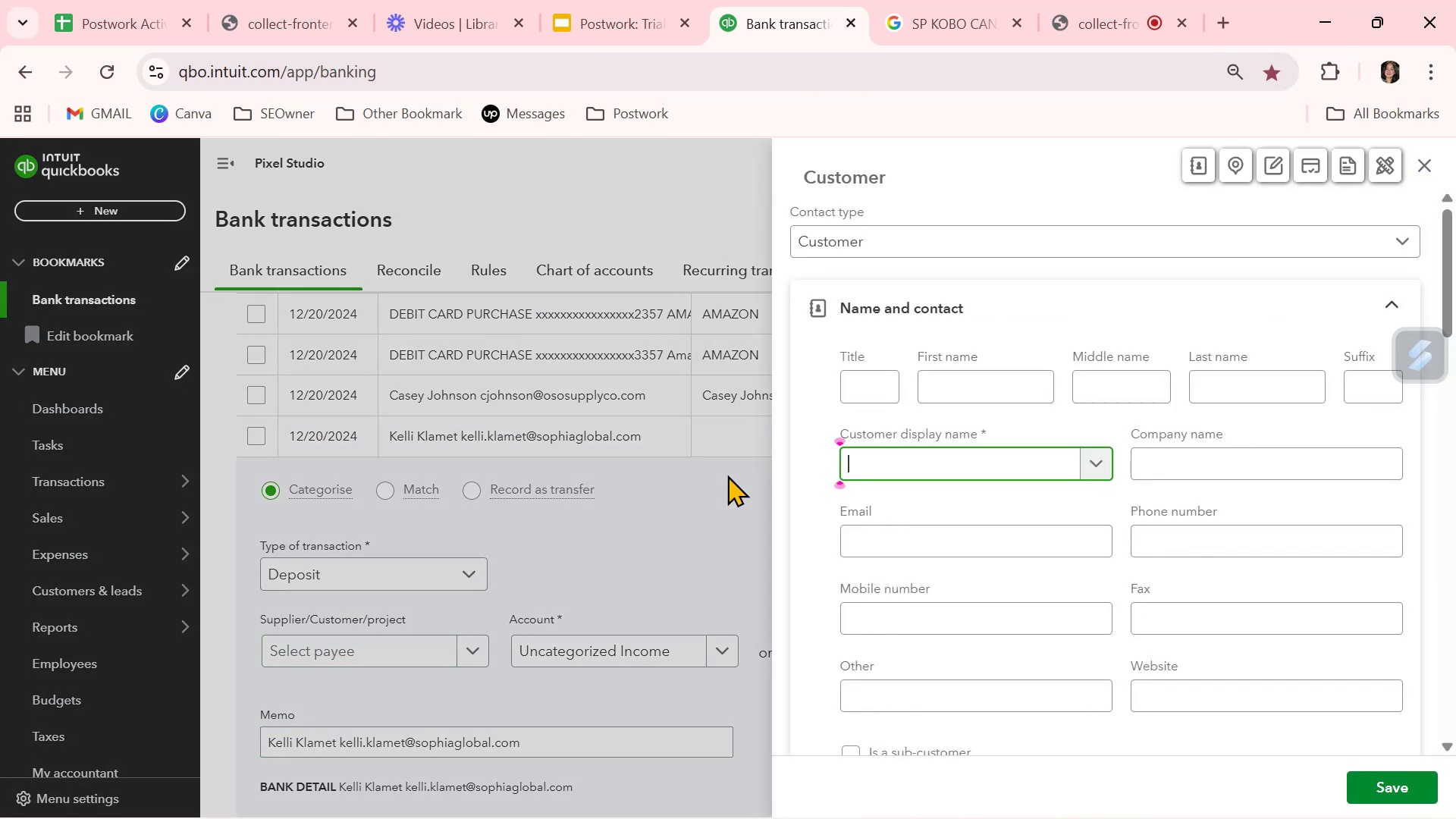 
key(Control+ControlLeft)
 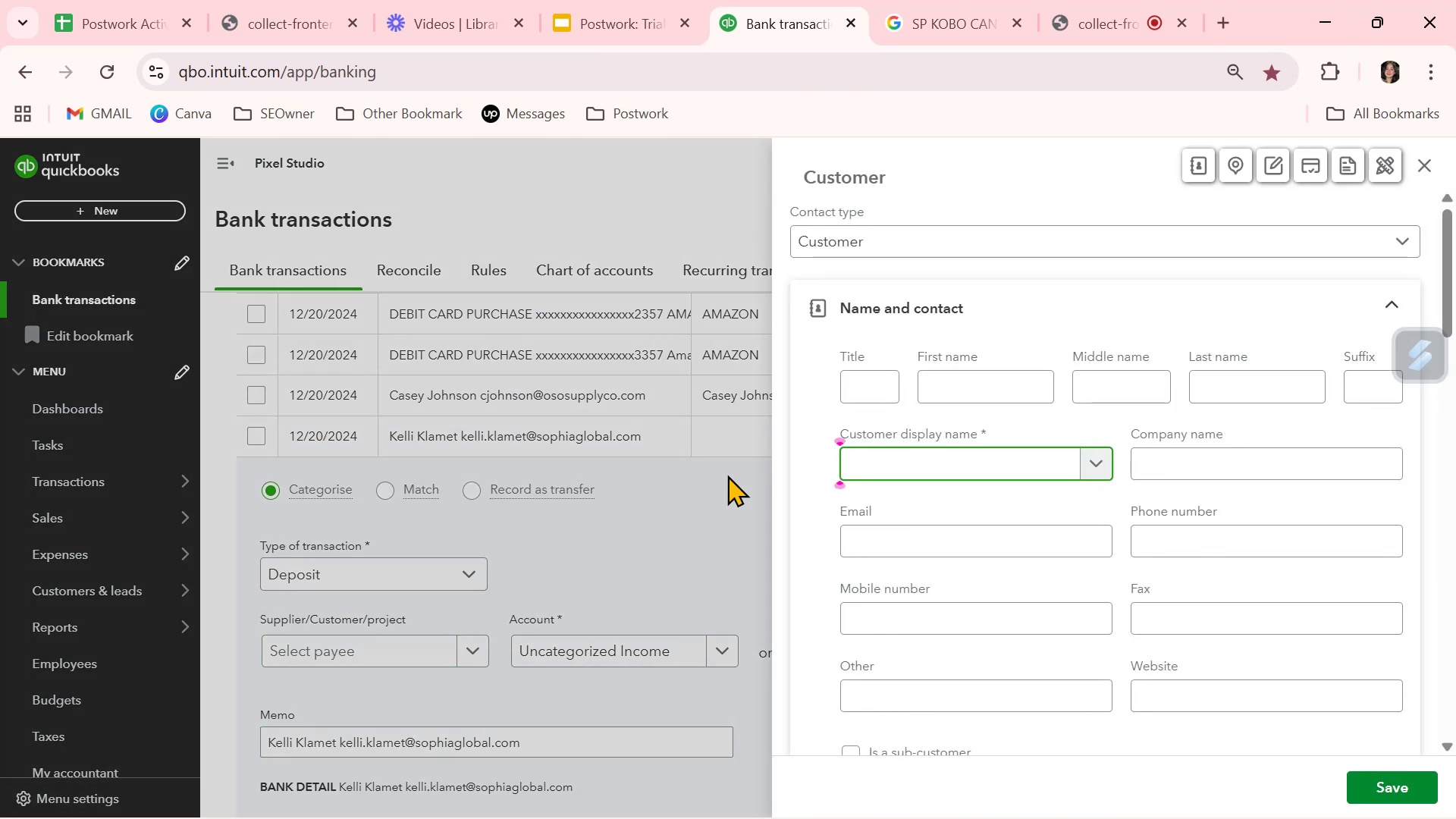 
key(Control+V)
 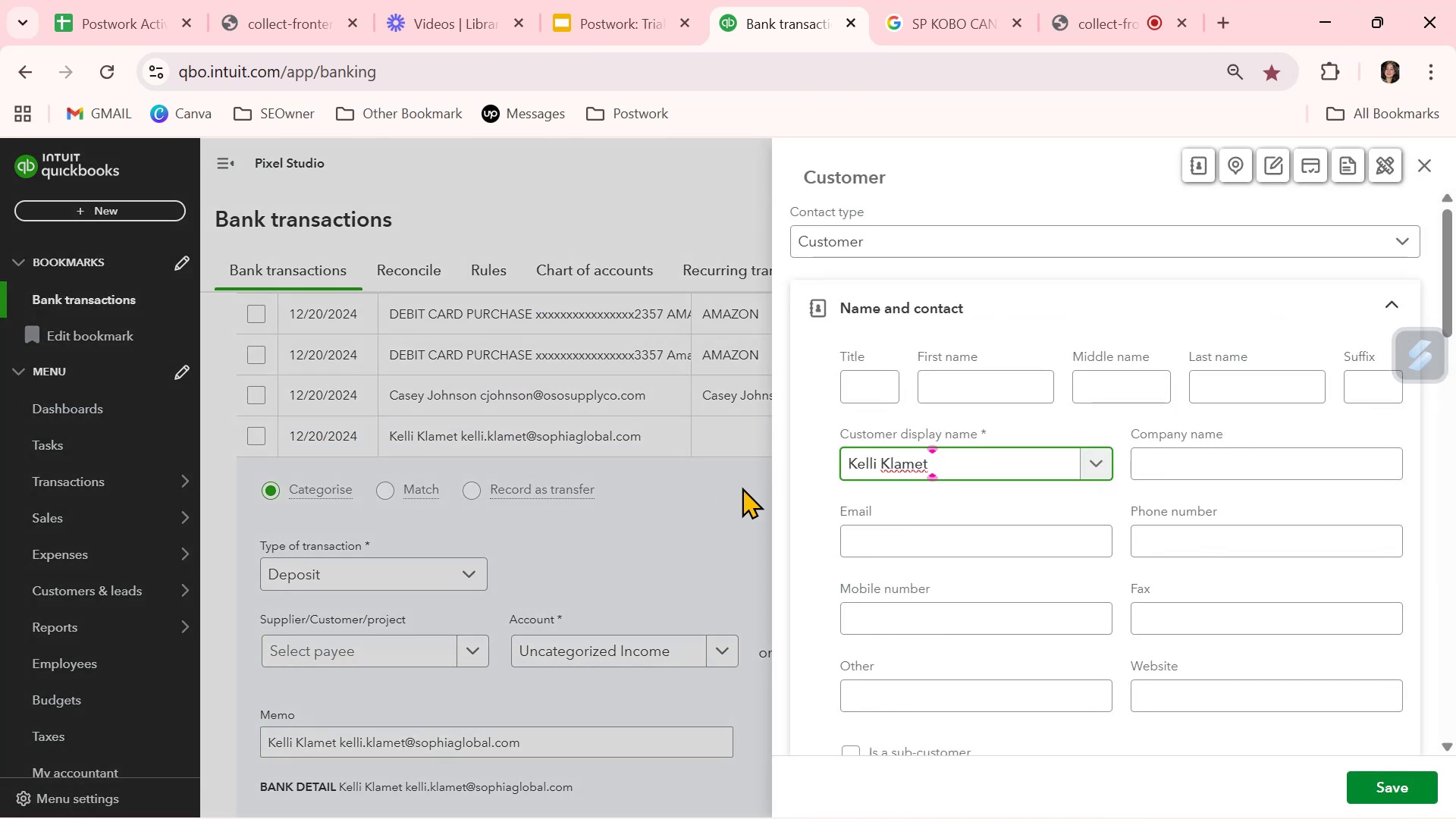 
key(Backspace)
 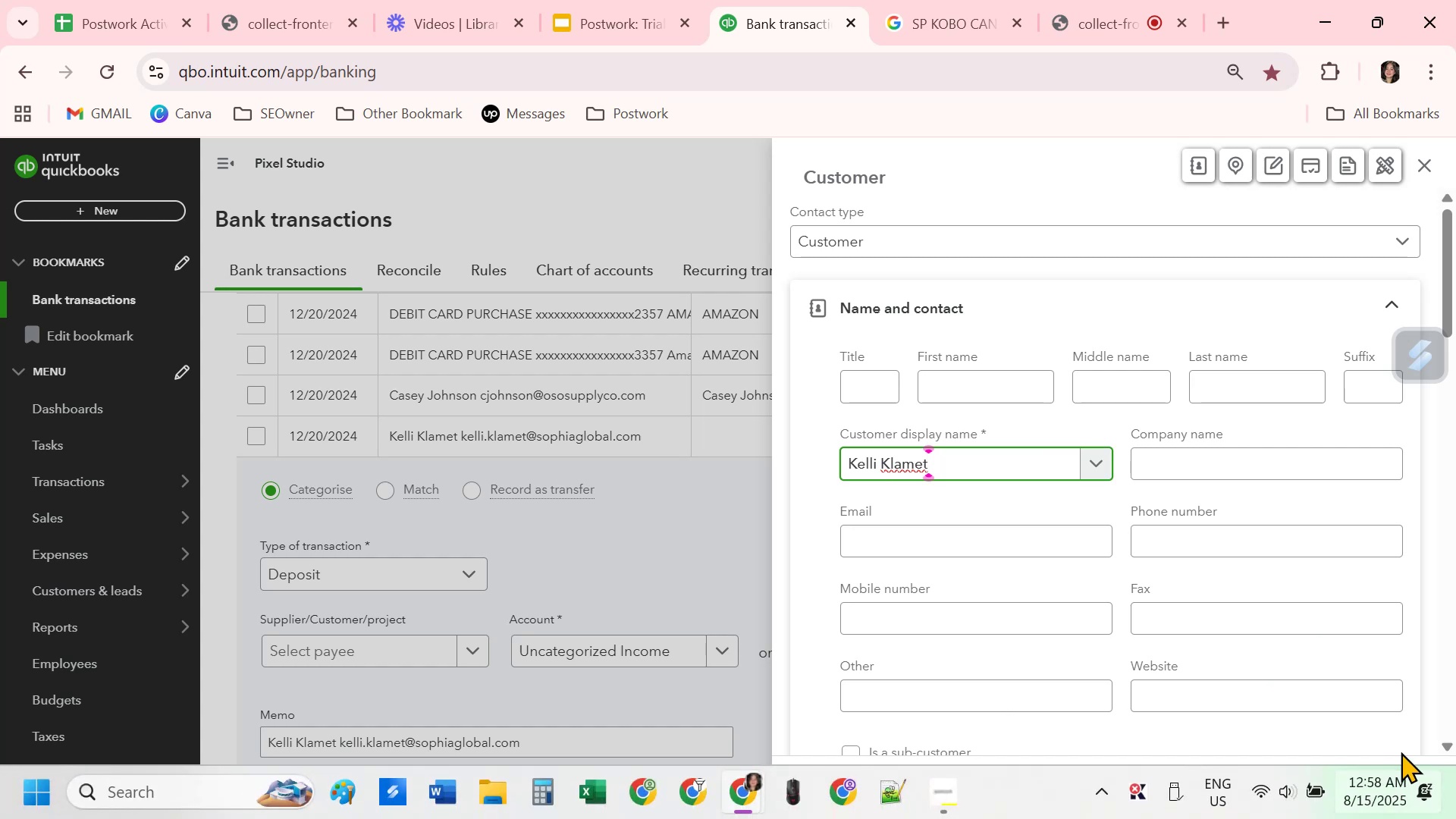 
left_click([1394, 783])
 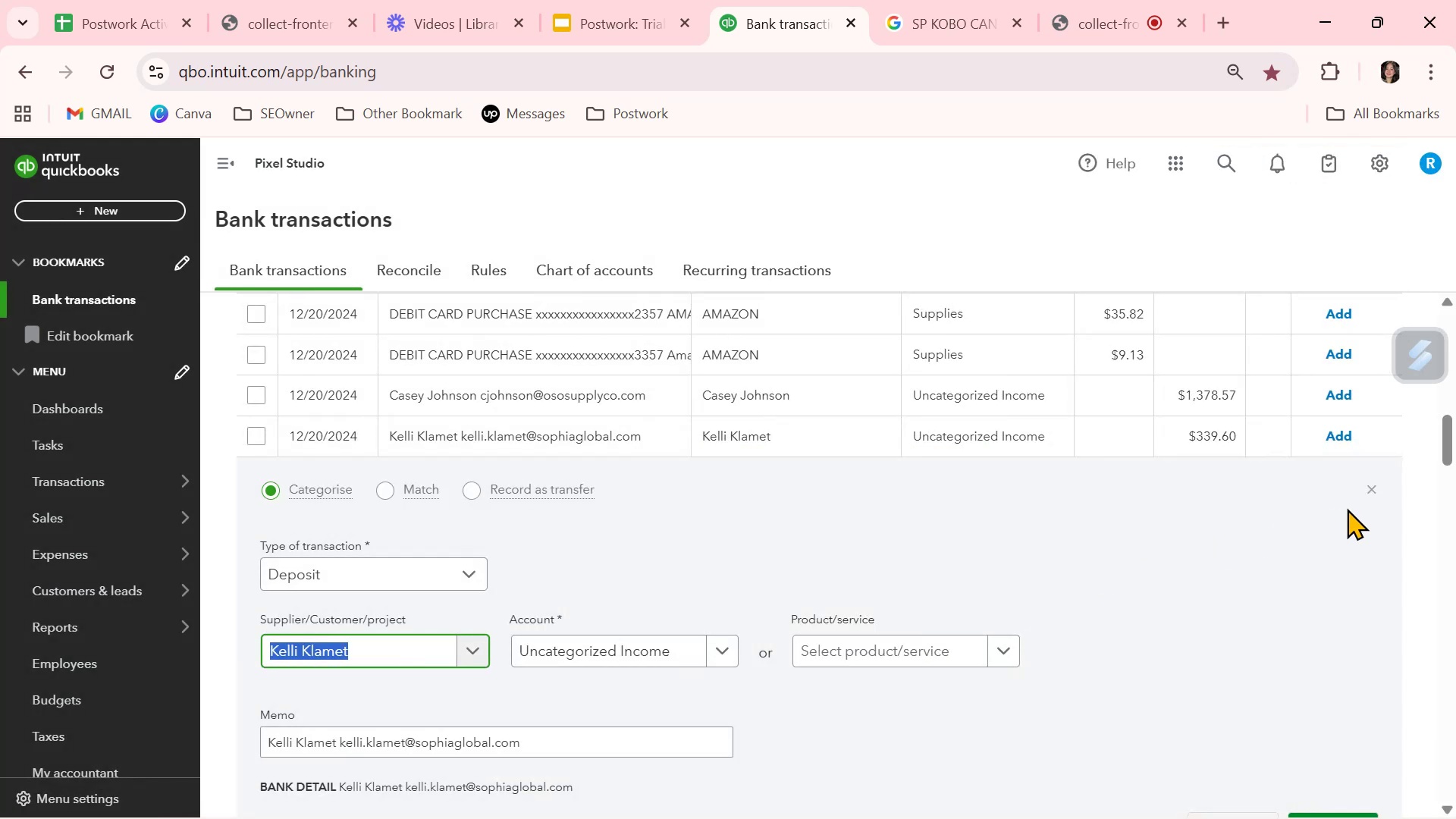 
left_click([1369, 492])
 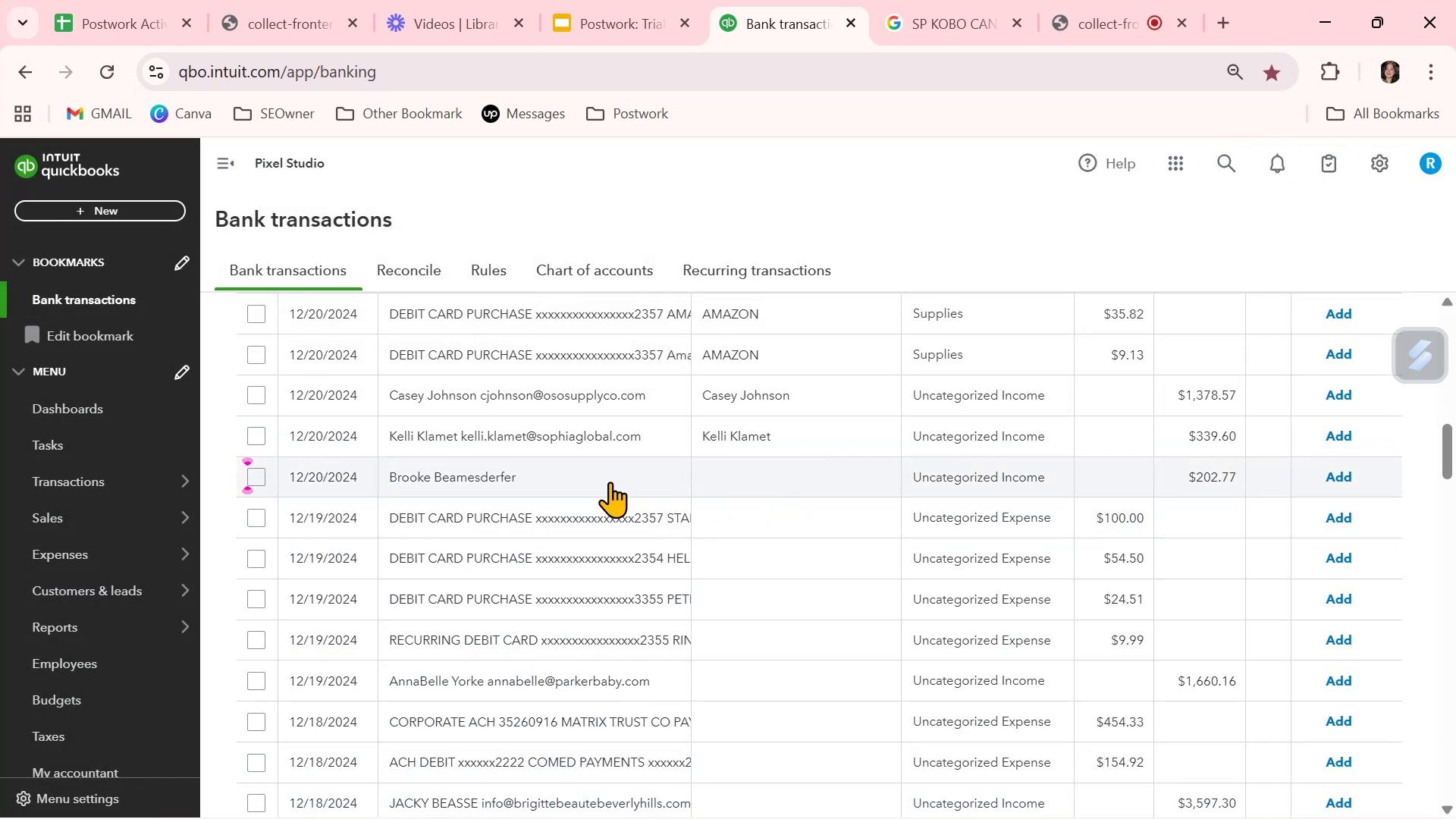 
left_click([610, 482])
 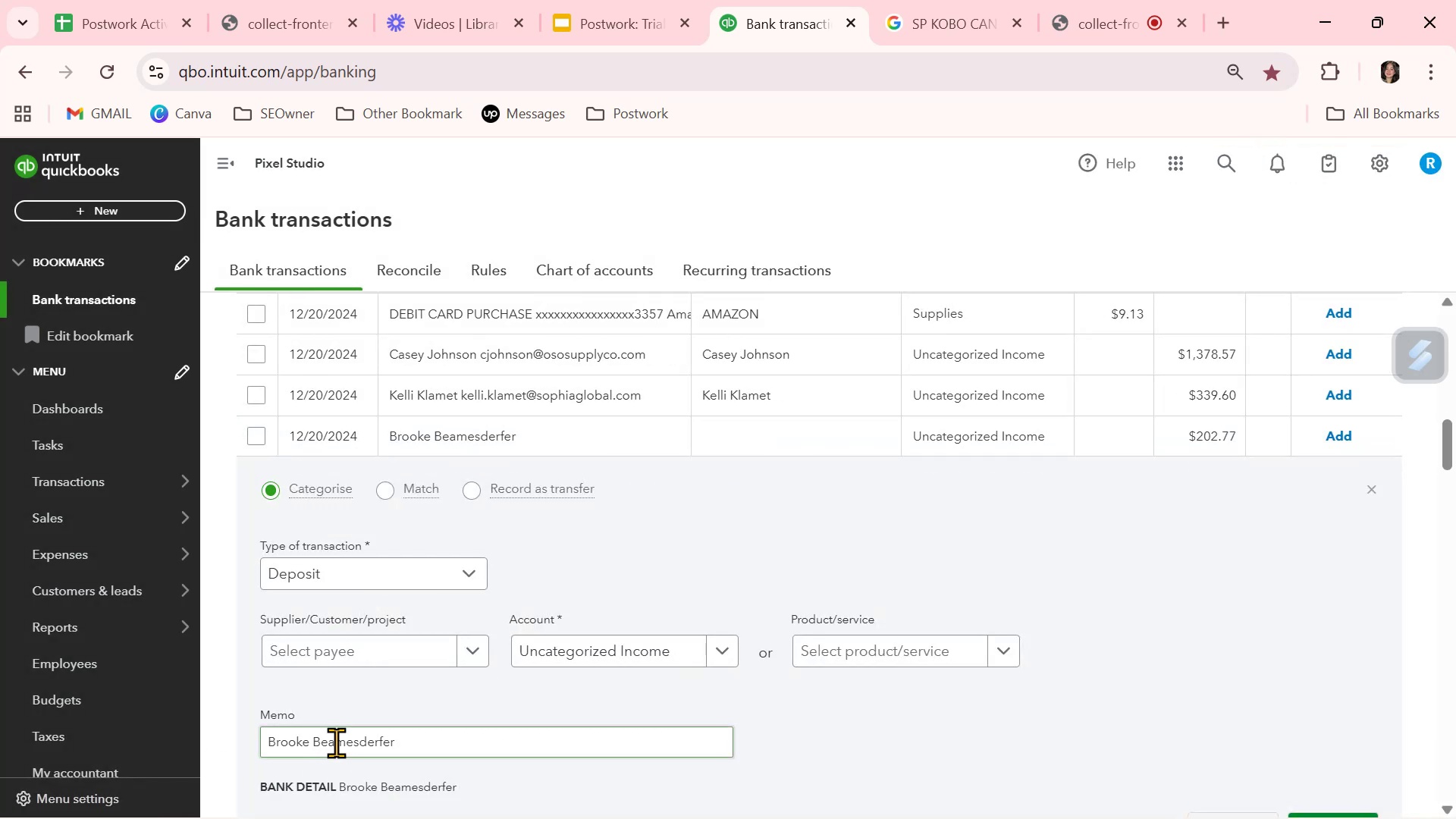 
double_click([336, 742])
 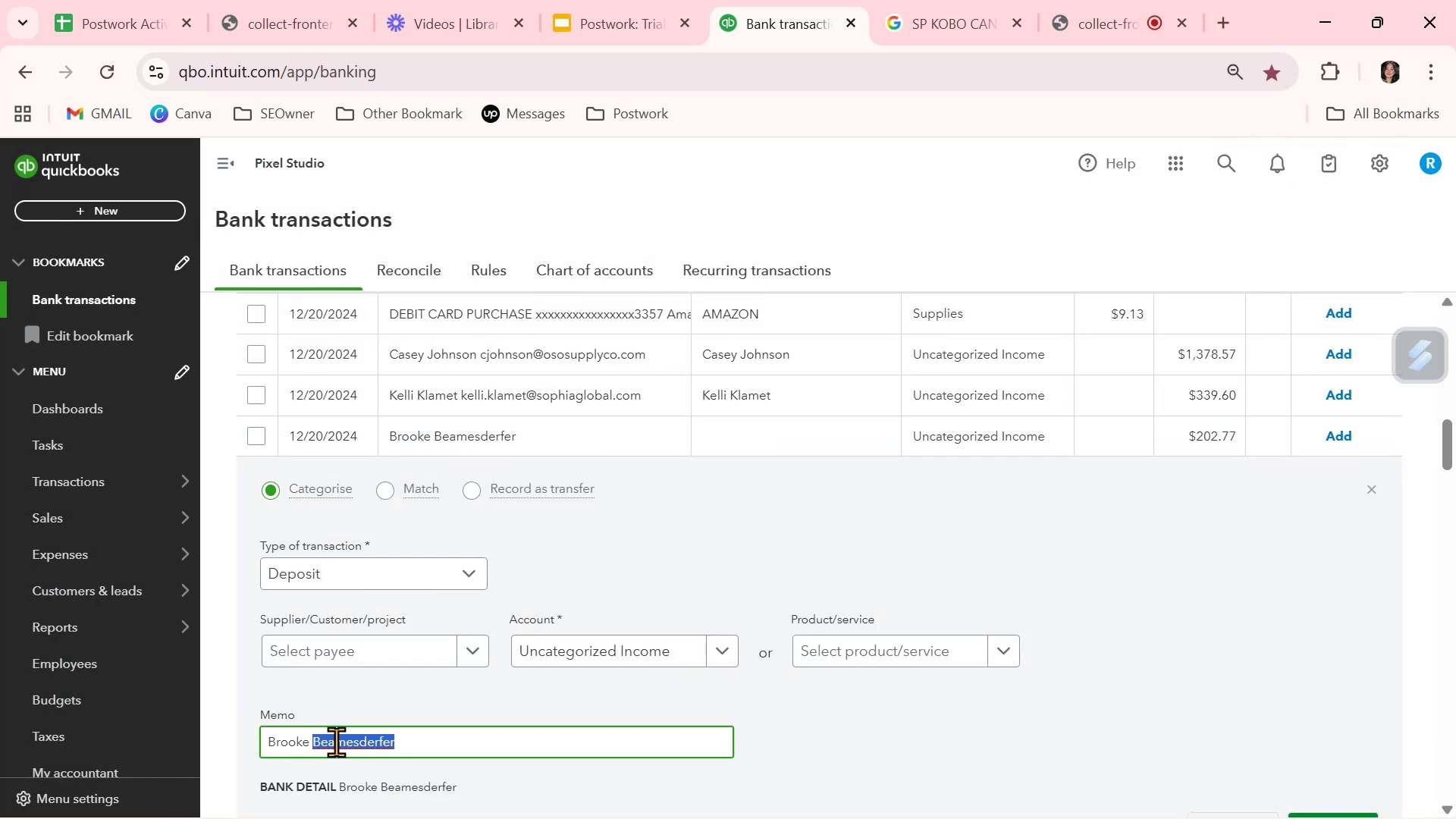 
triple_click([336, 742])
 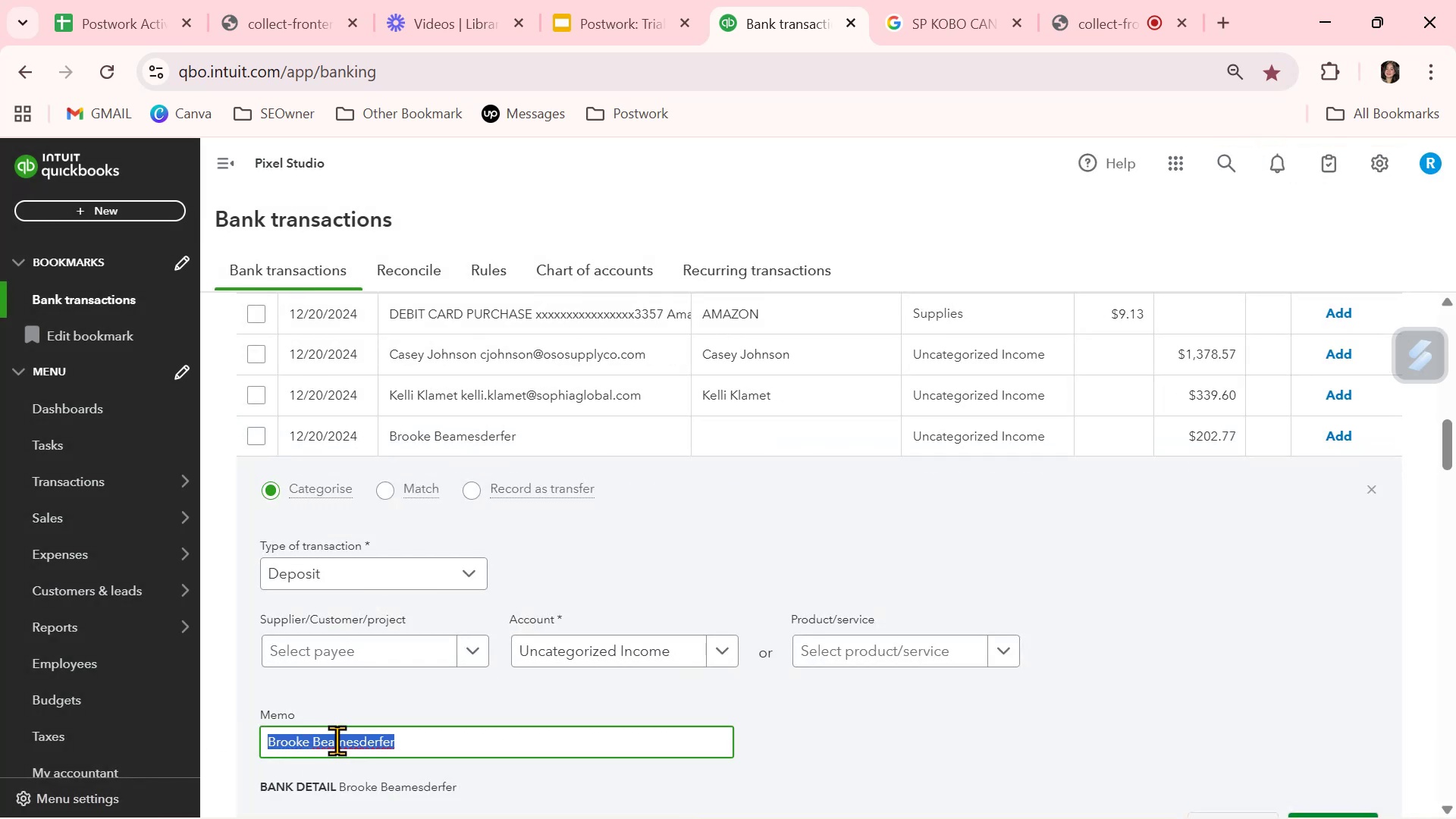 
key(Control+ControlLeft)
 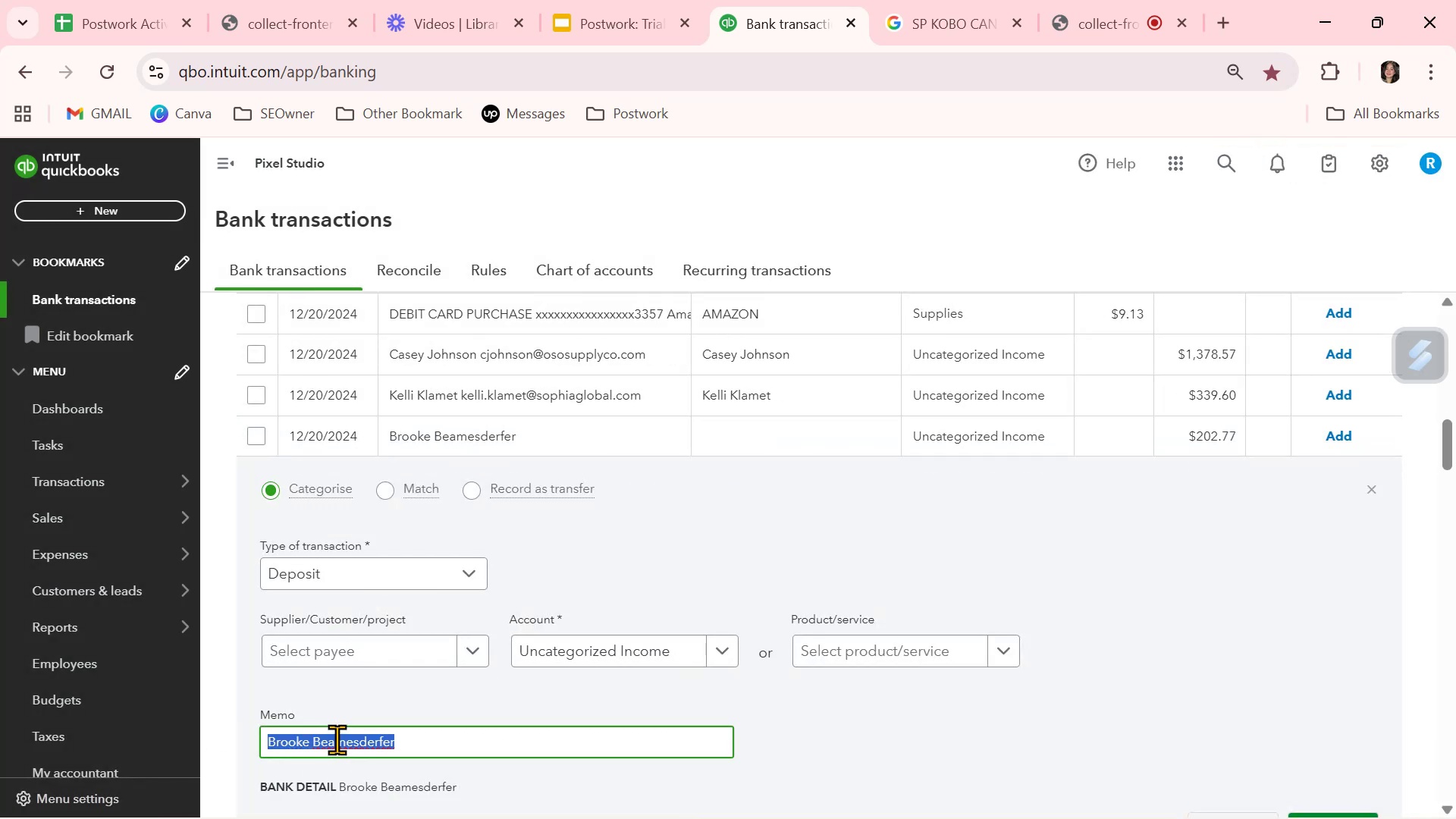 
key(Control+C)
 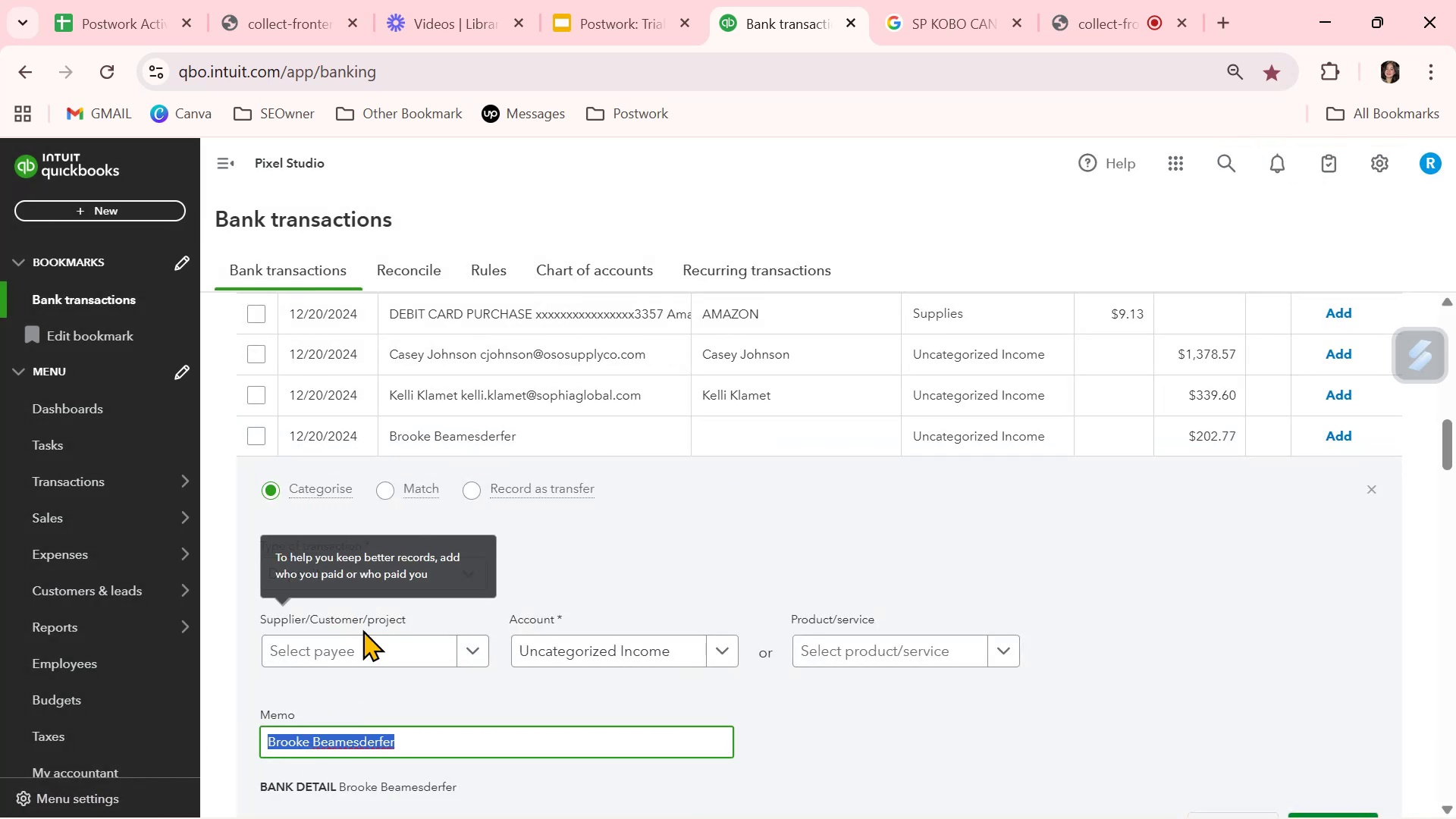 
left_click([362, 645])
 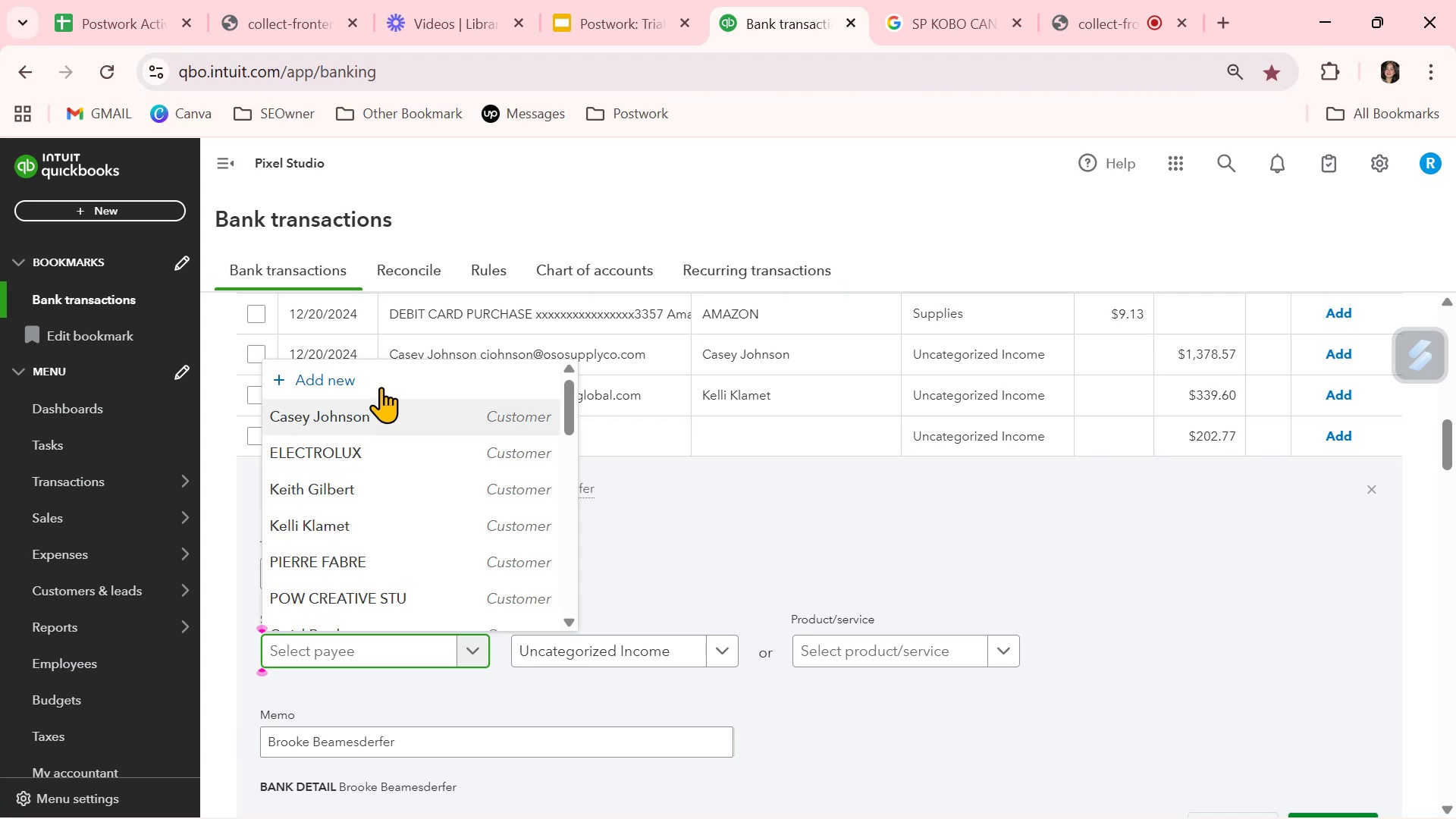 
left_click([381, 379])
 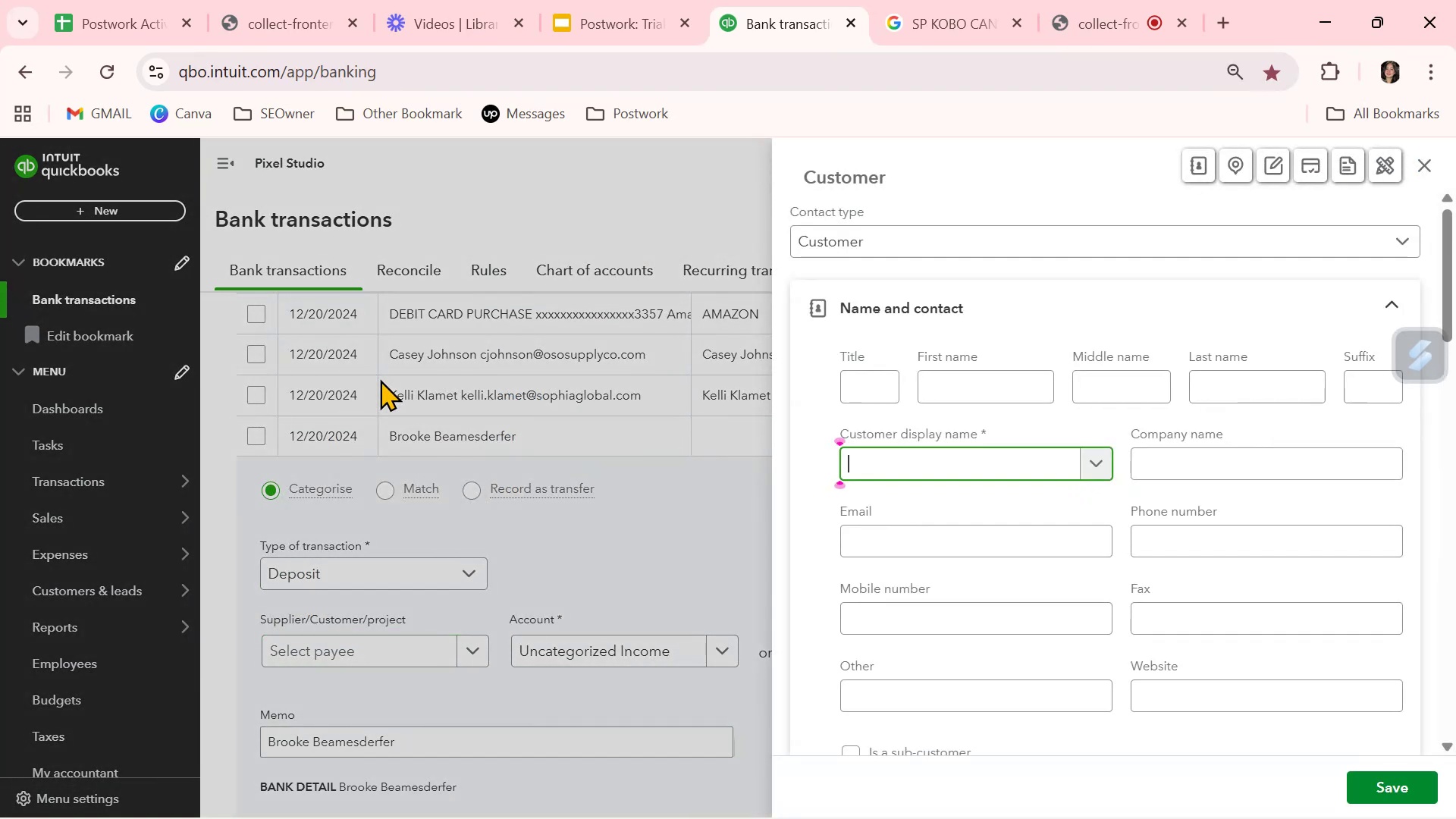 
key(Control+ControlLeft)
 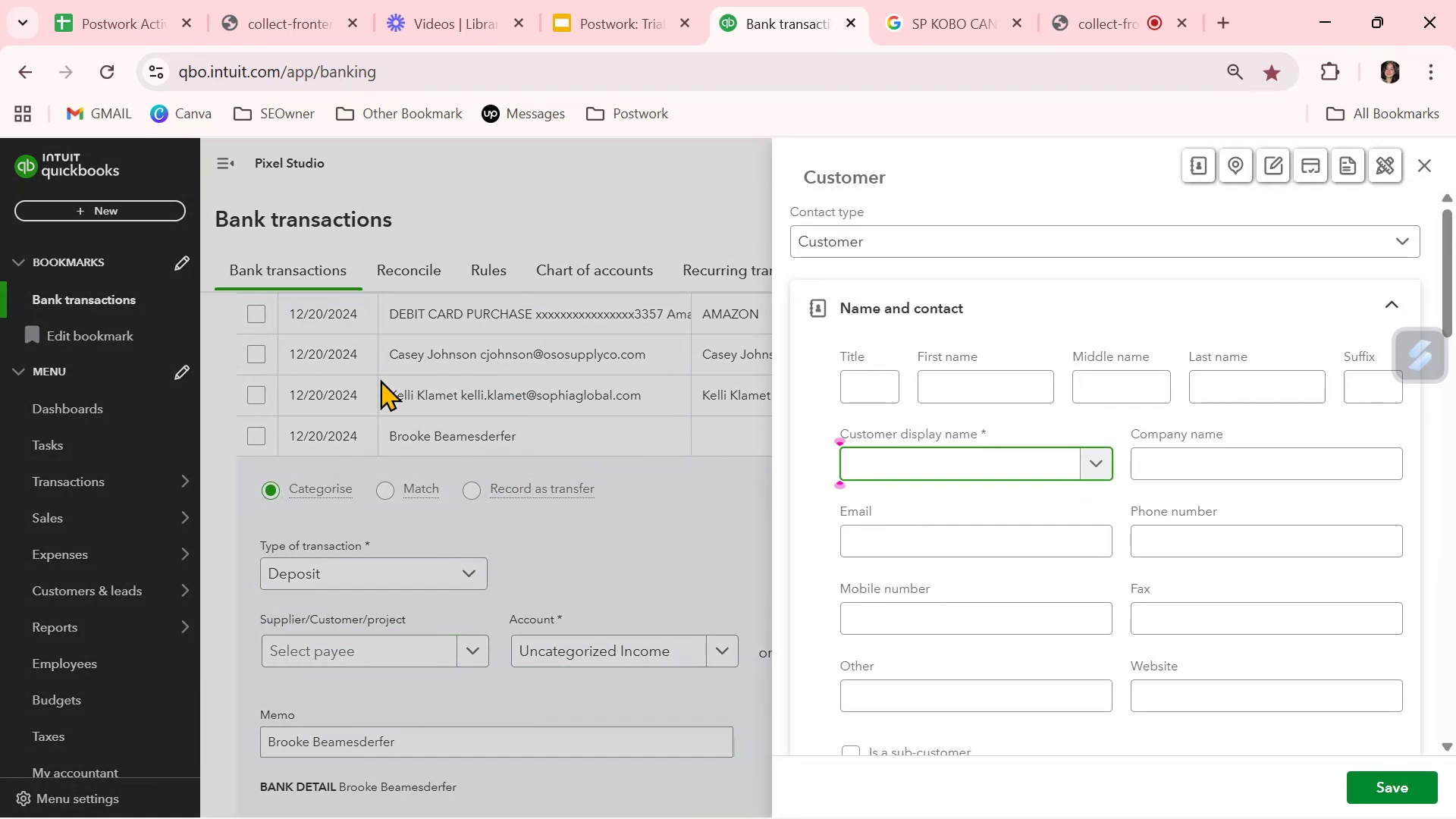 
key(Control+V)
 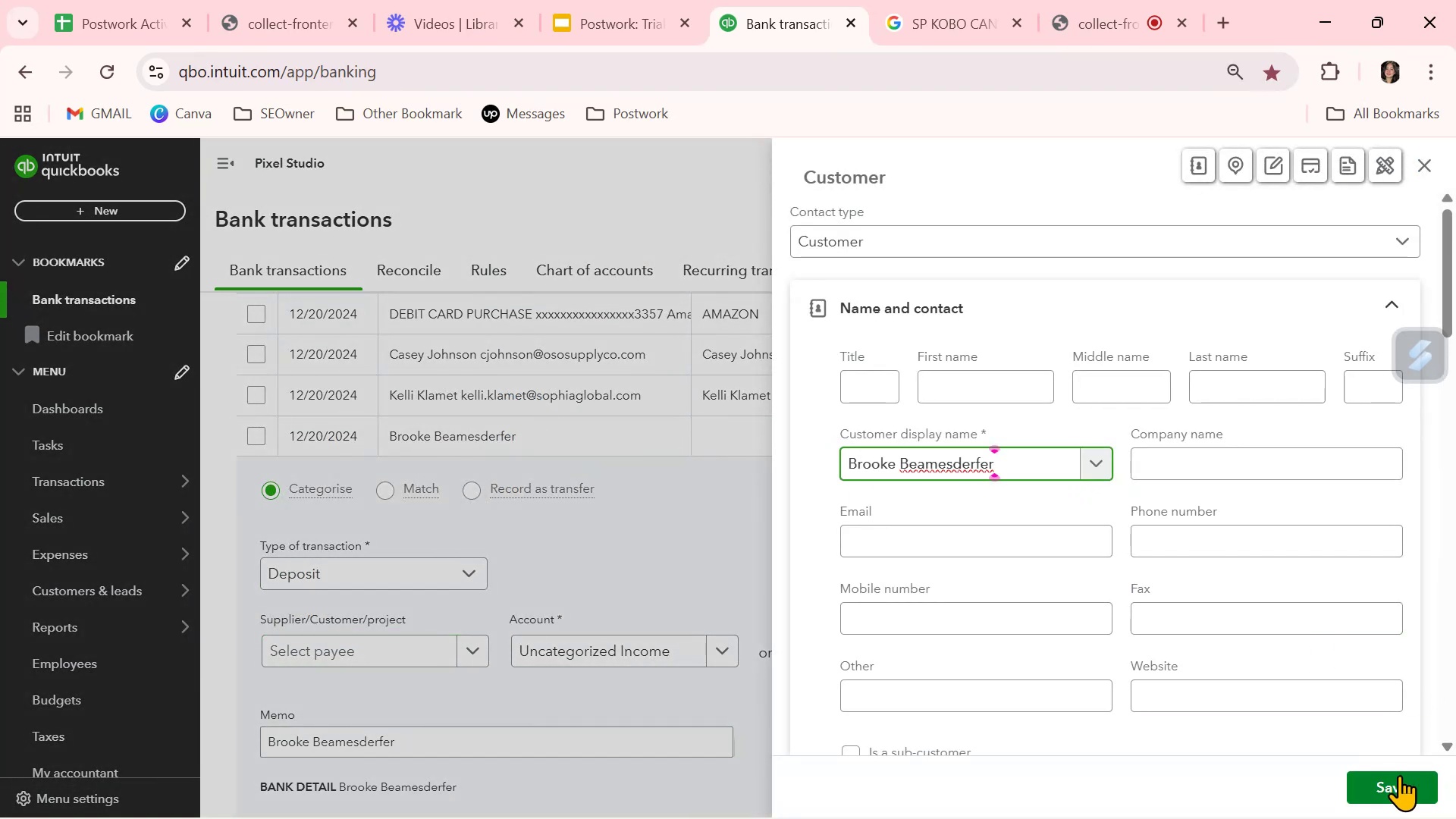 
left_click([1398, 780])
 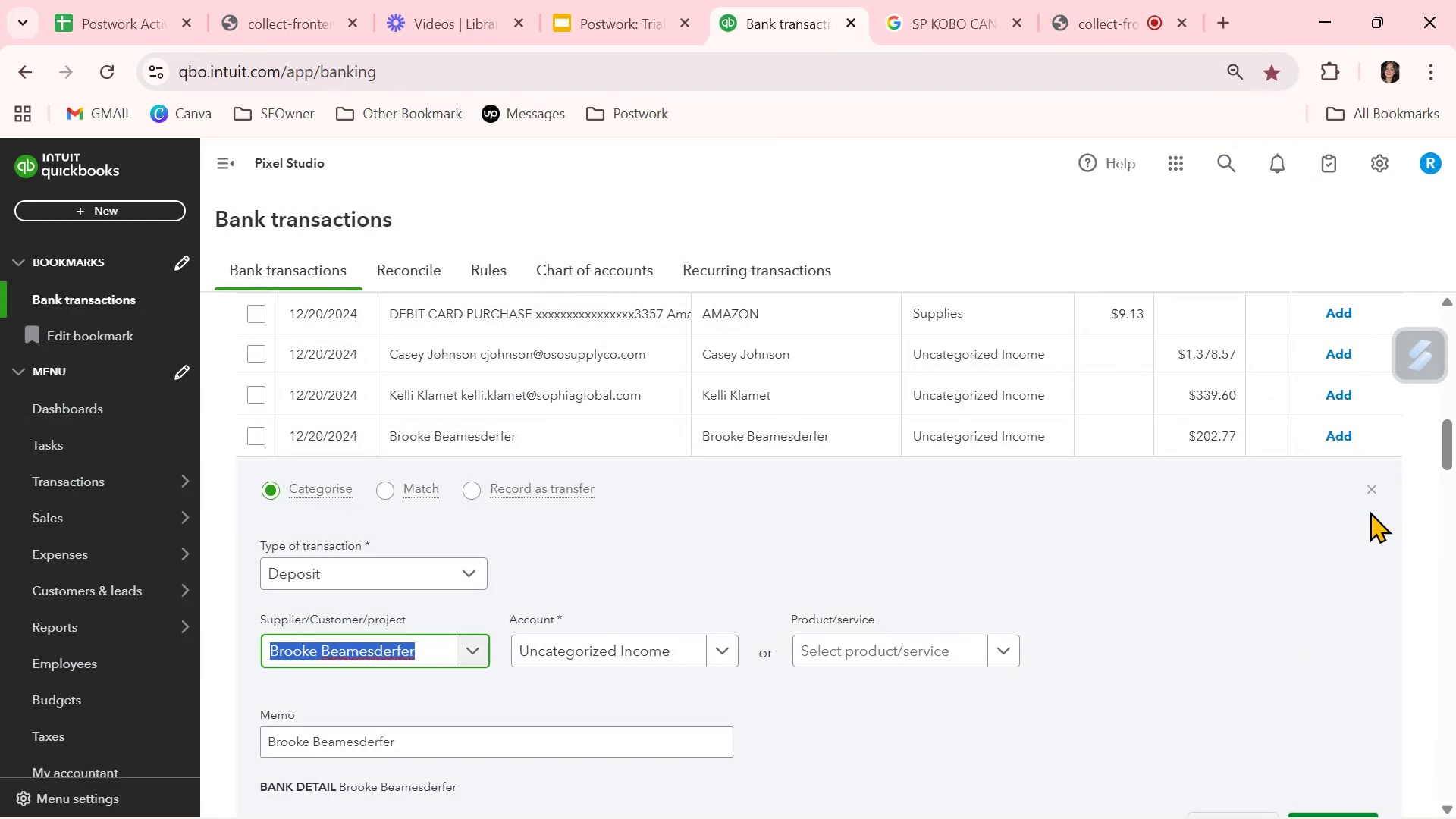 
left_click([1367, 488])
 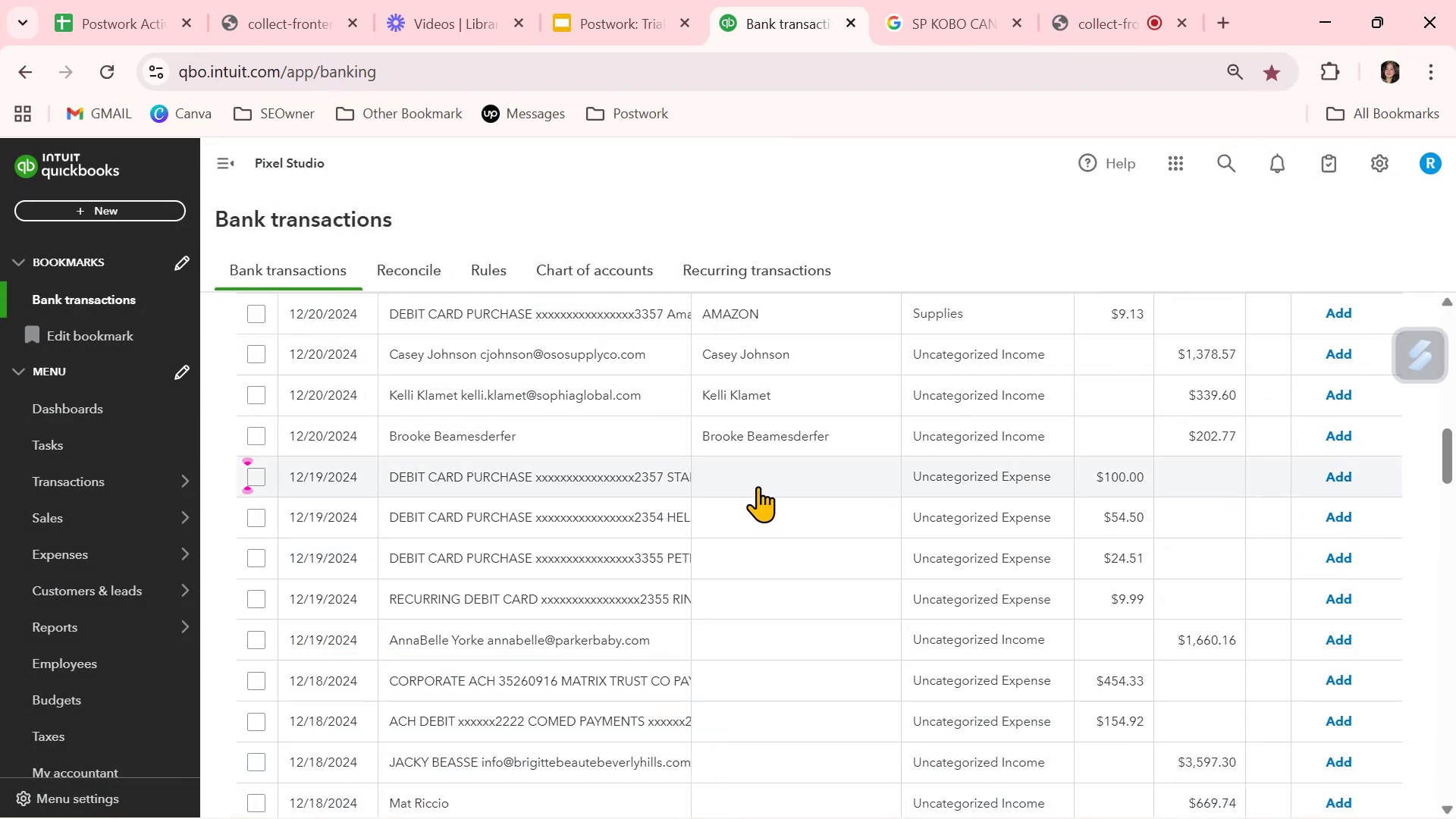 
left_click([667, 483])
 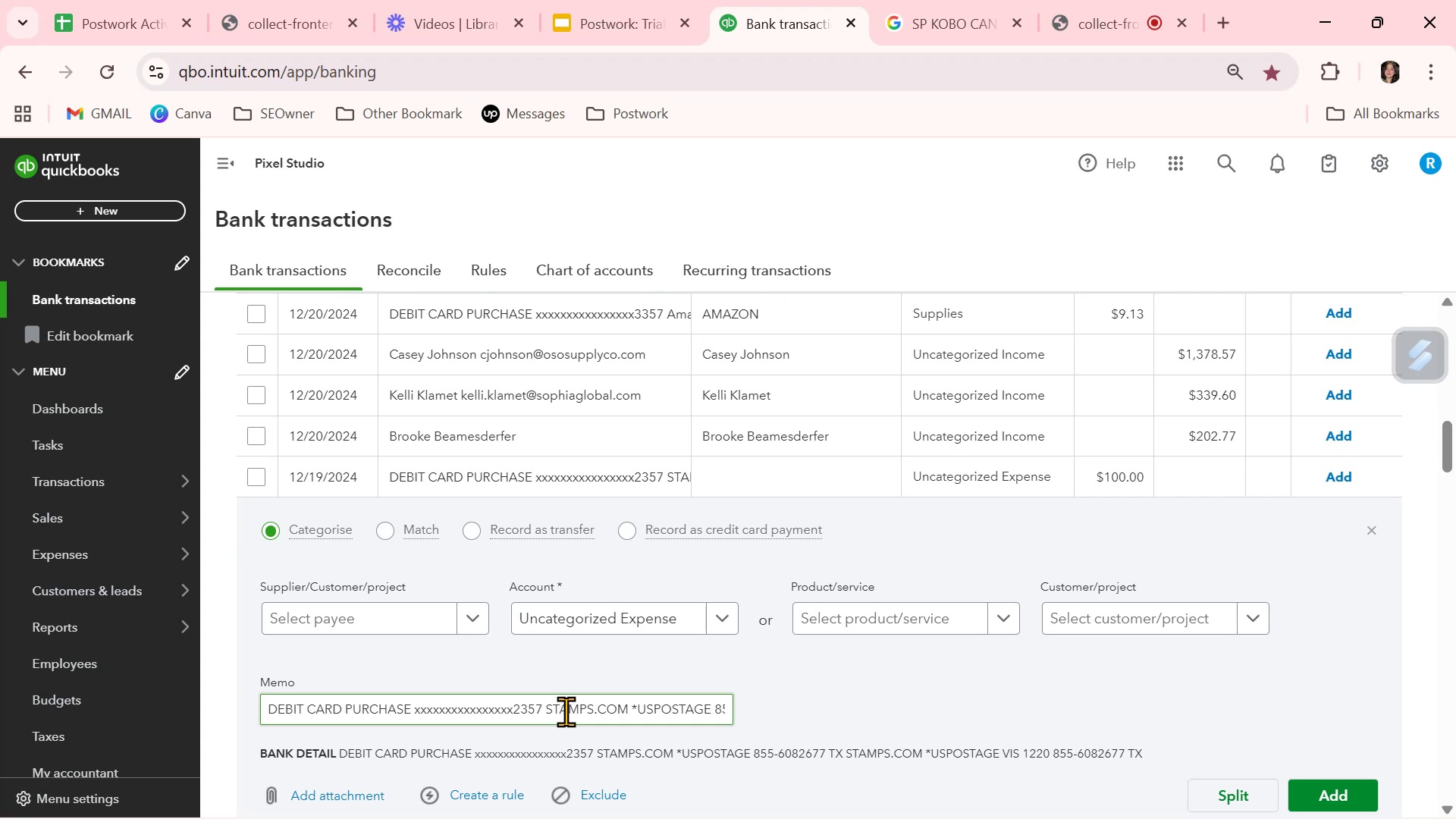 
left_click_drag(start_coordinate=[546, 706], to_coordinate=[592, 705])
 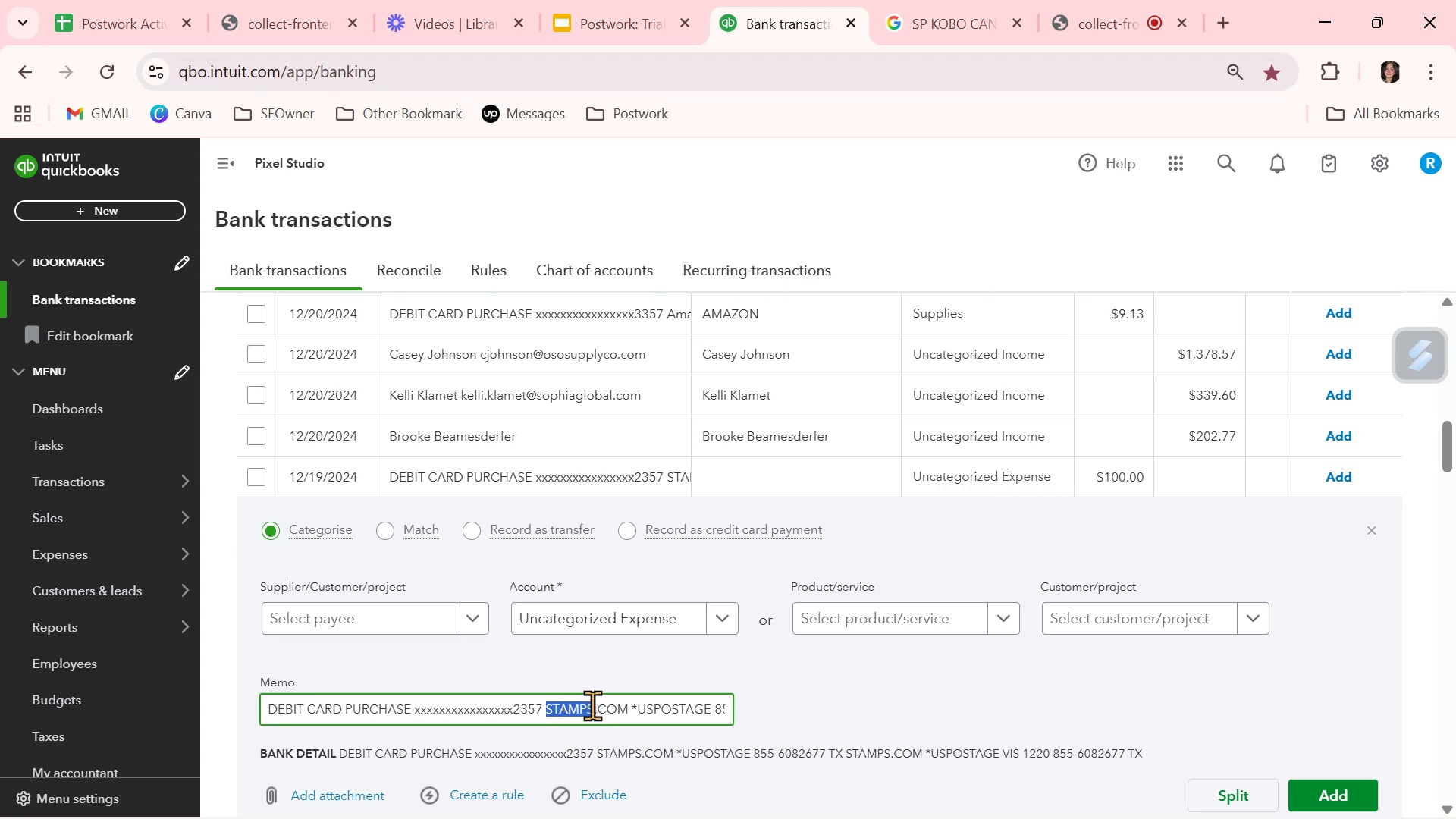 
key(Control+ControlLeft)
 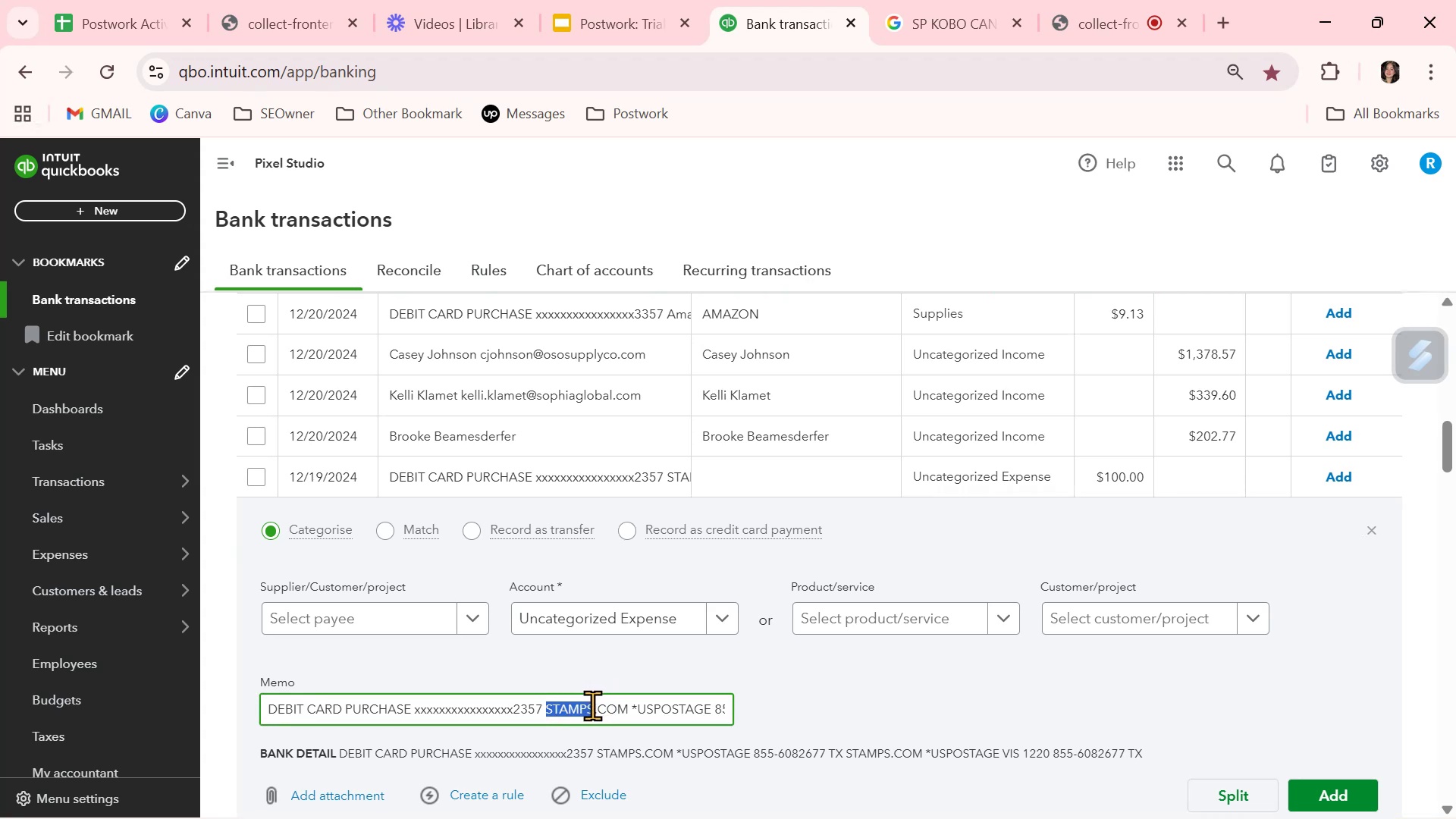 
key(Control+C)
 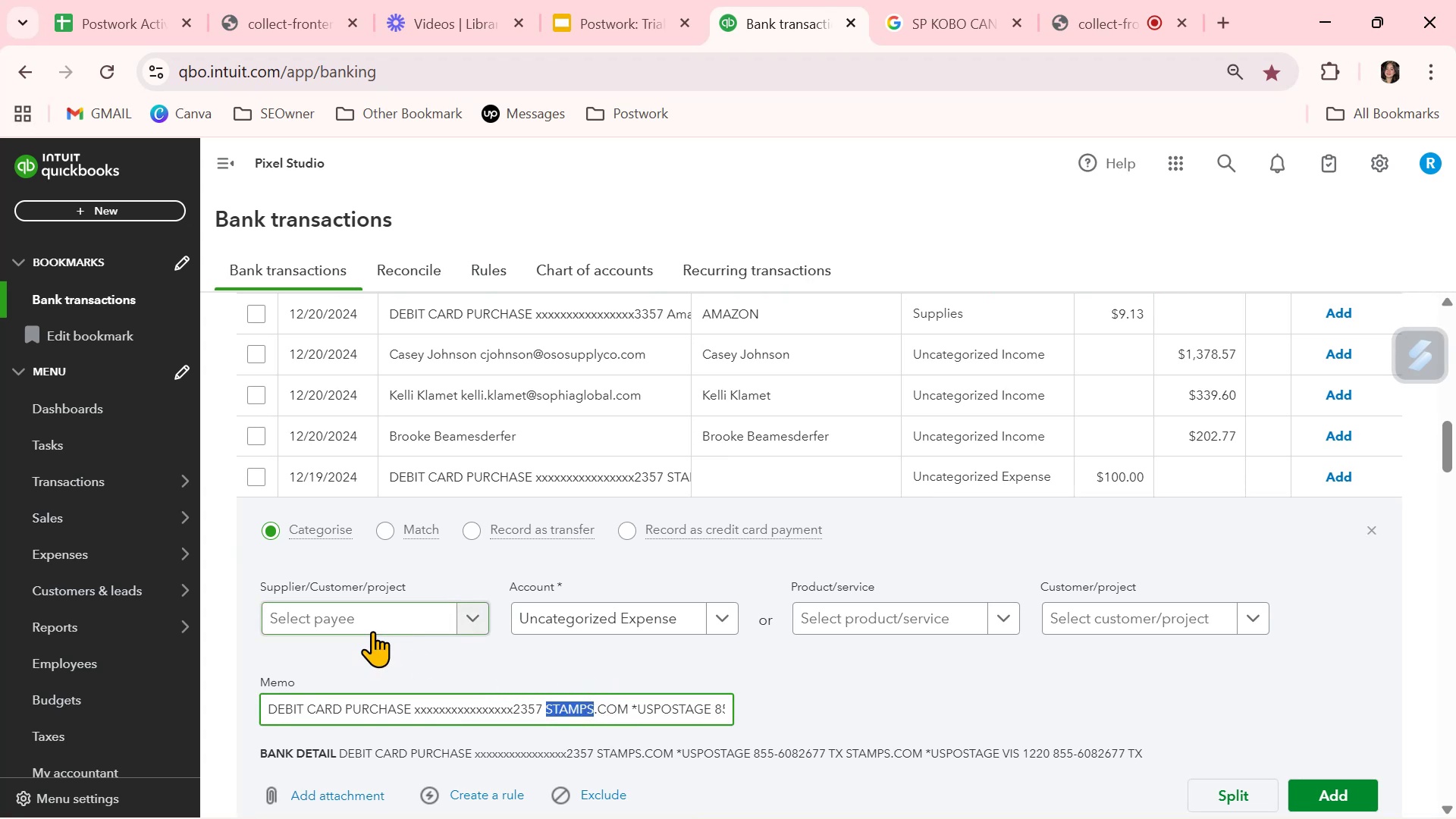 
left_click([375, 620])
 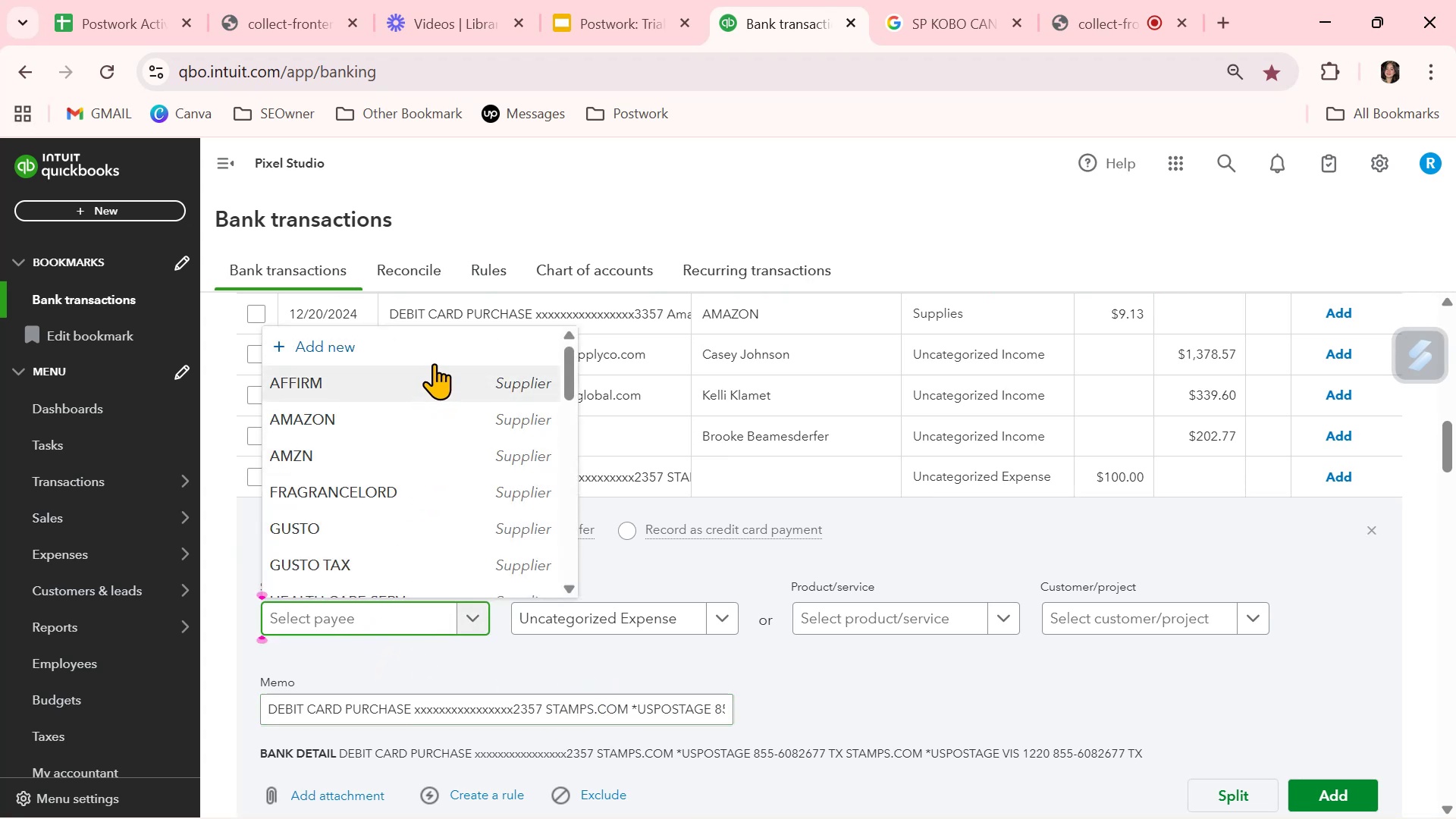 
left_click([438, 355])
 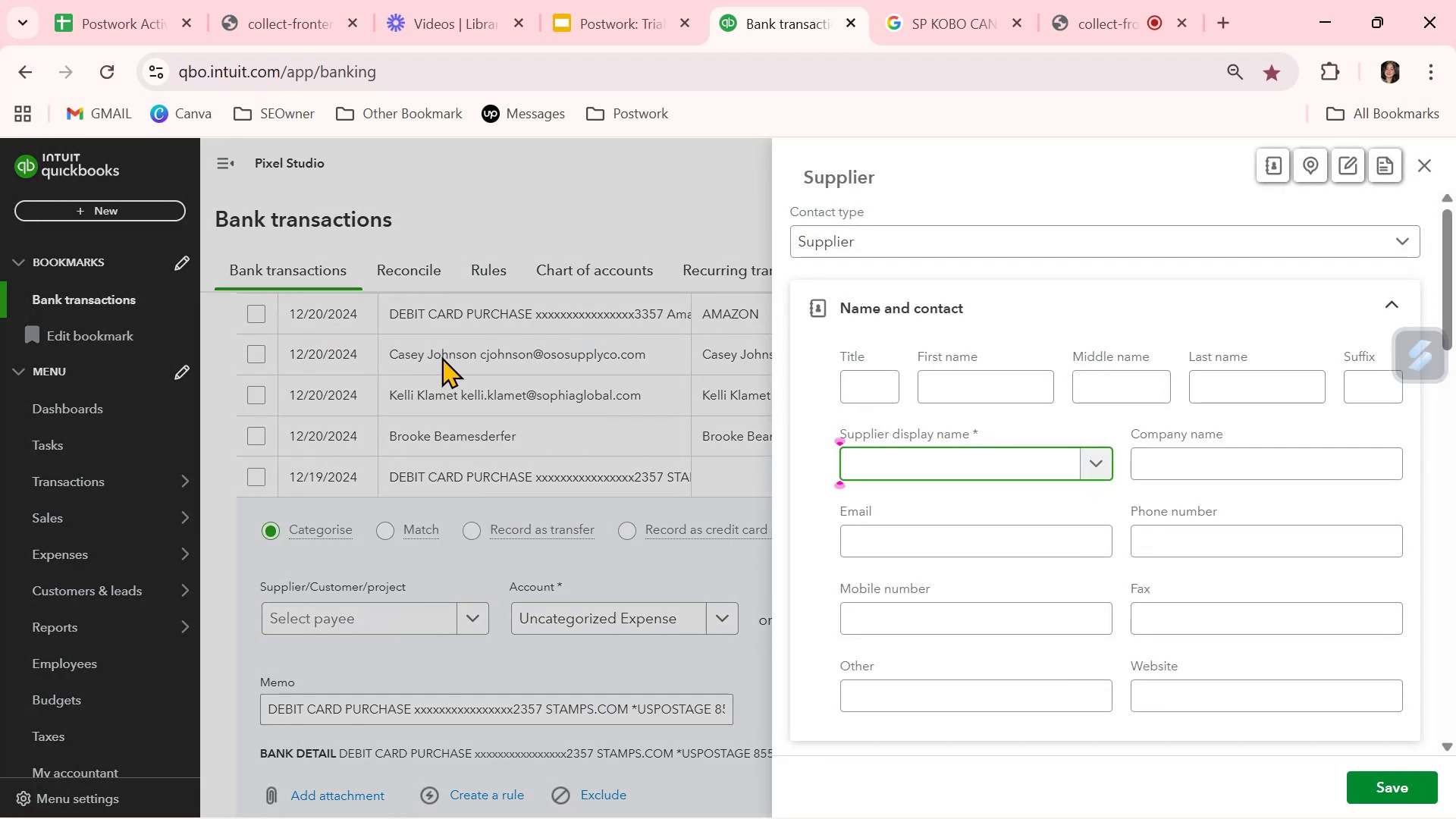 
key(Control+ControlLeft)
 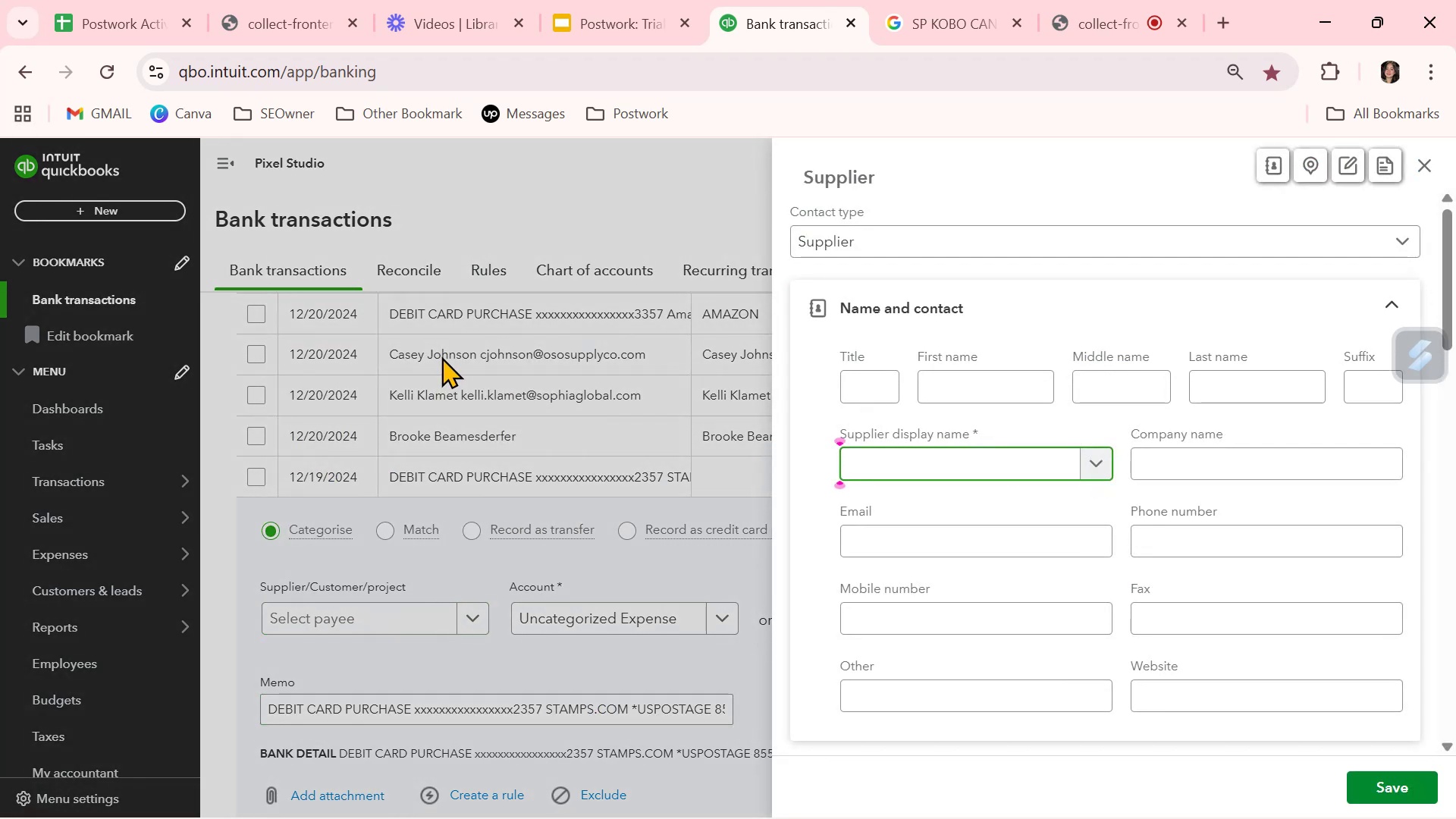 
key(Control+V)
 